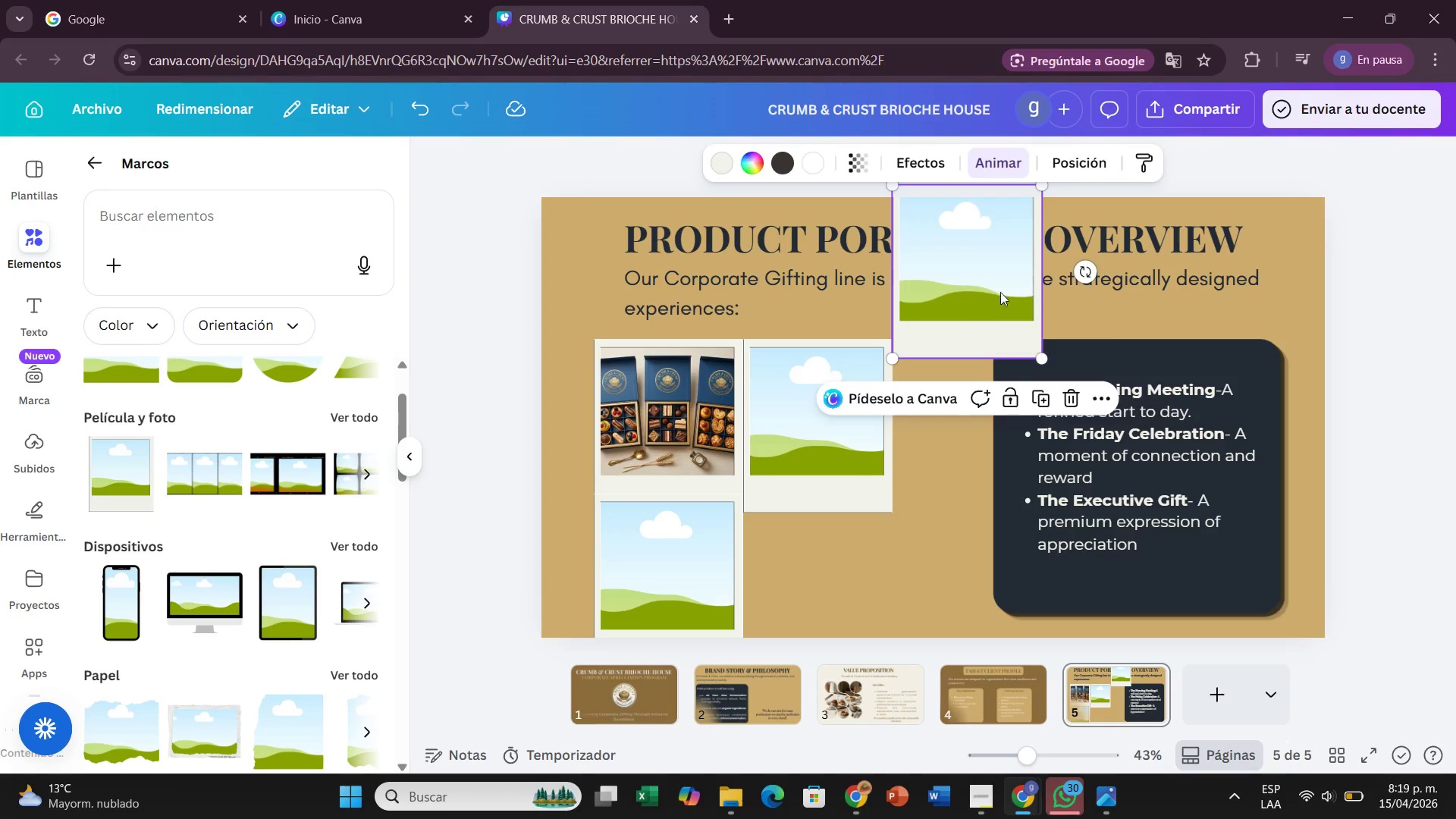 
left_click_drag(start_coordinate=[1000, 290], to_coordinate=[852, 595])
 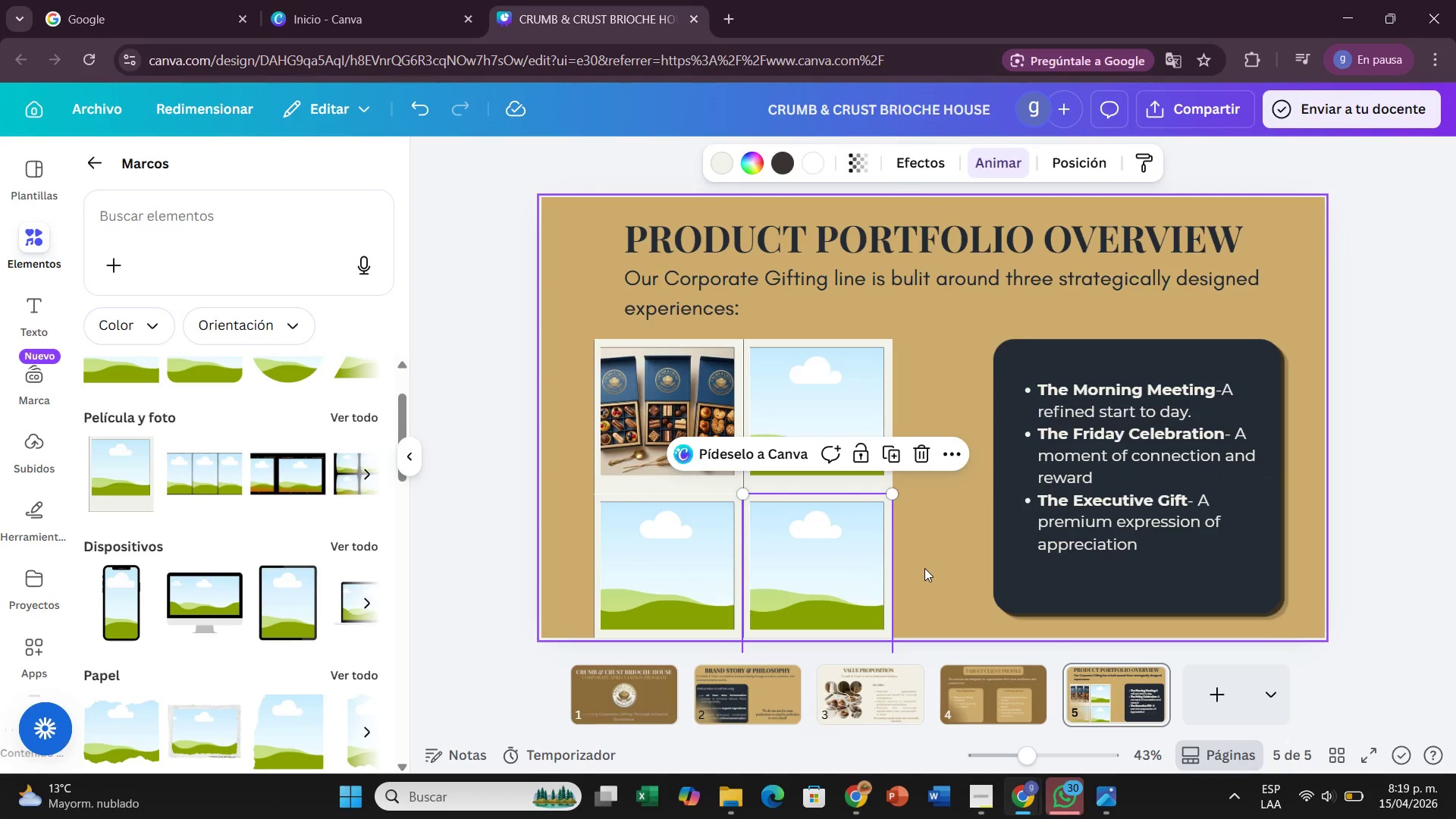 
left_click([924, 568])
 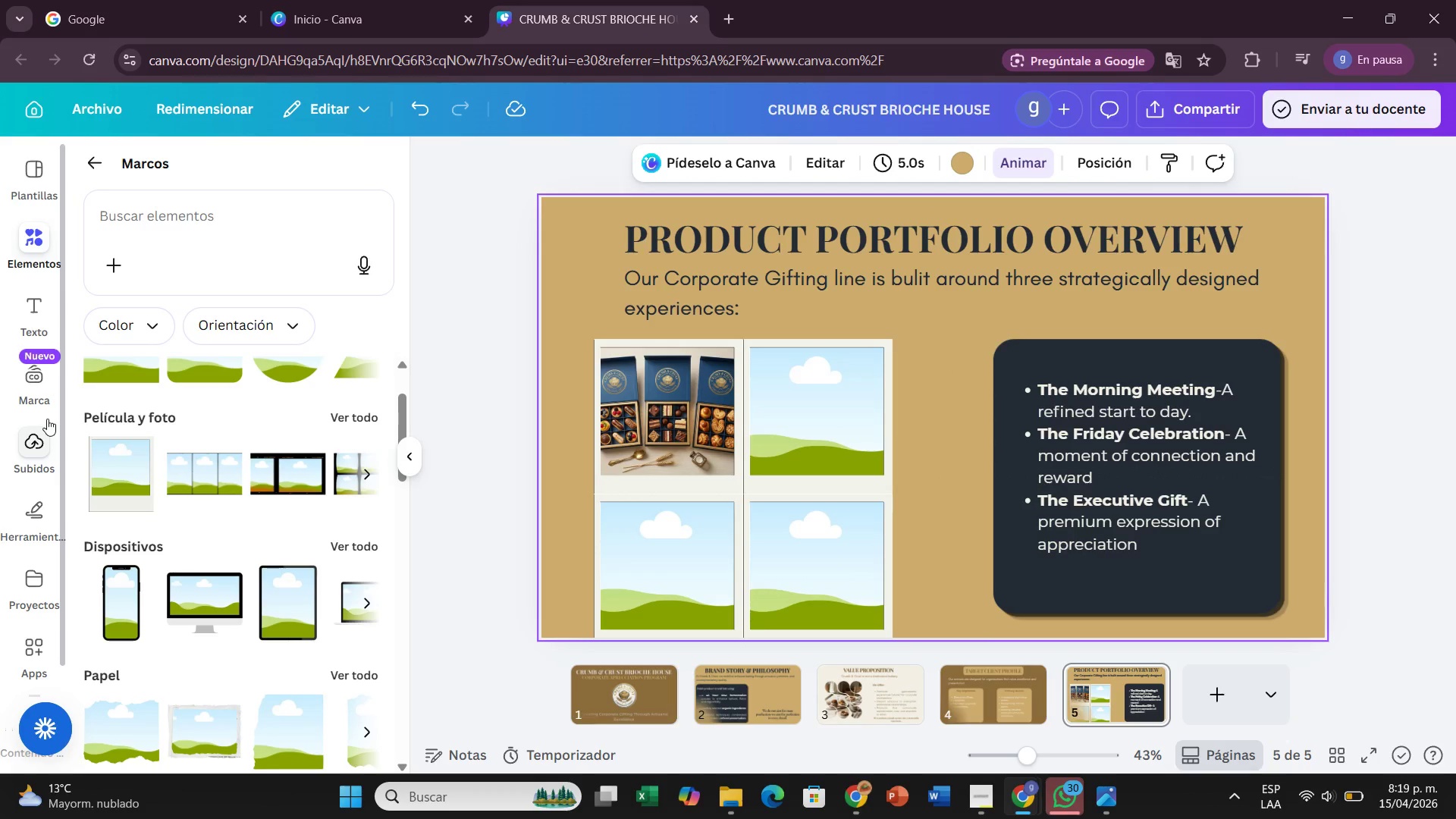 
left_click([46, 425])
 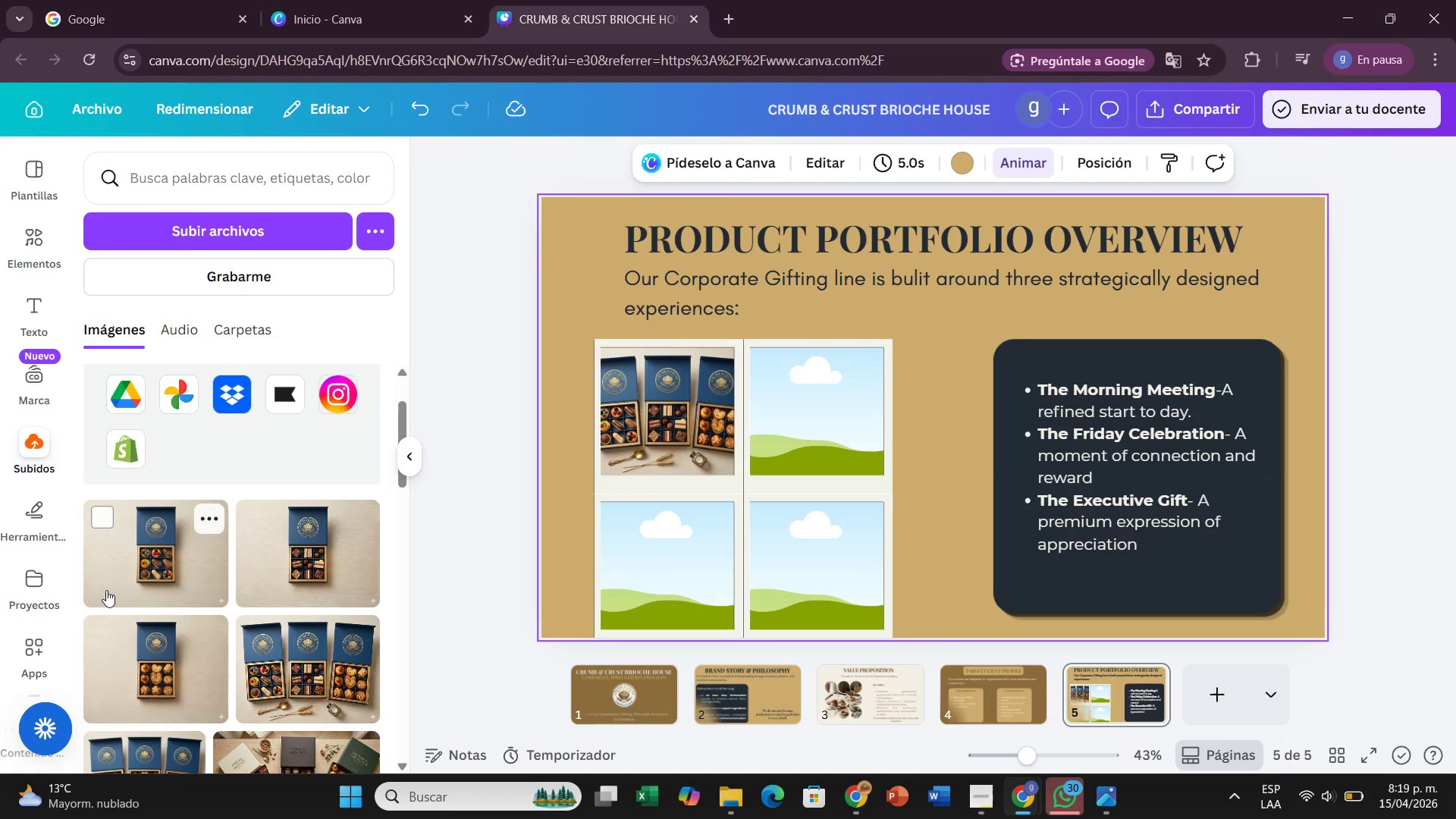 
left_click_drag(start_coordinate=[140, 695], to_coordinate=[826, 416])
 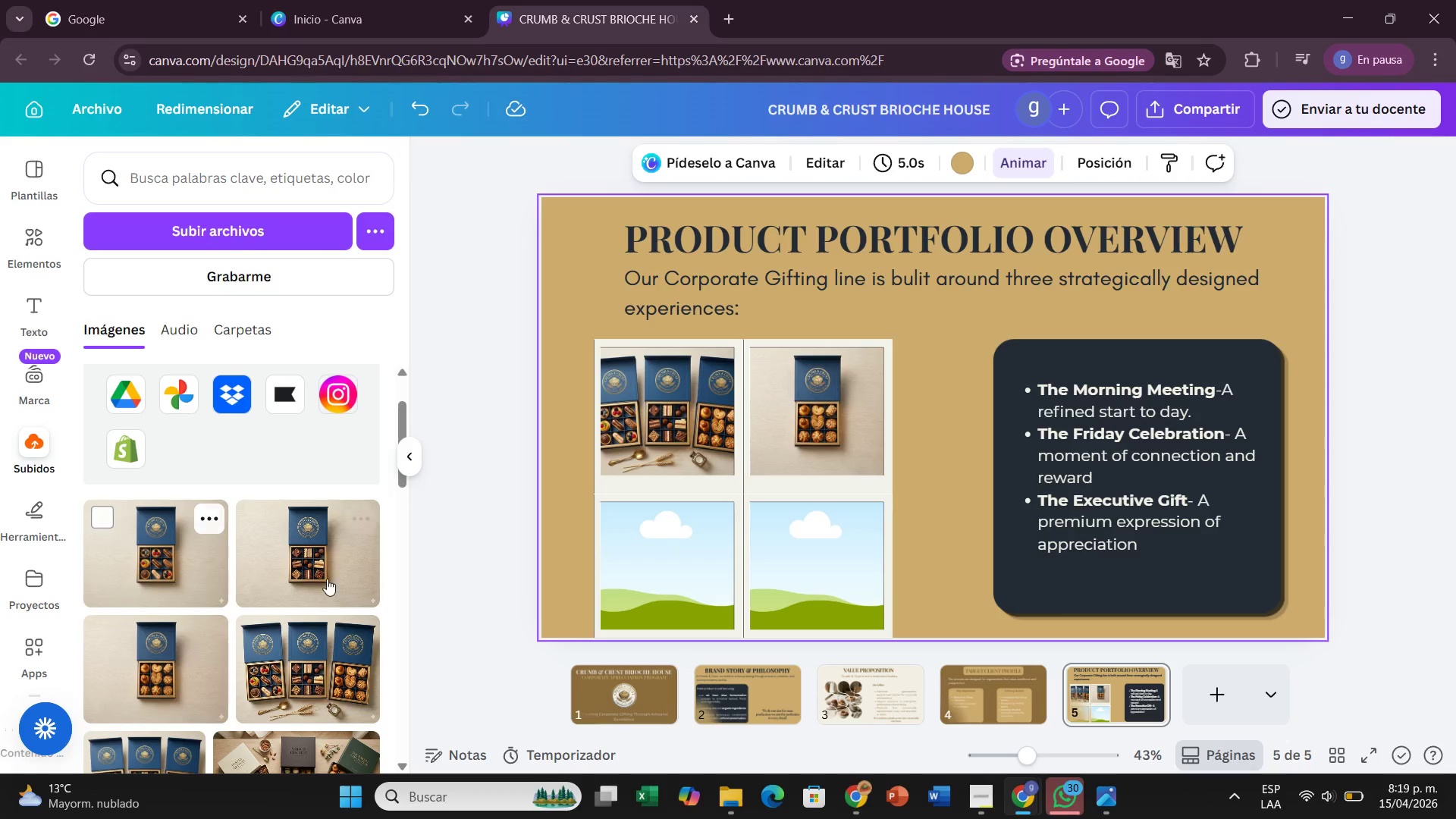 
left_click_drag(start_coordinate=[327, 579], to_coordinate=[677, 566])
 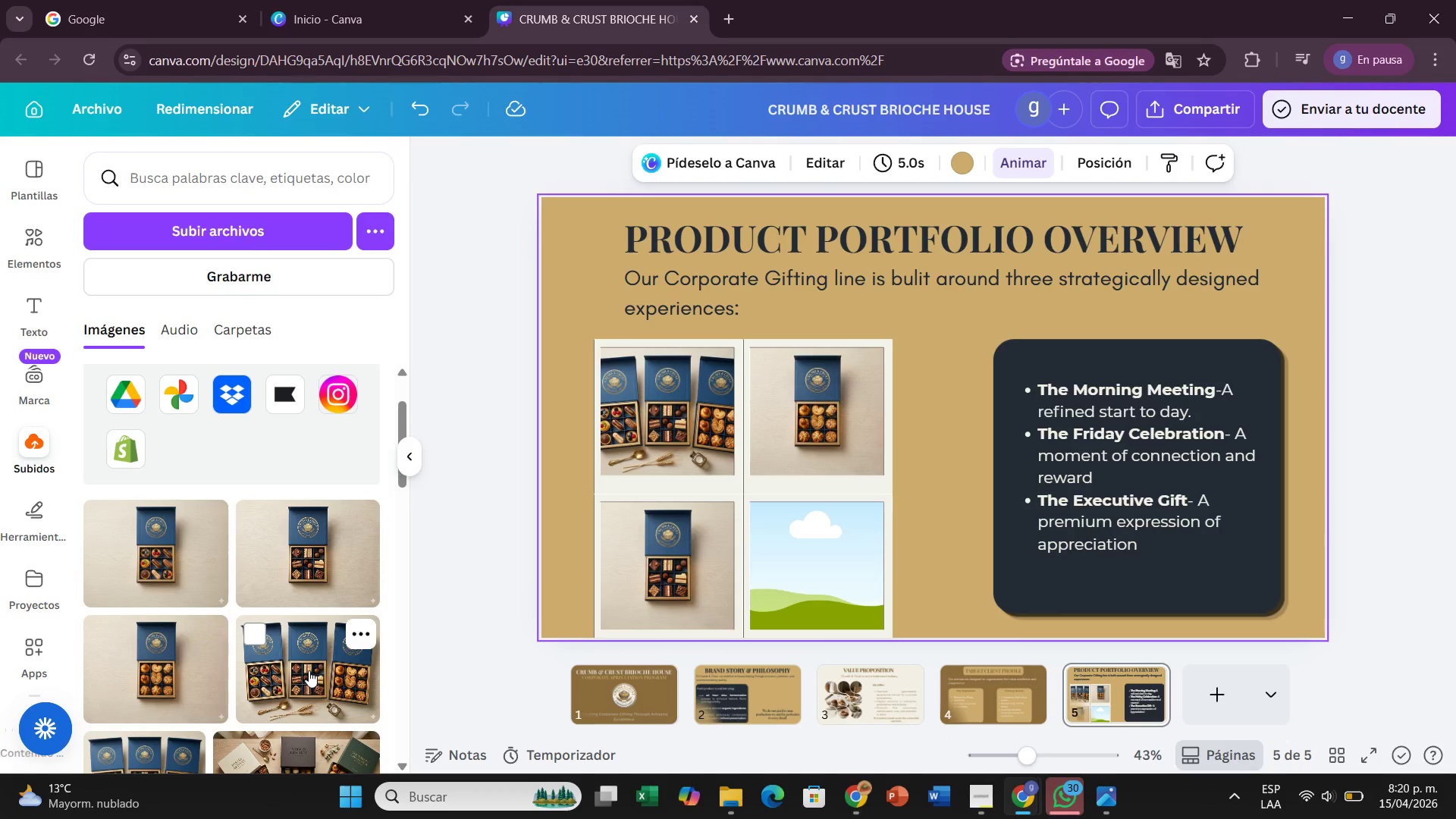 
left_click([309, 670])
 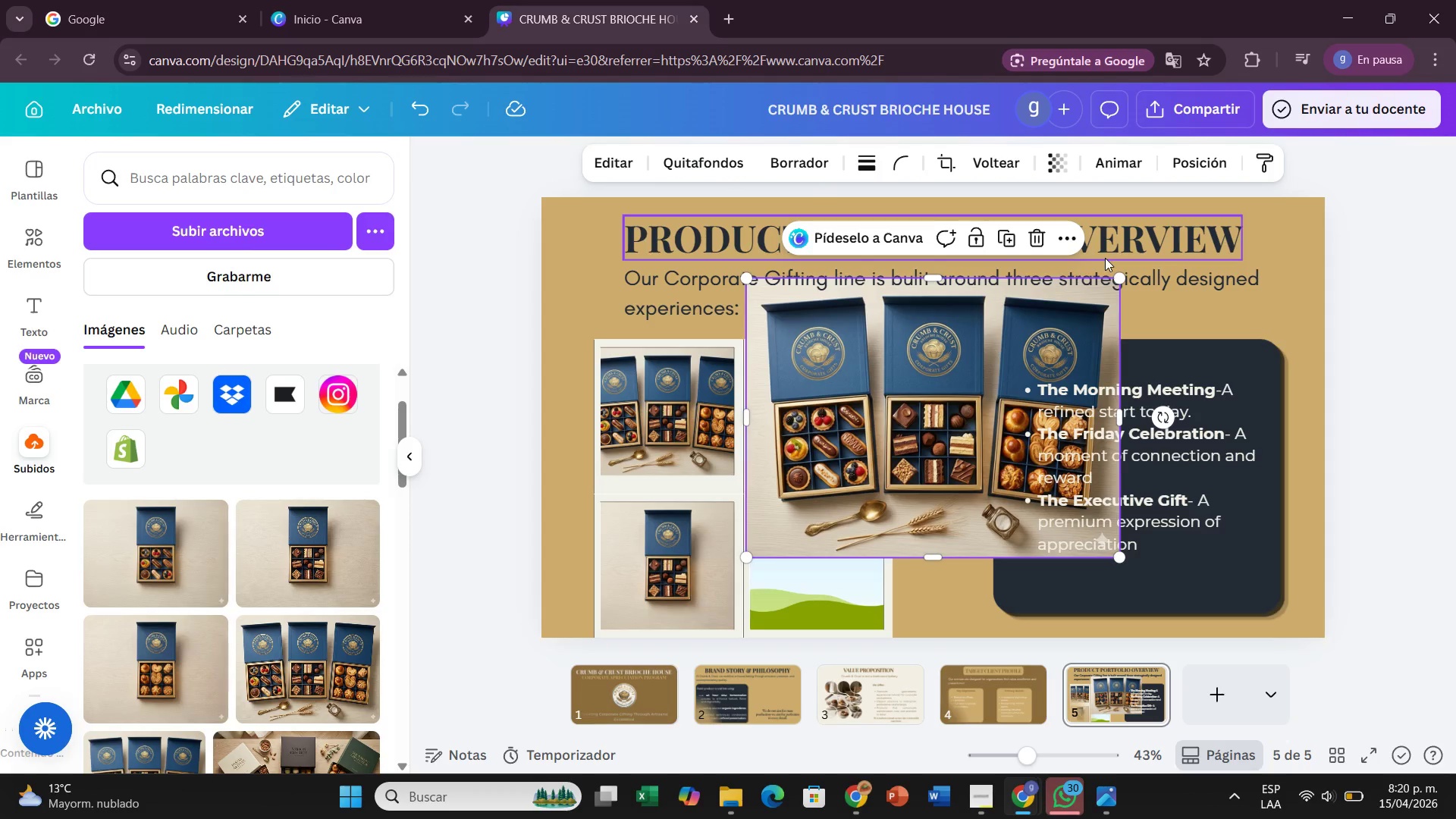 
left_click([905, 385])
 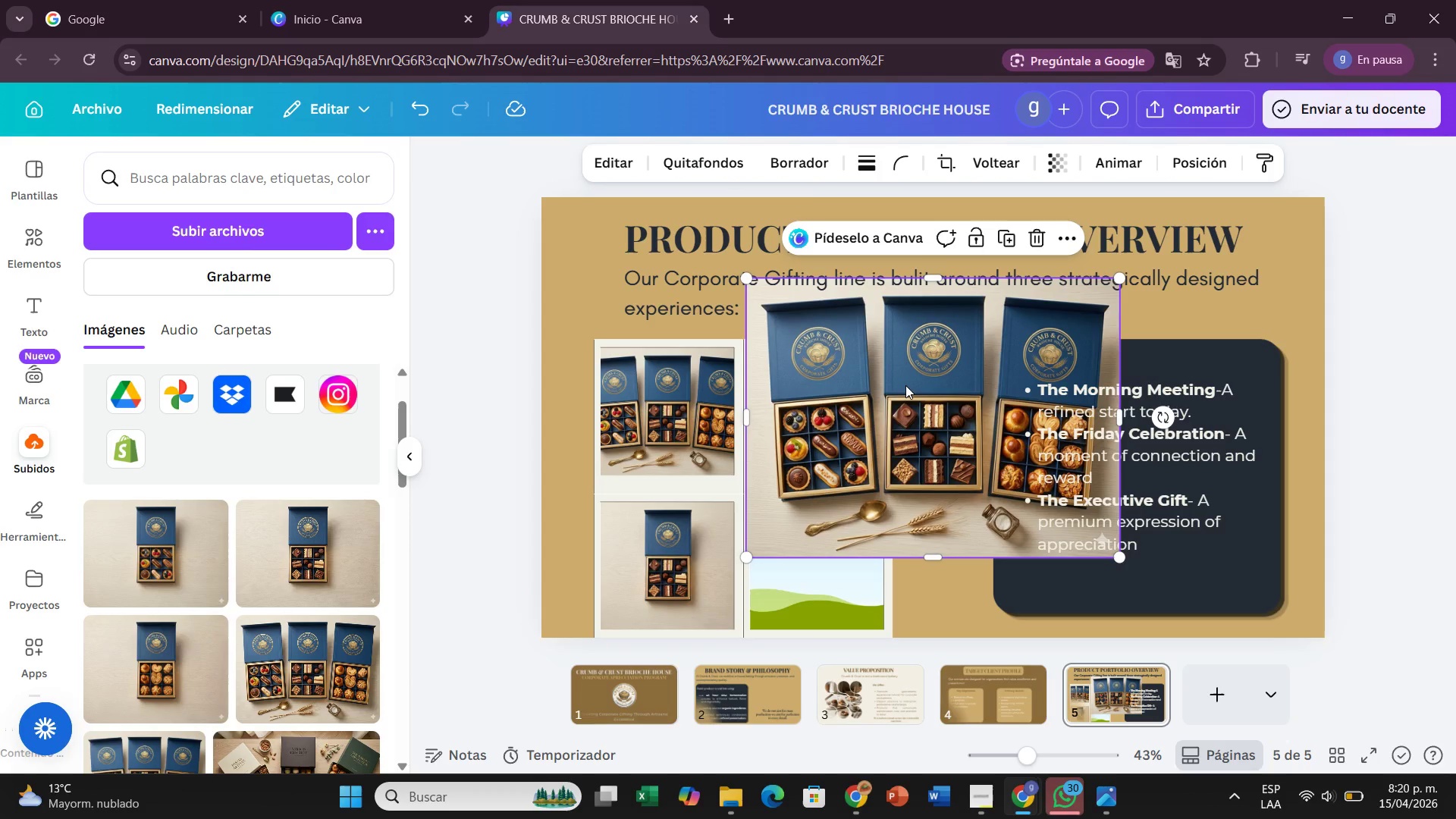 
key(Backspace)
 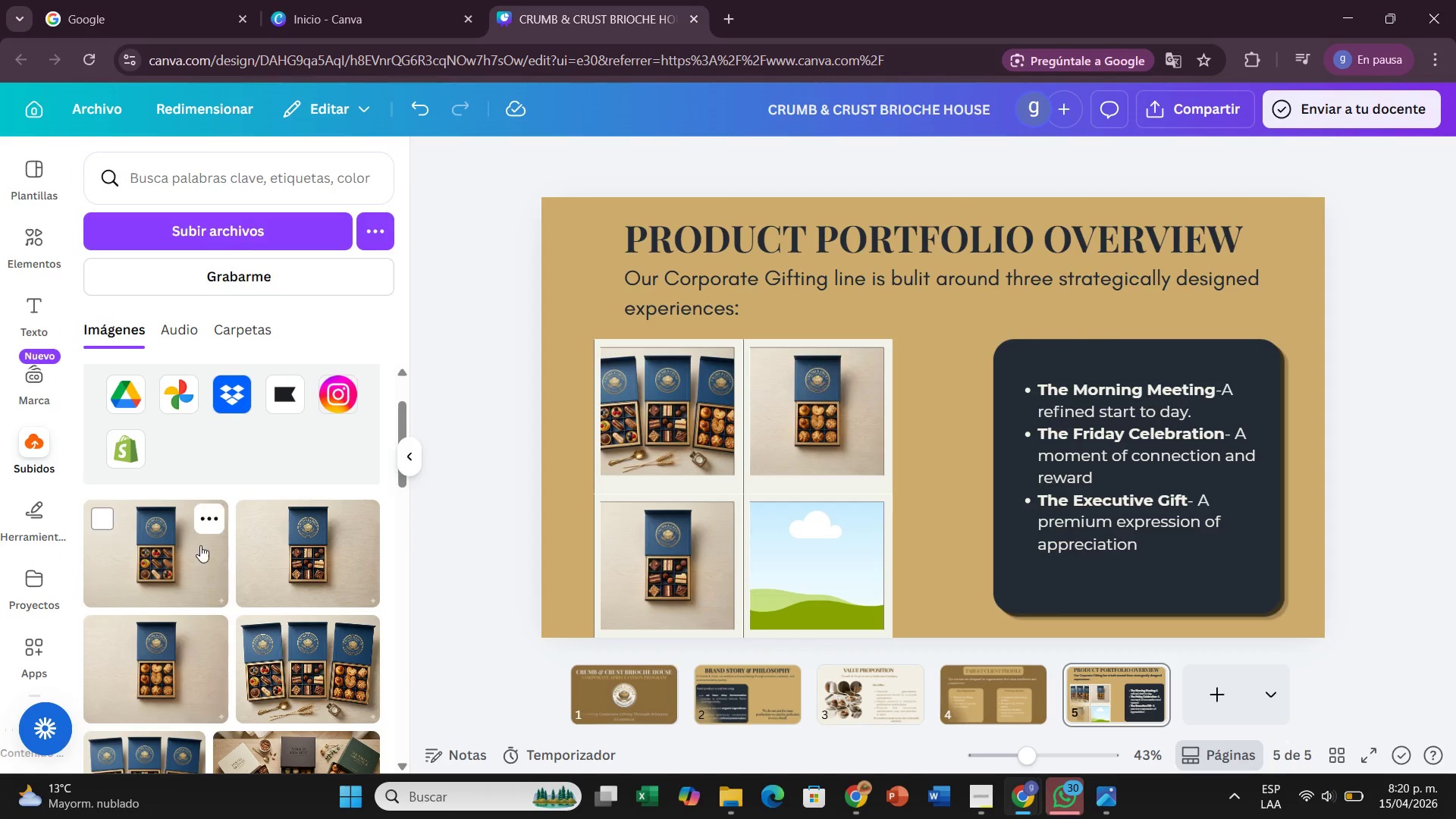 
left_click_drag(start_coordinate=[143, 544], to_coordinate=[767, 529])
 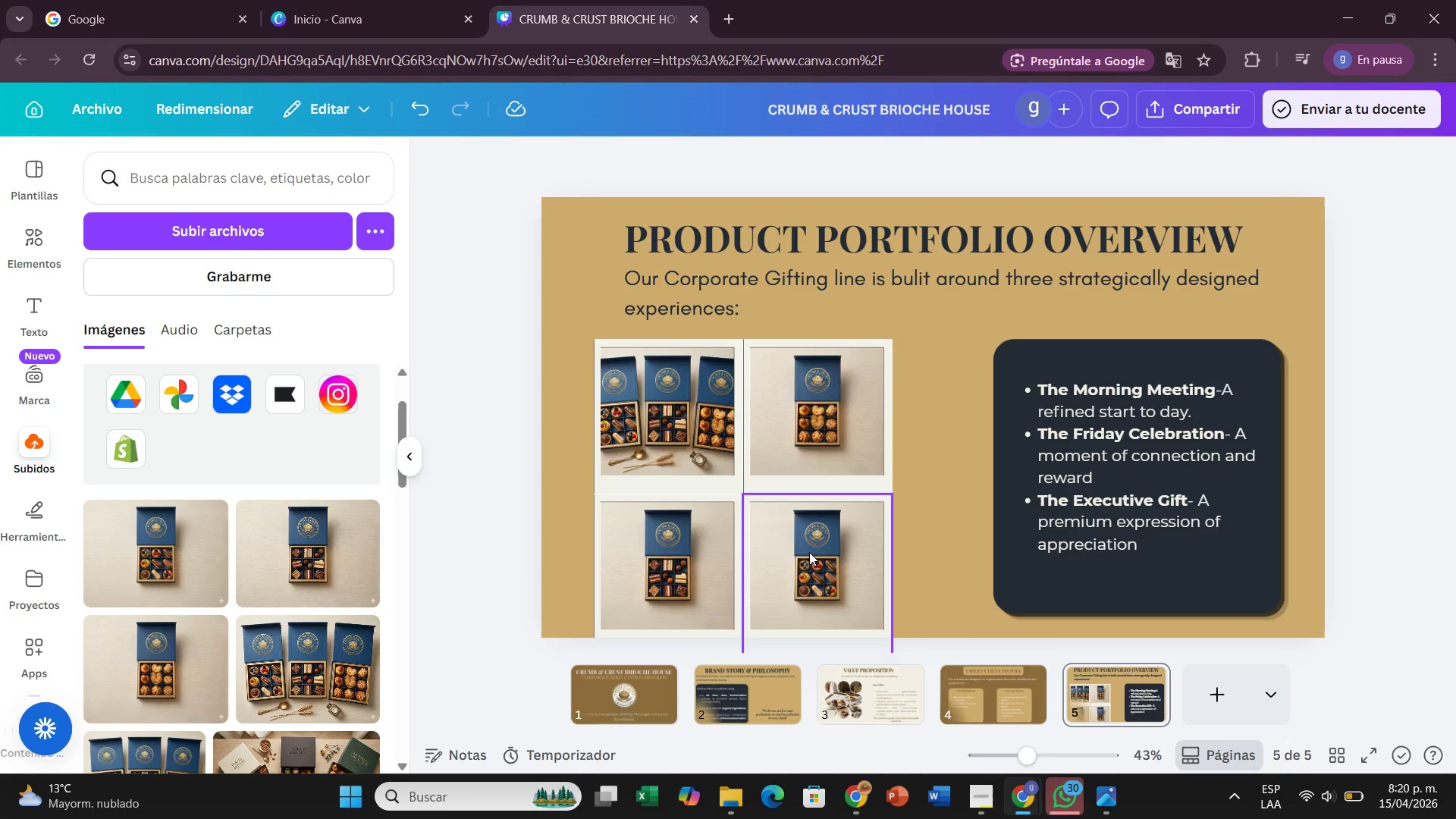 
left_click([809, 552])
 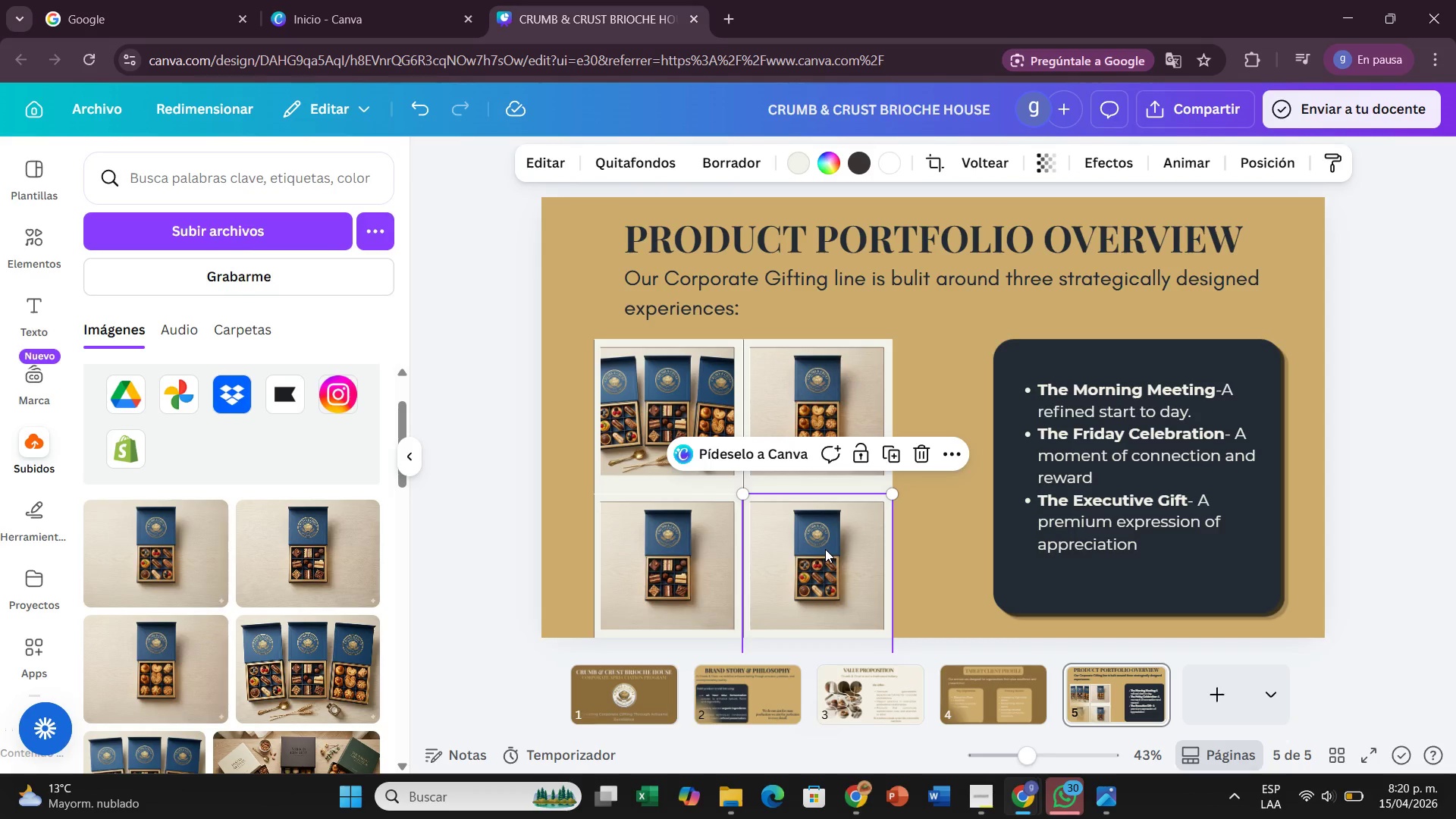 
double_click([825, 549])
 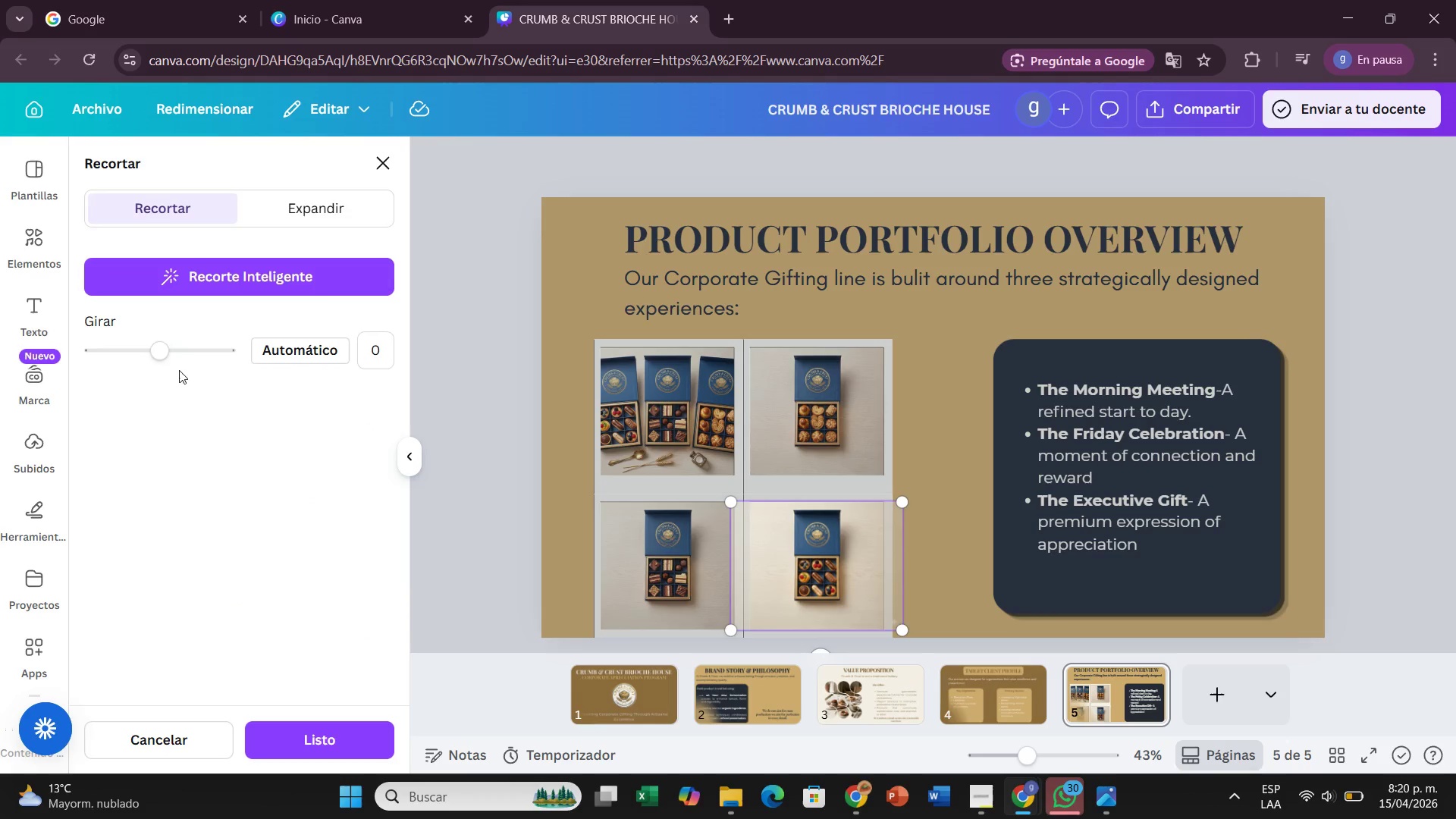 
wait(6.02)
 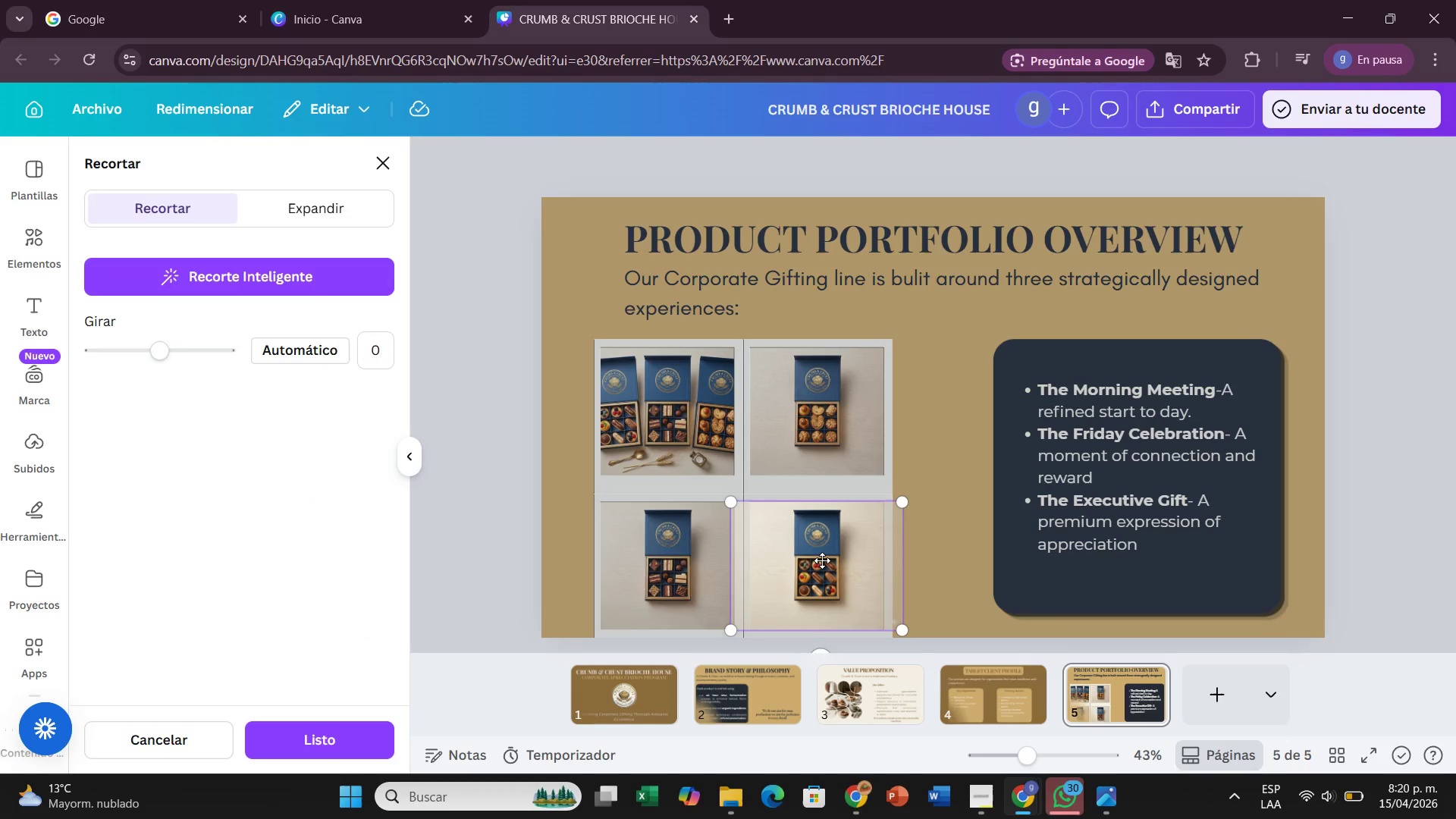 
left_click([316, 223])
 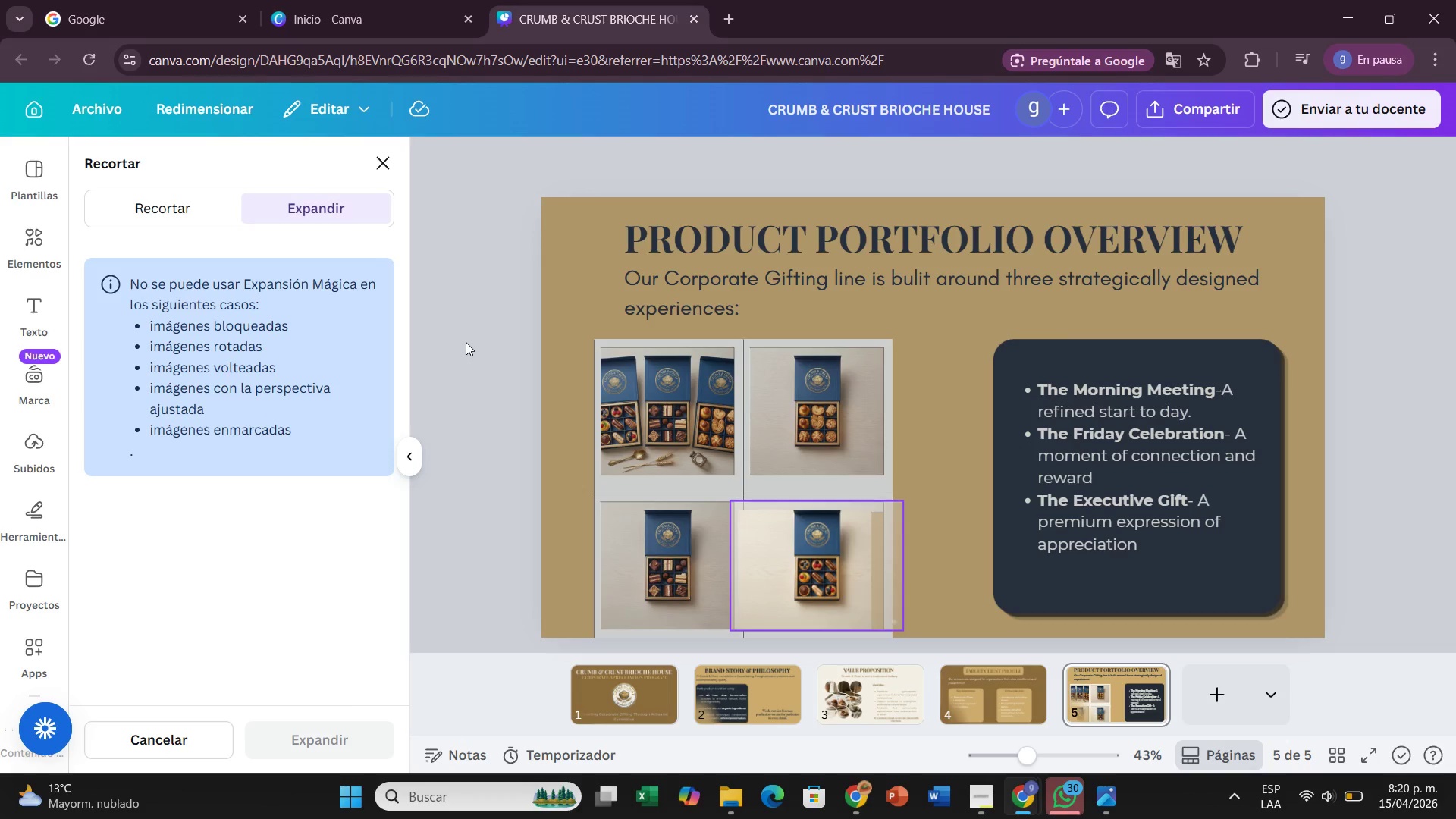 
left_click([467, 346])
 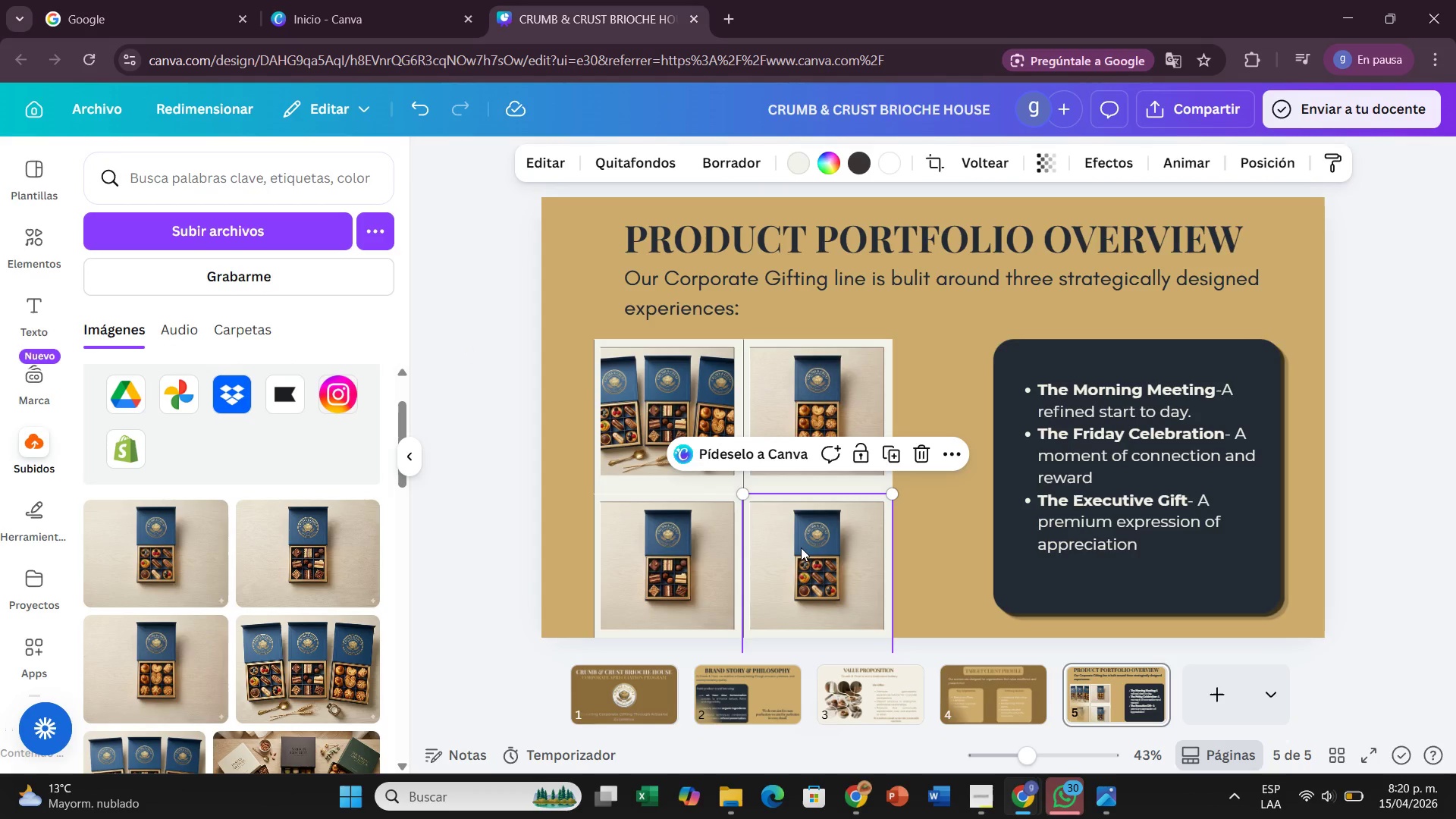 
left_click([801, 548])
 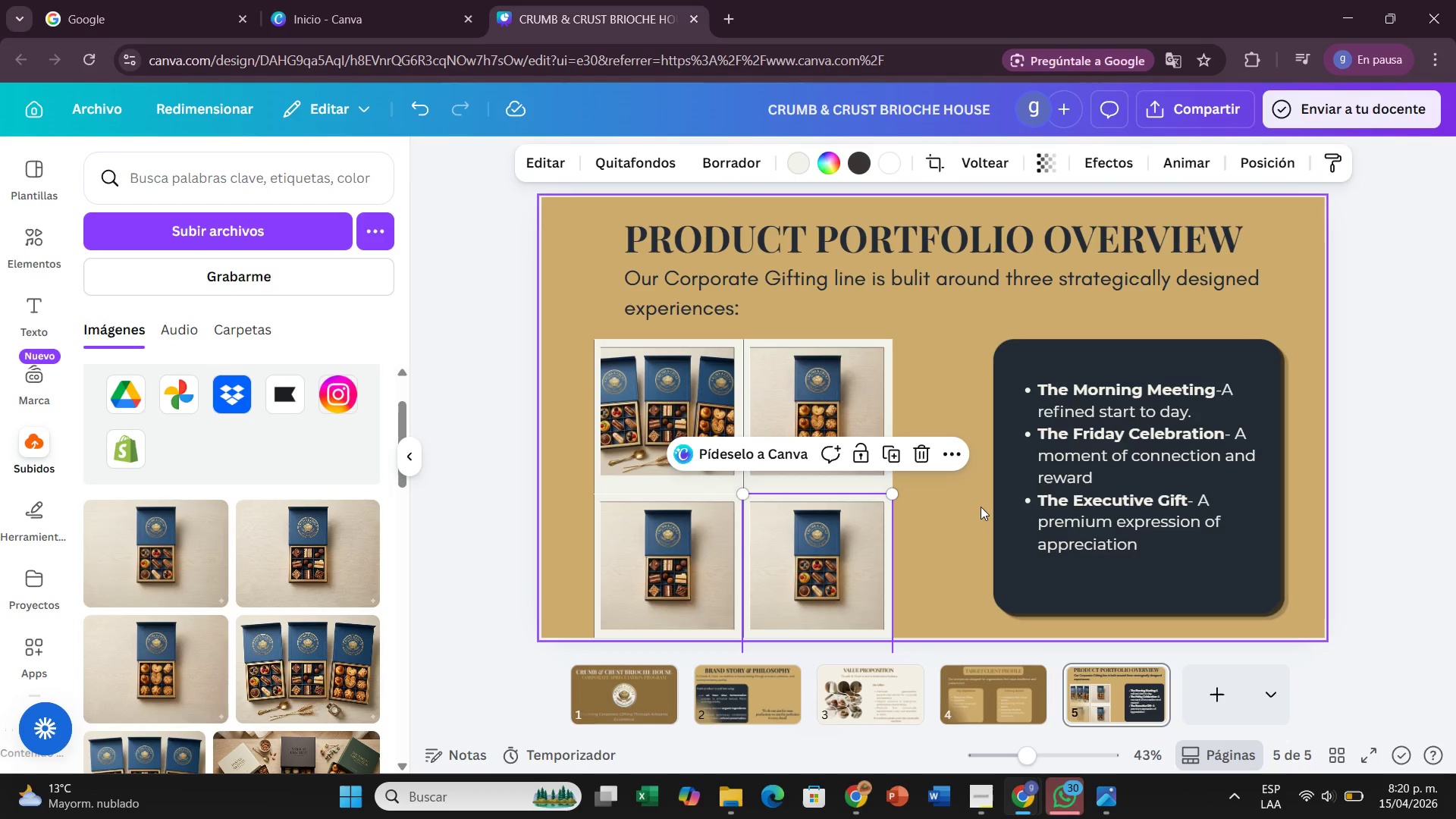 
left_click([968, 513])
 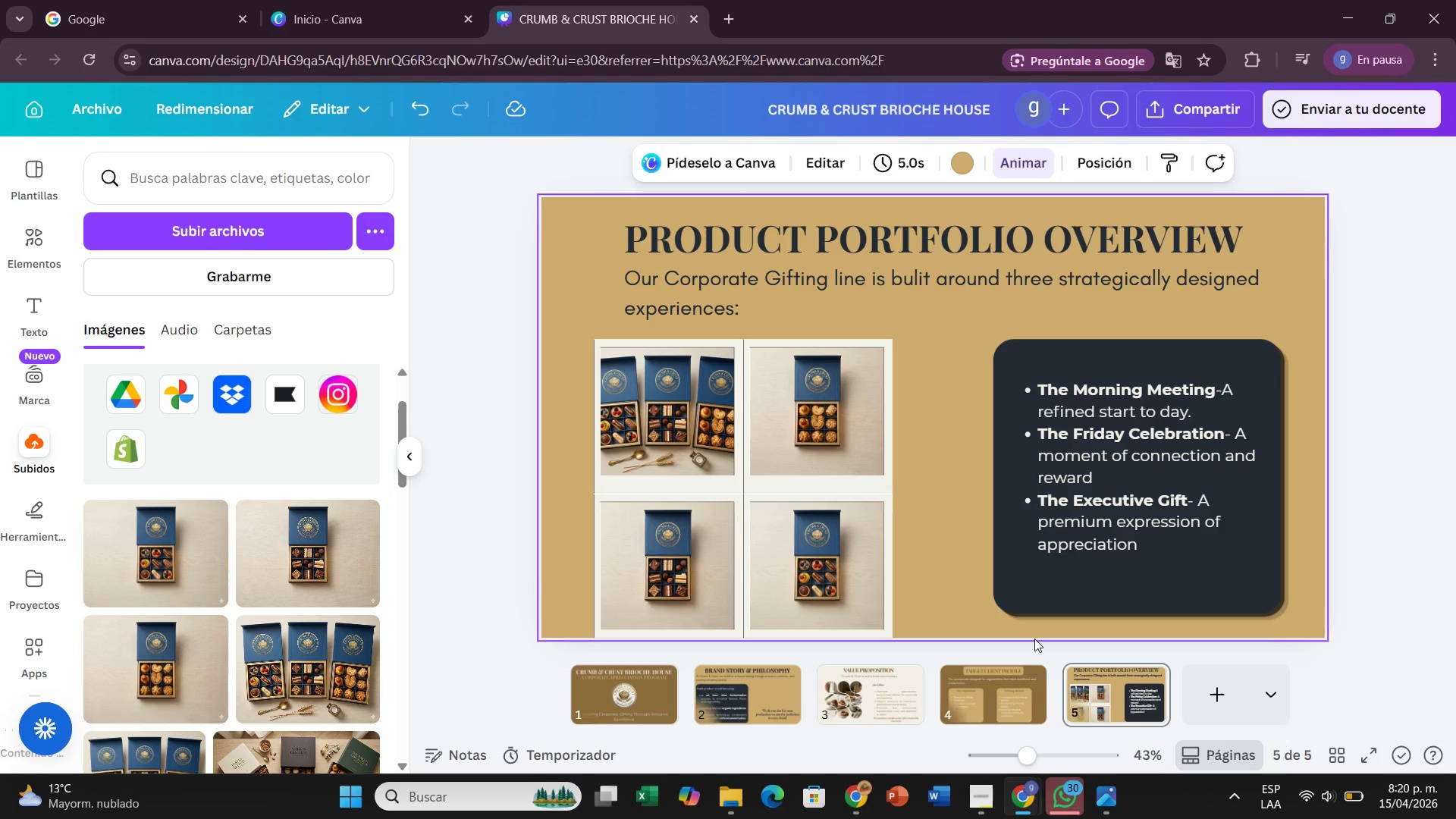 
wait(29.86)
 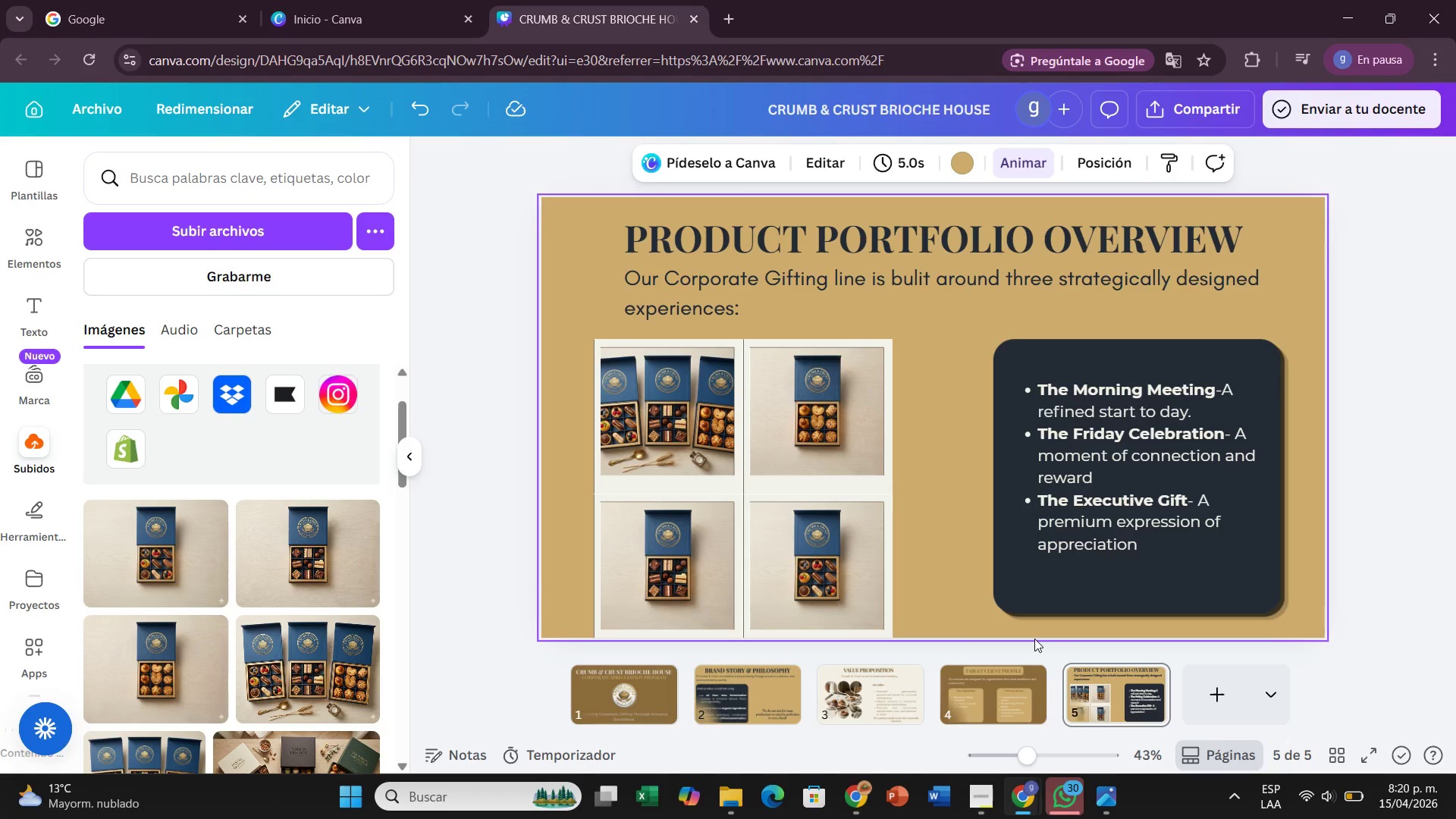 
left_click([1245, 693])
 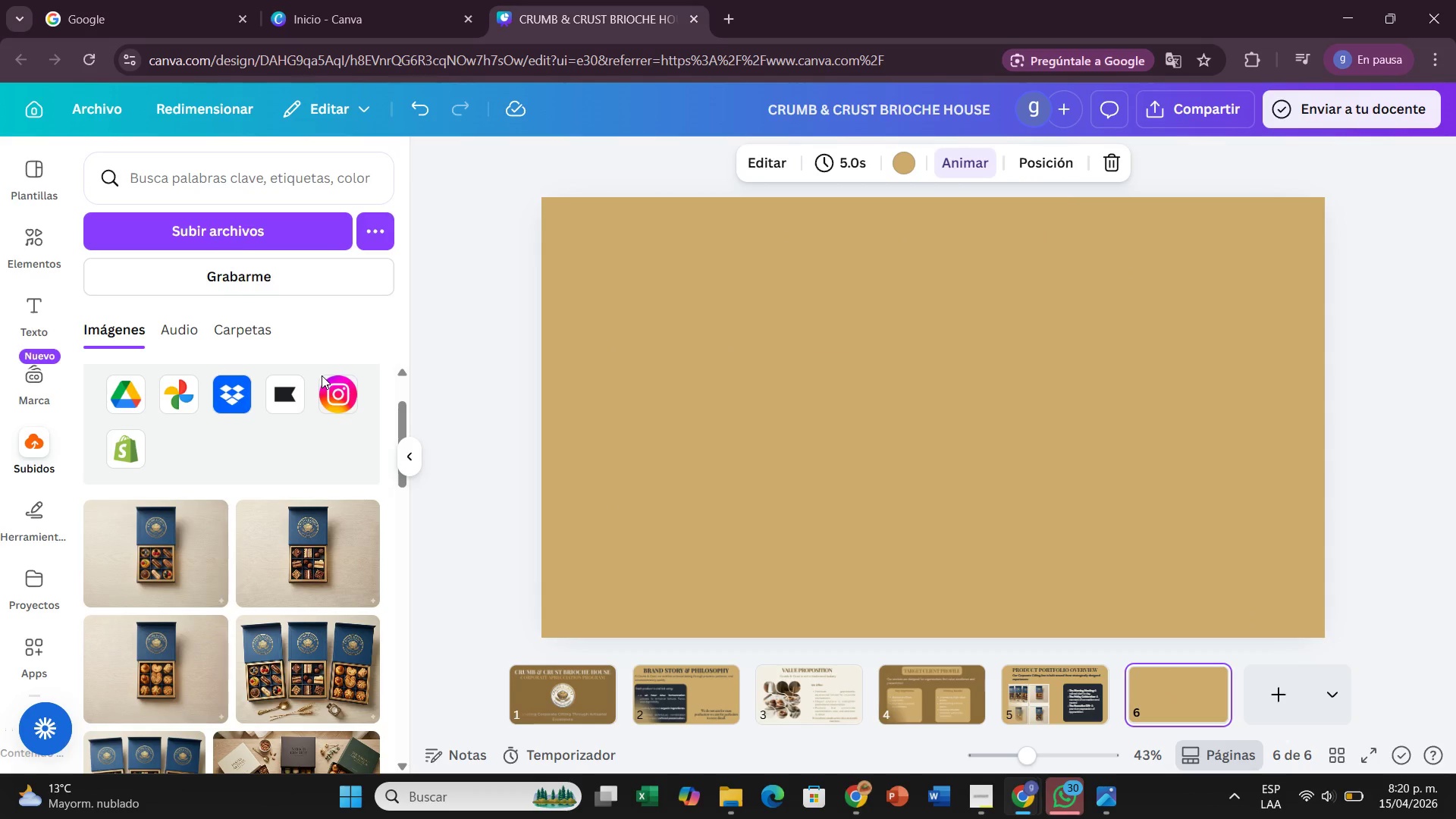 
wait(10.94)
 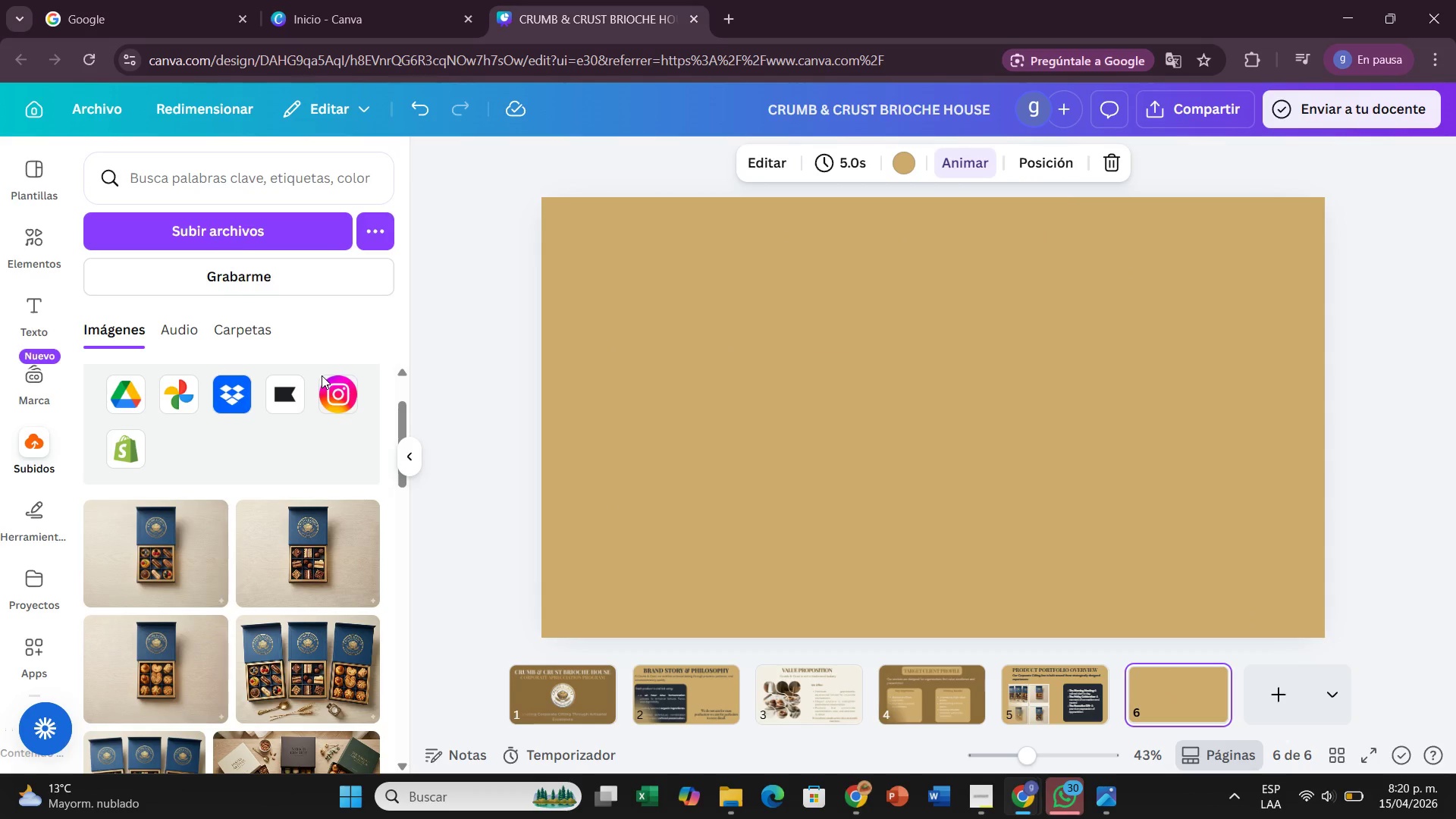 
left_click([1028, 698])
 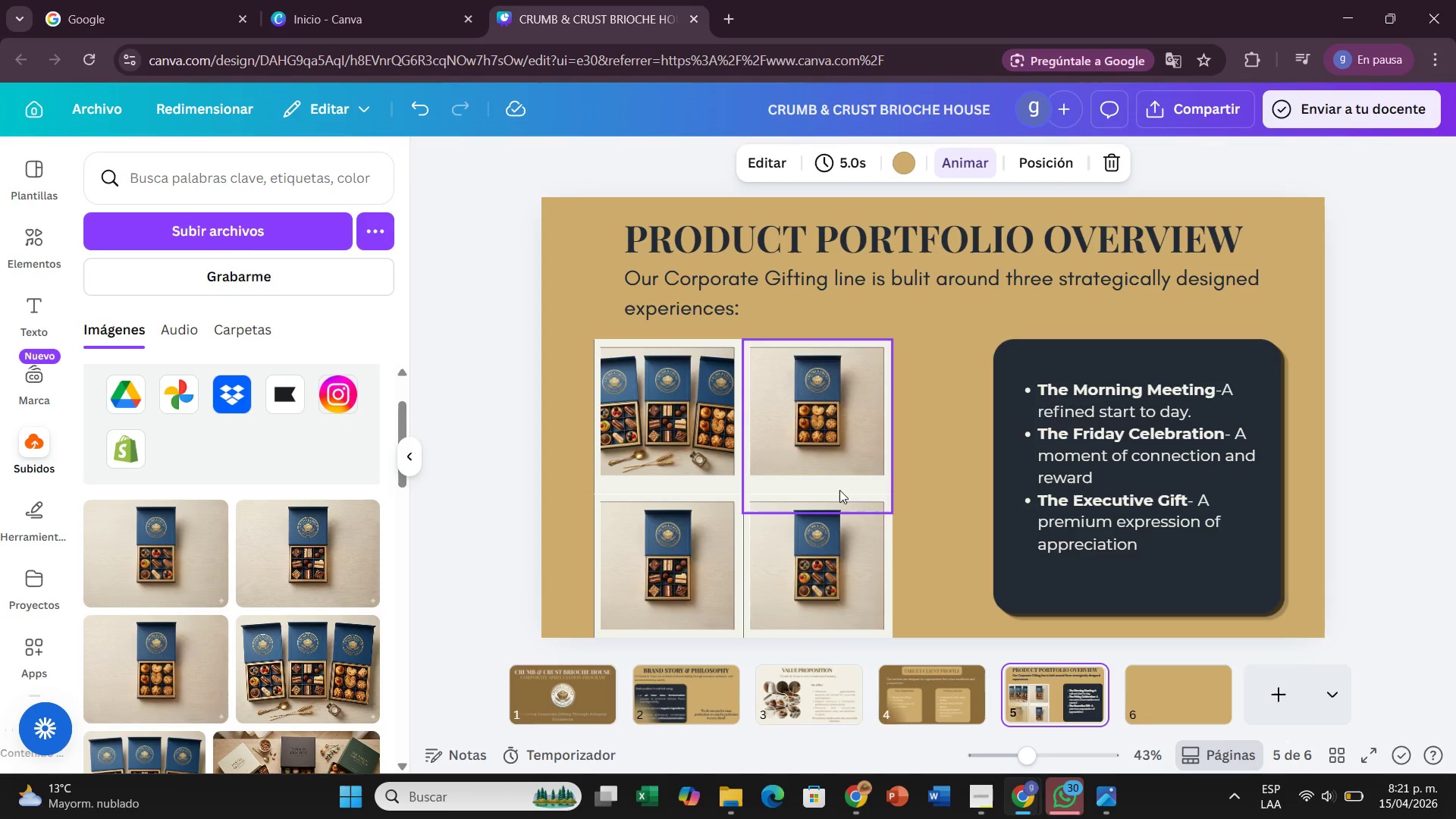 
left_click([839, 488])
 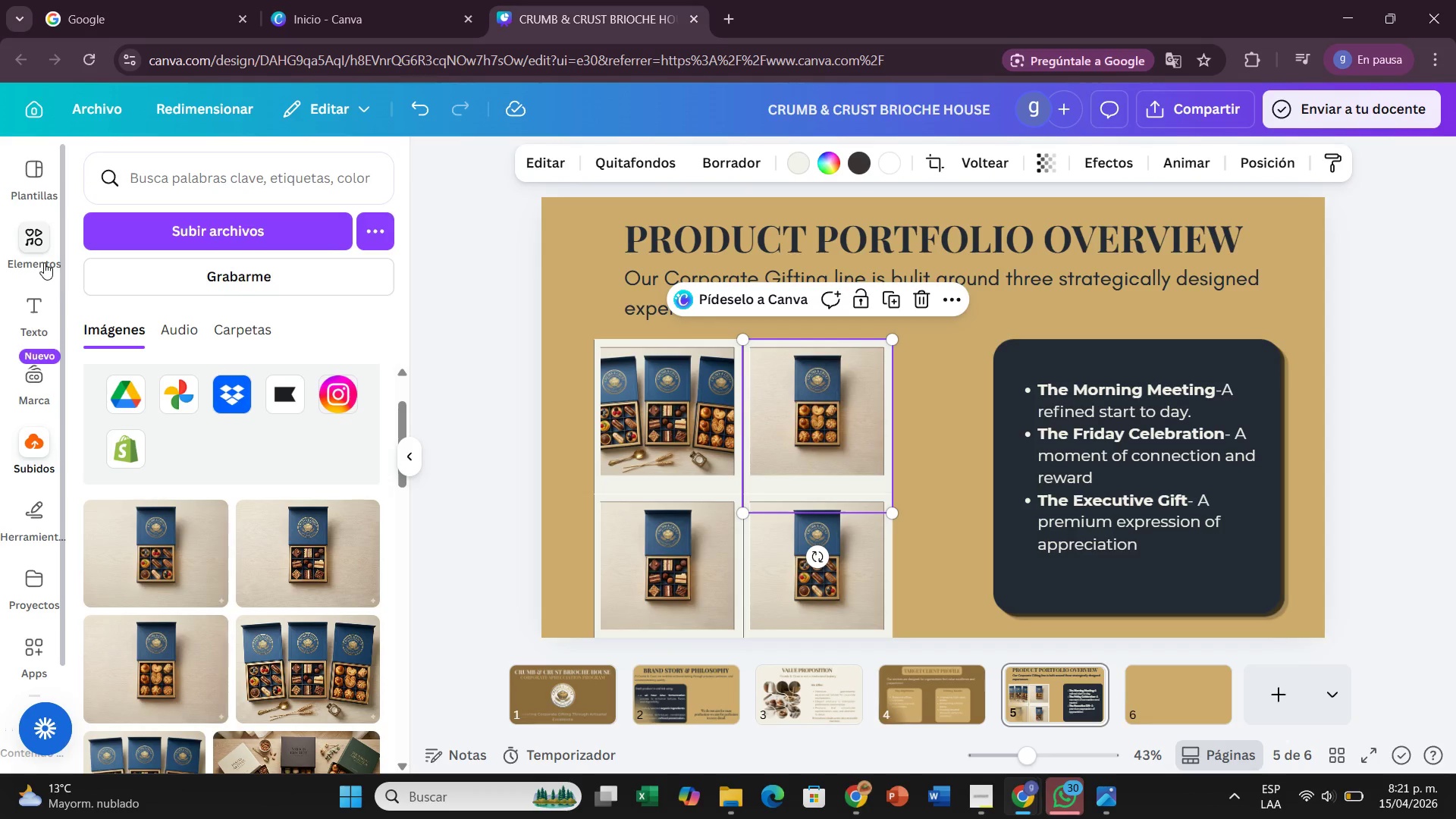 
wait(8.55)
 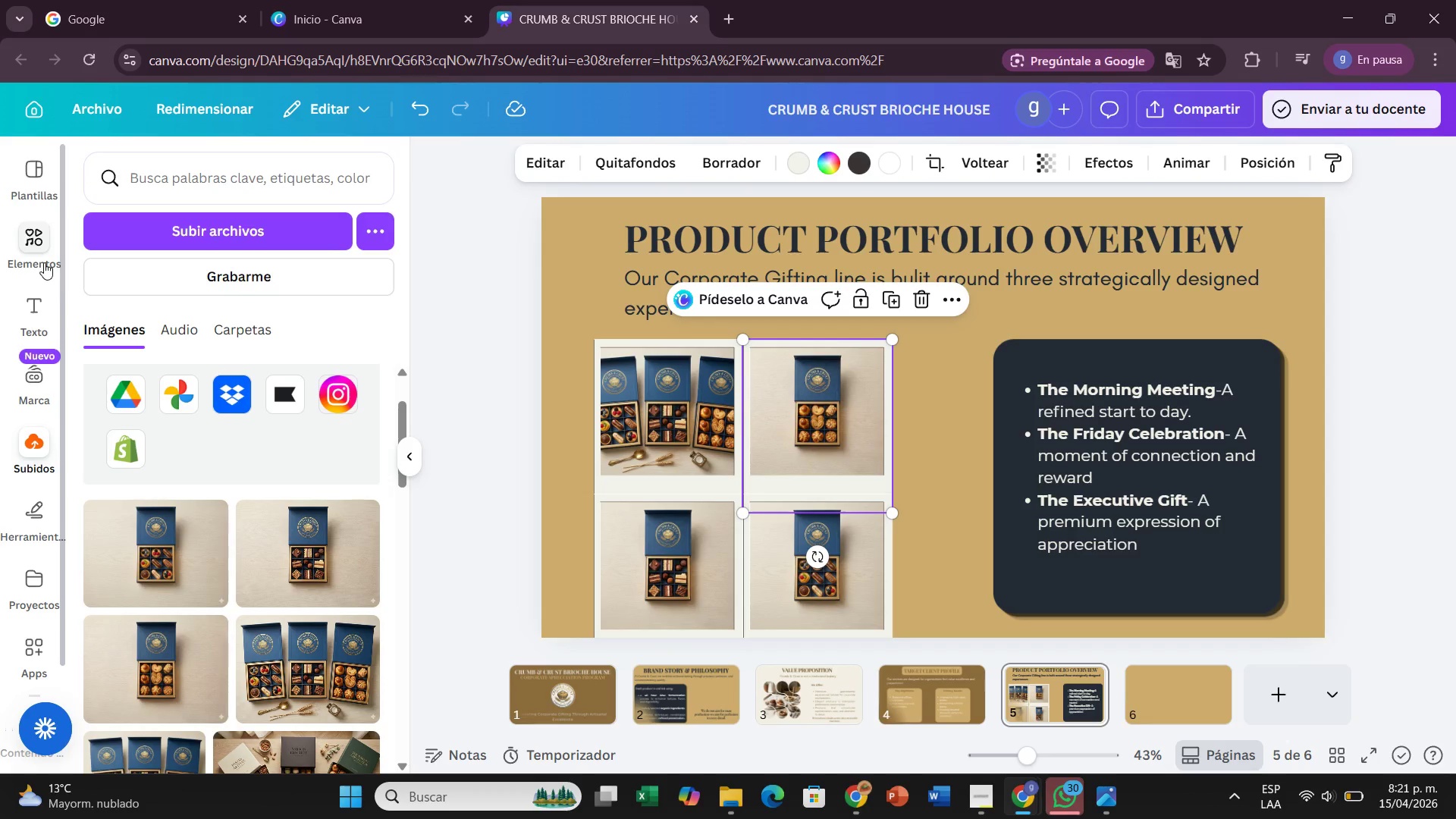 
key(Backspace)
 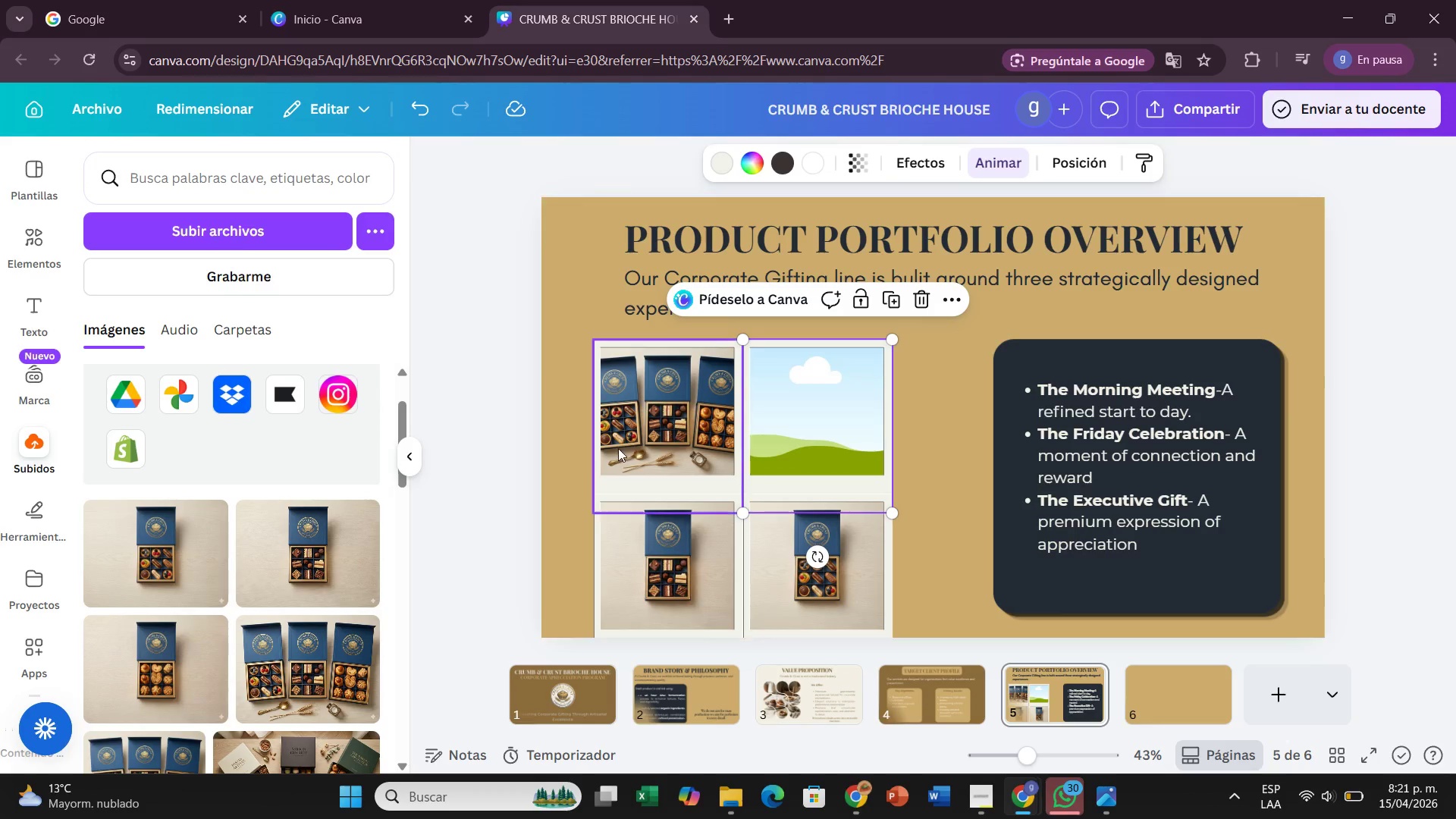 
key(Backspace)
 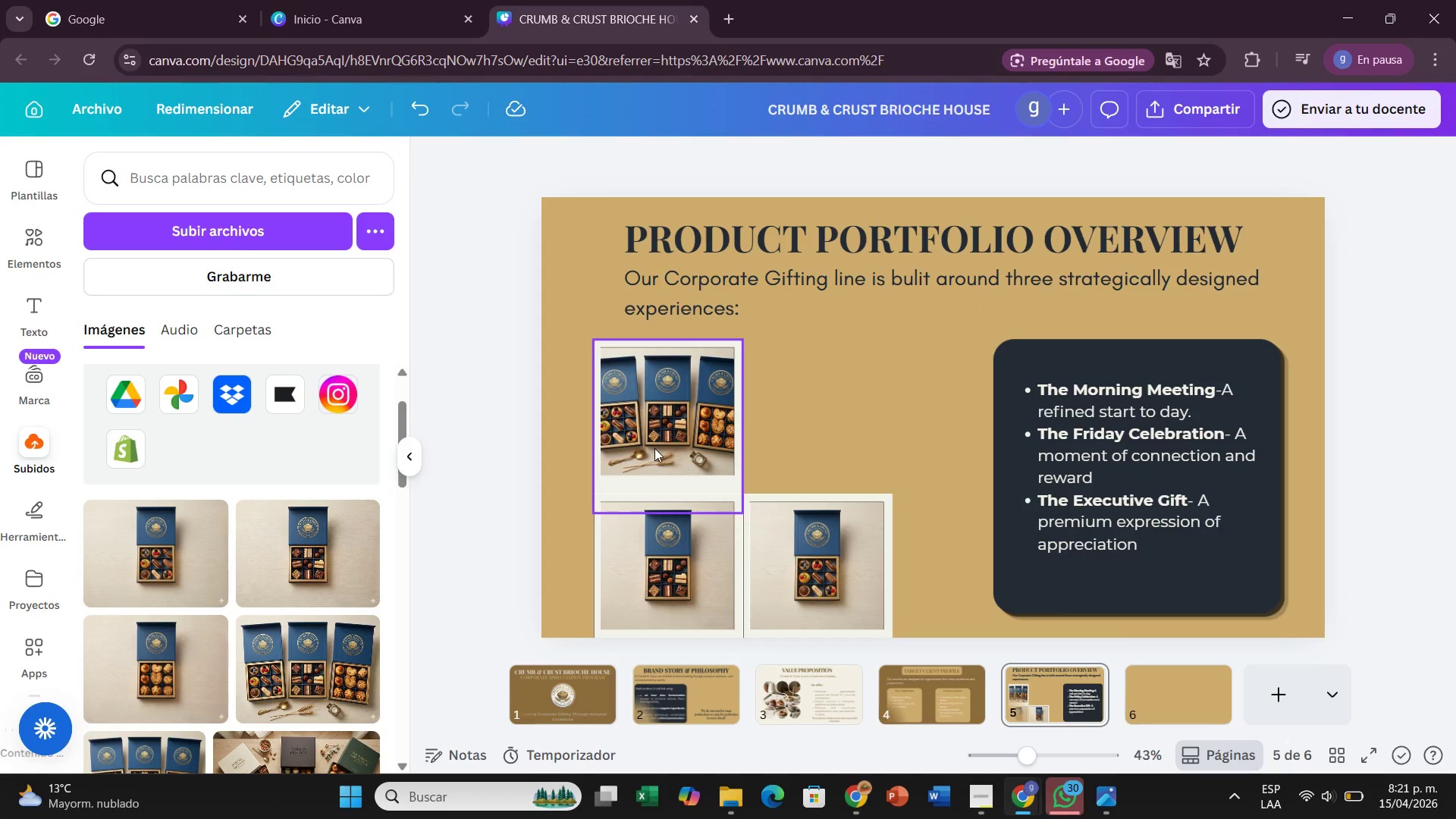 
key(Backspace)
 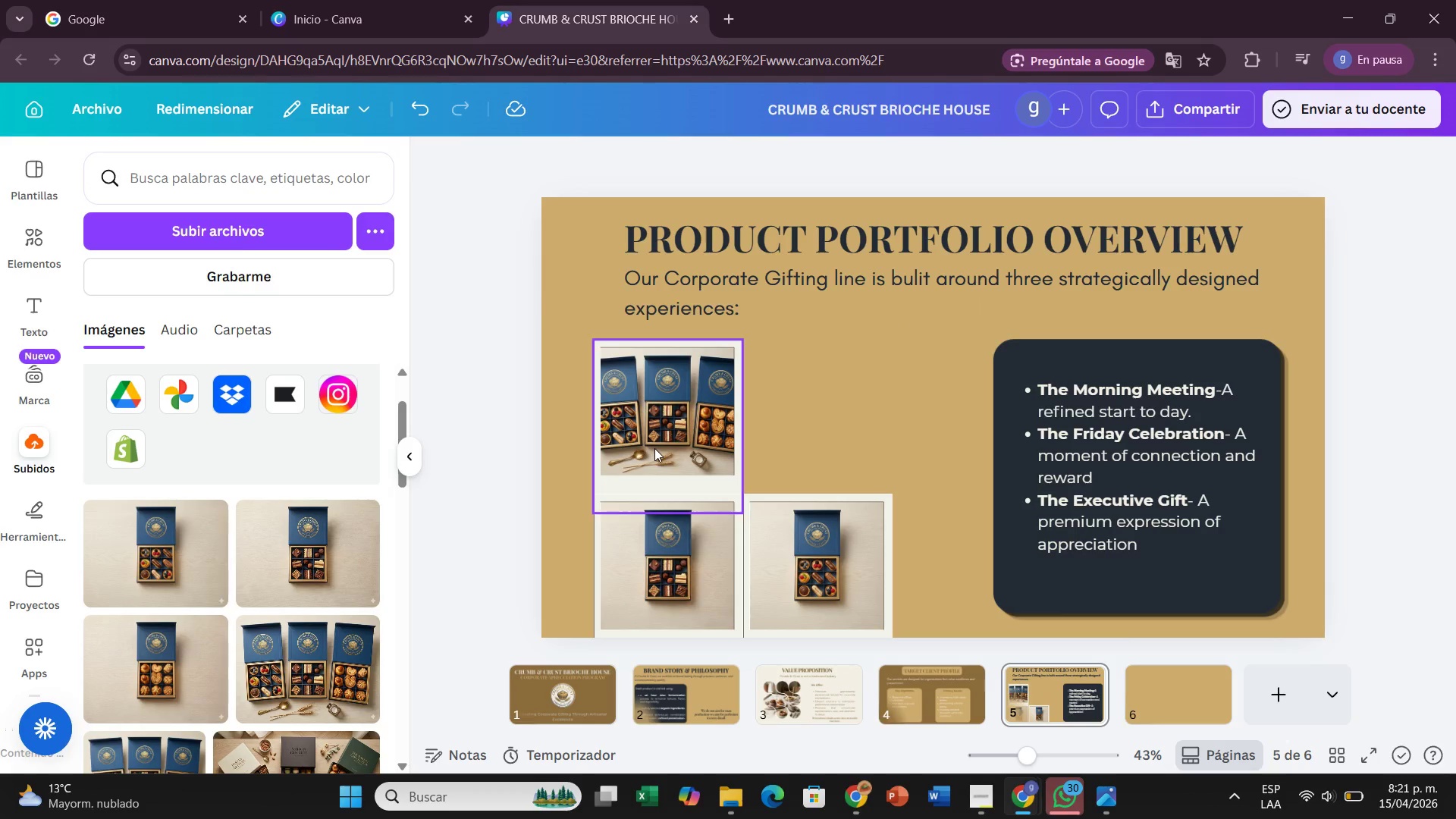 
left_click([654, 448])
 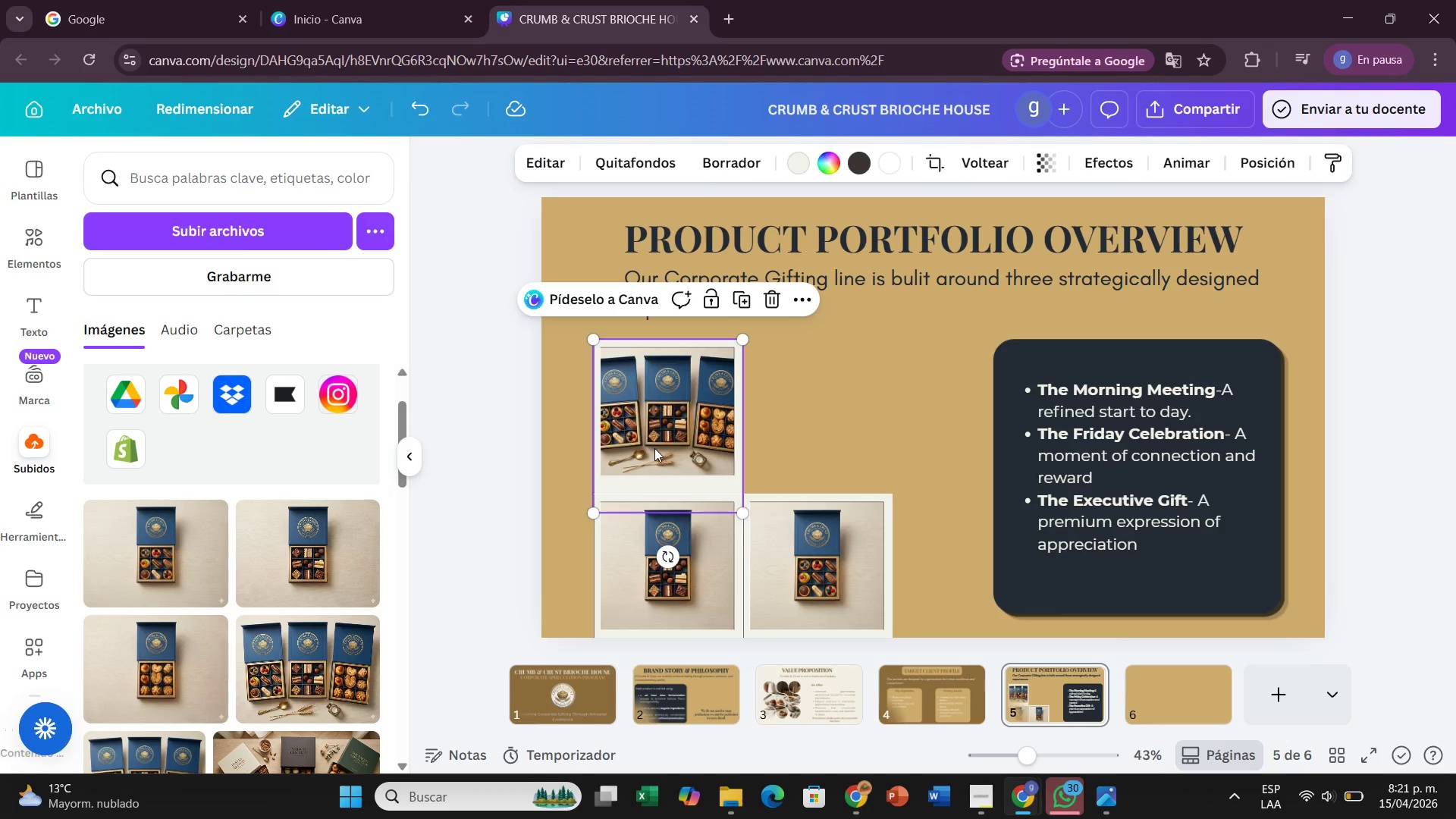 
key(Backspace)
 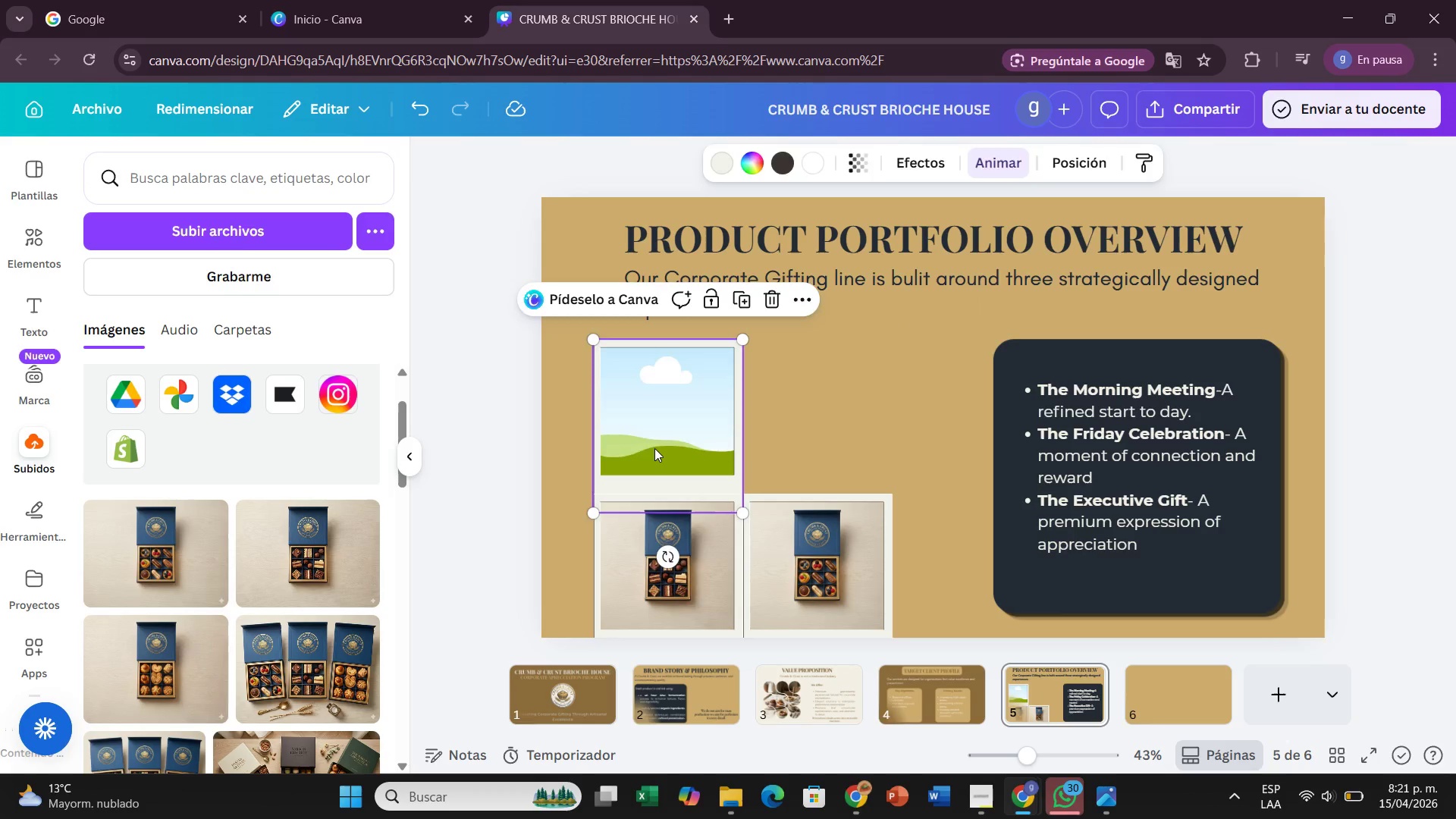 
key(Backspace)
 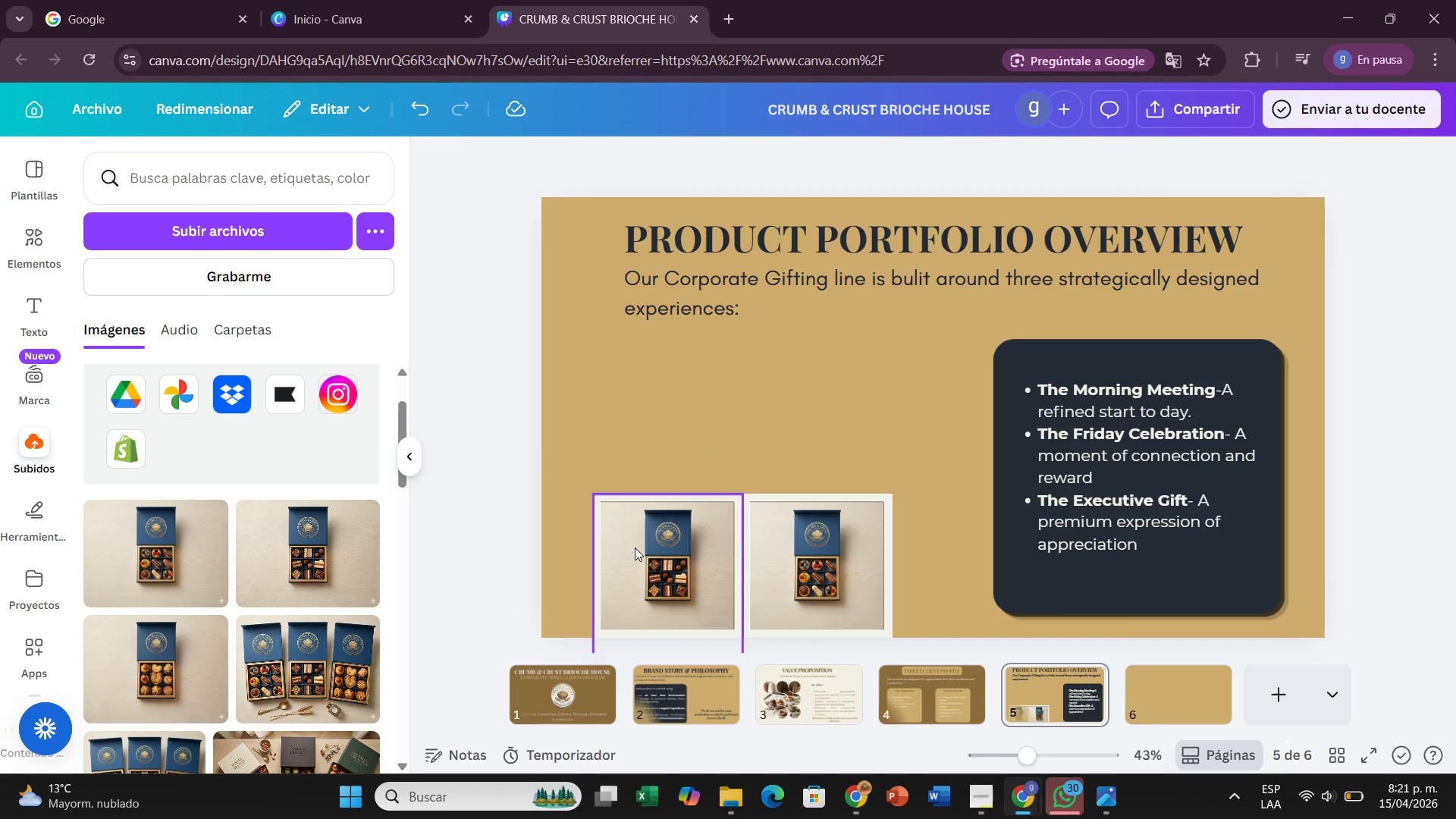 
left_click([635, 548])
 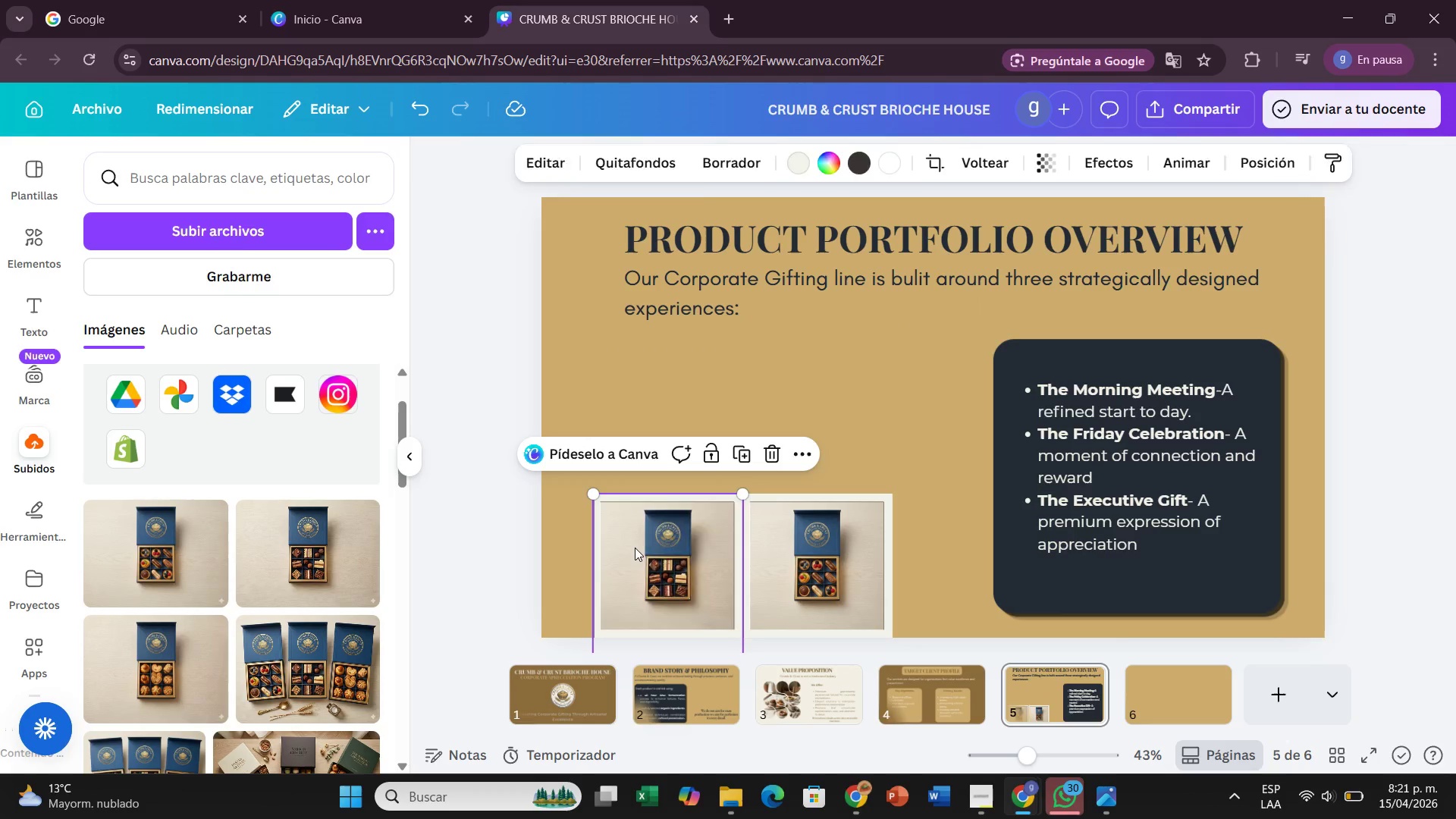 
key(Backspace)
 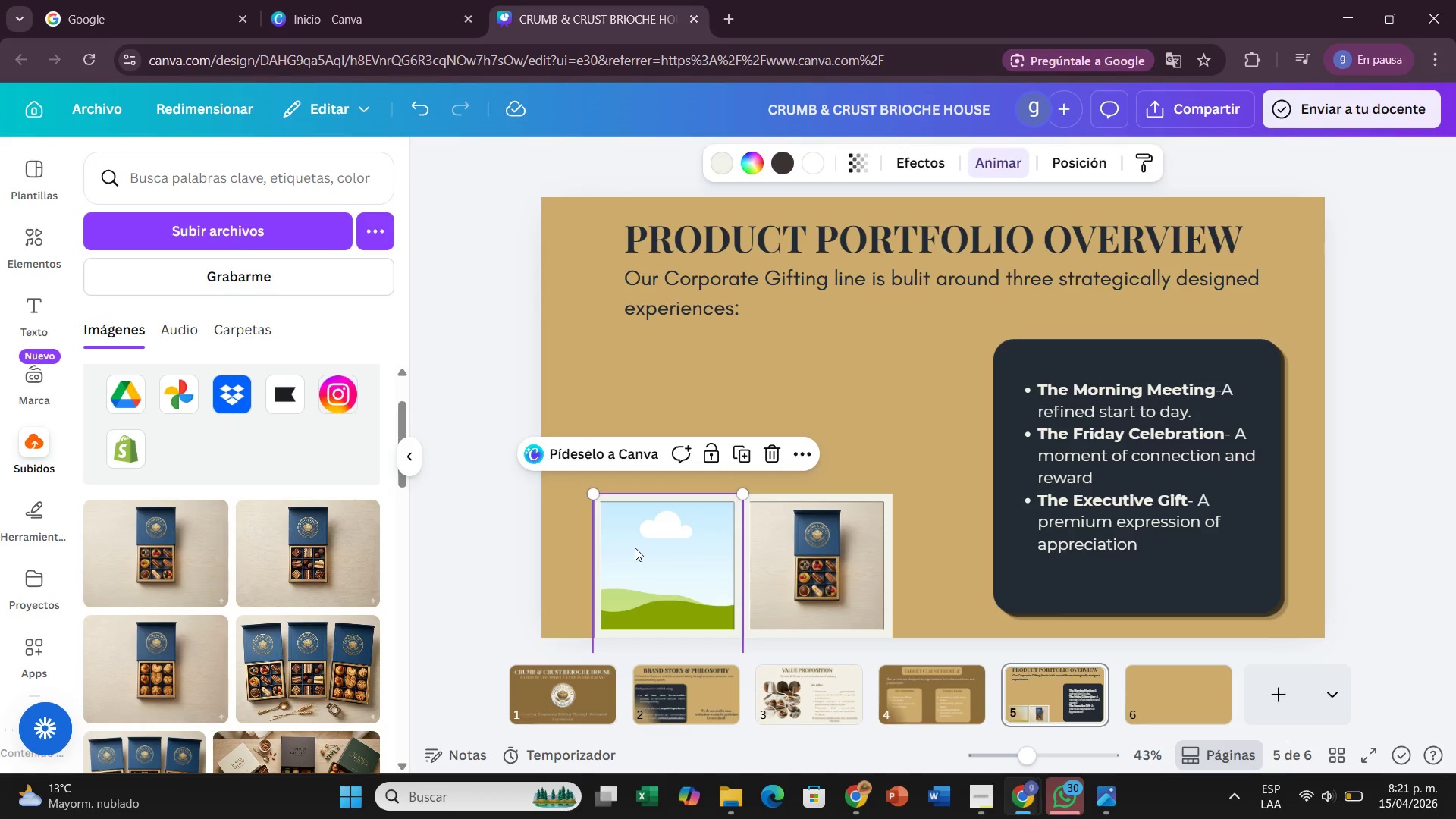 
key(Backspace)
 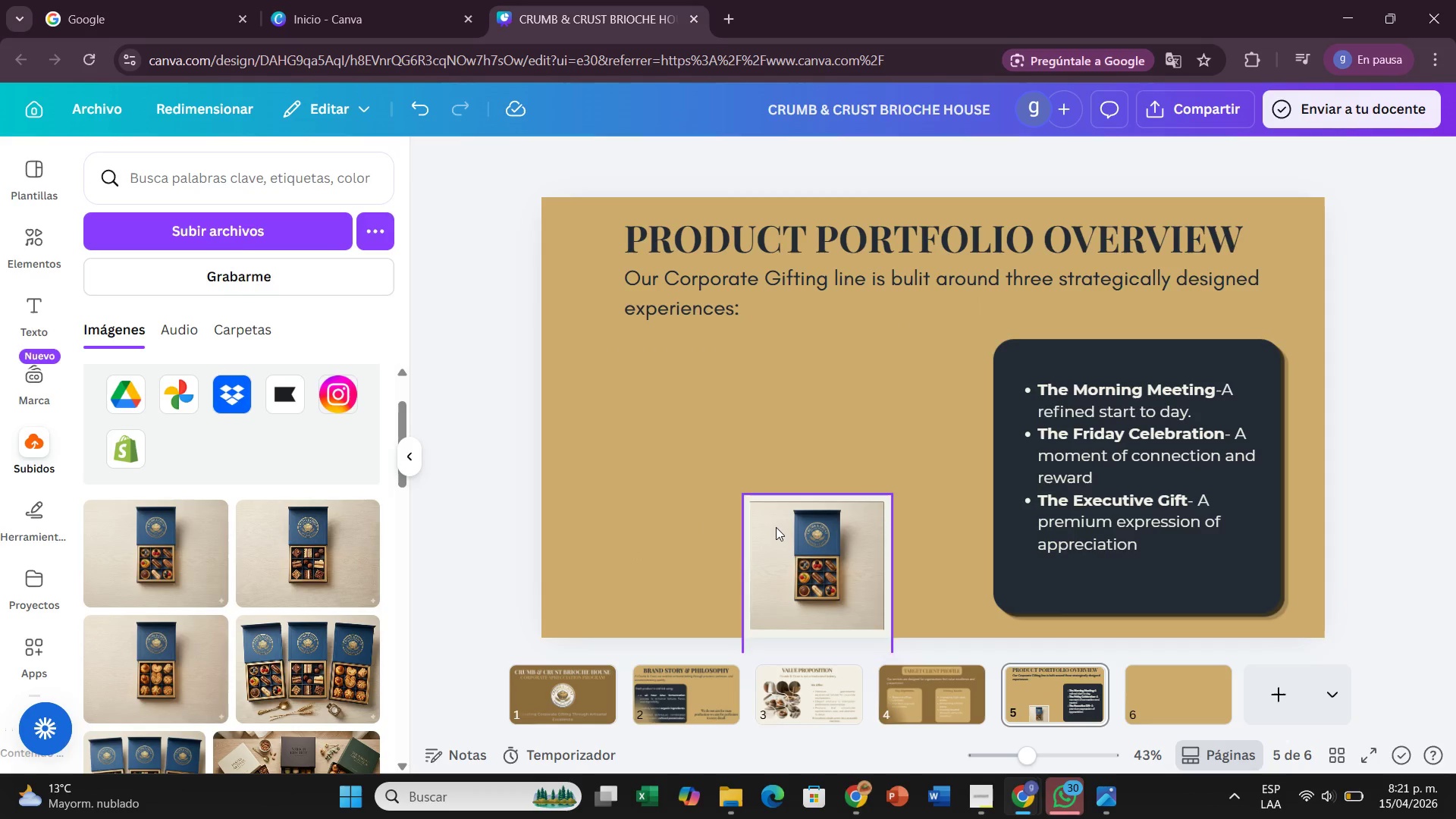 
left_click([776, 527])
 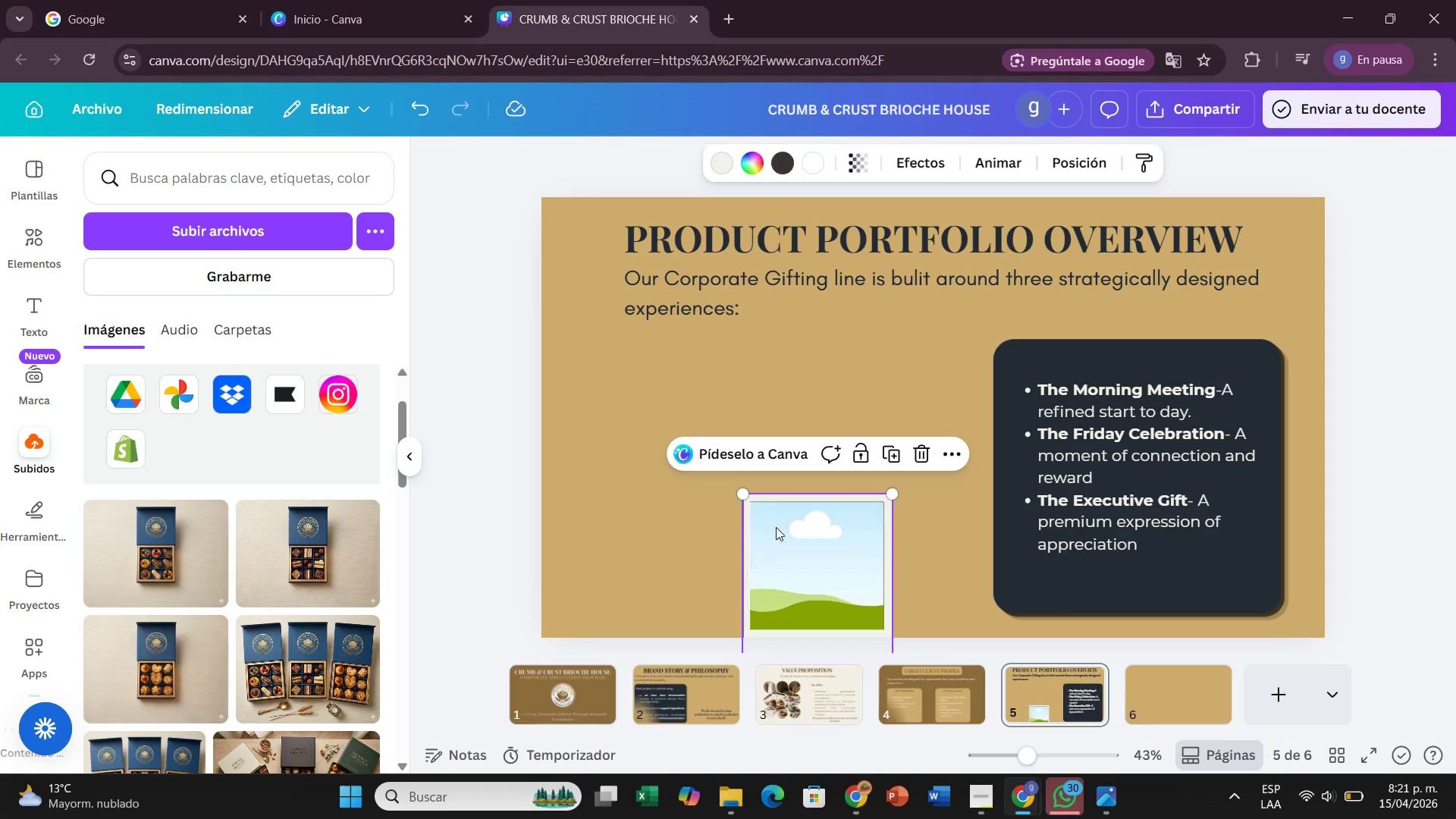 
key(Backspace)
 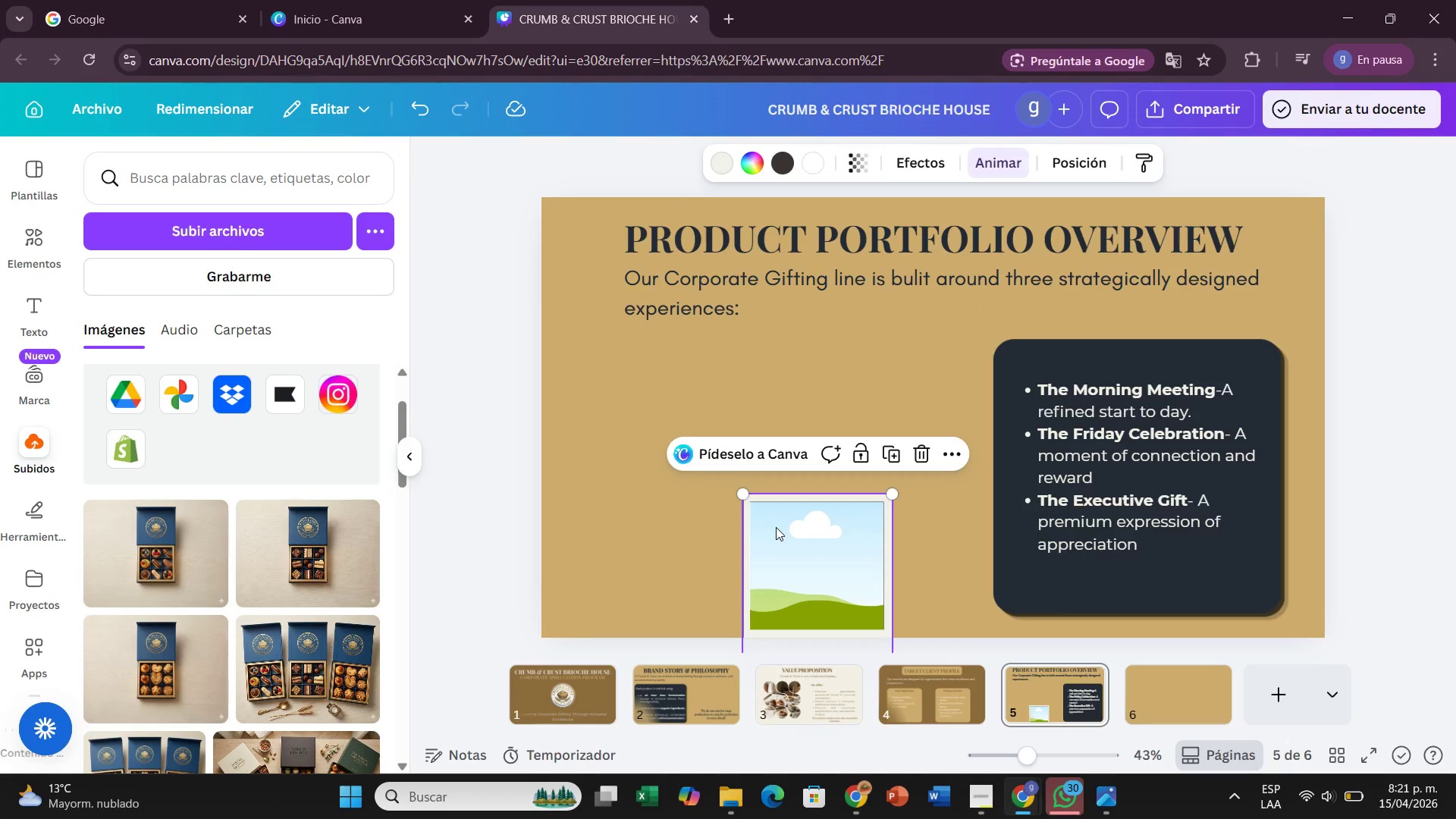 
key(Backspace)
 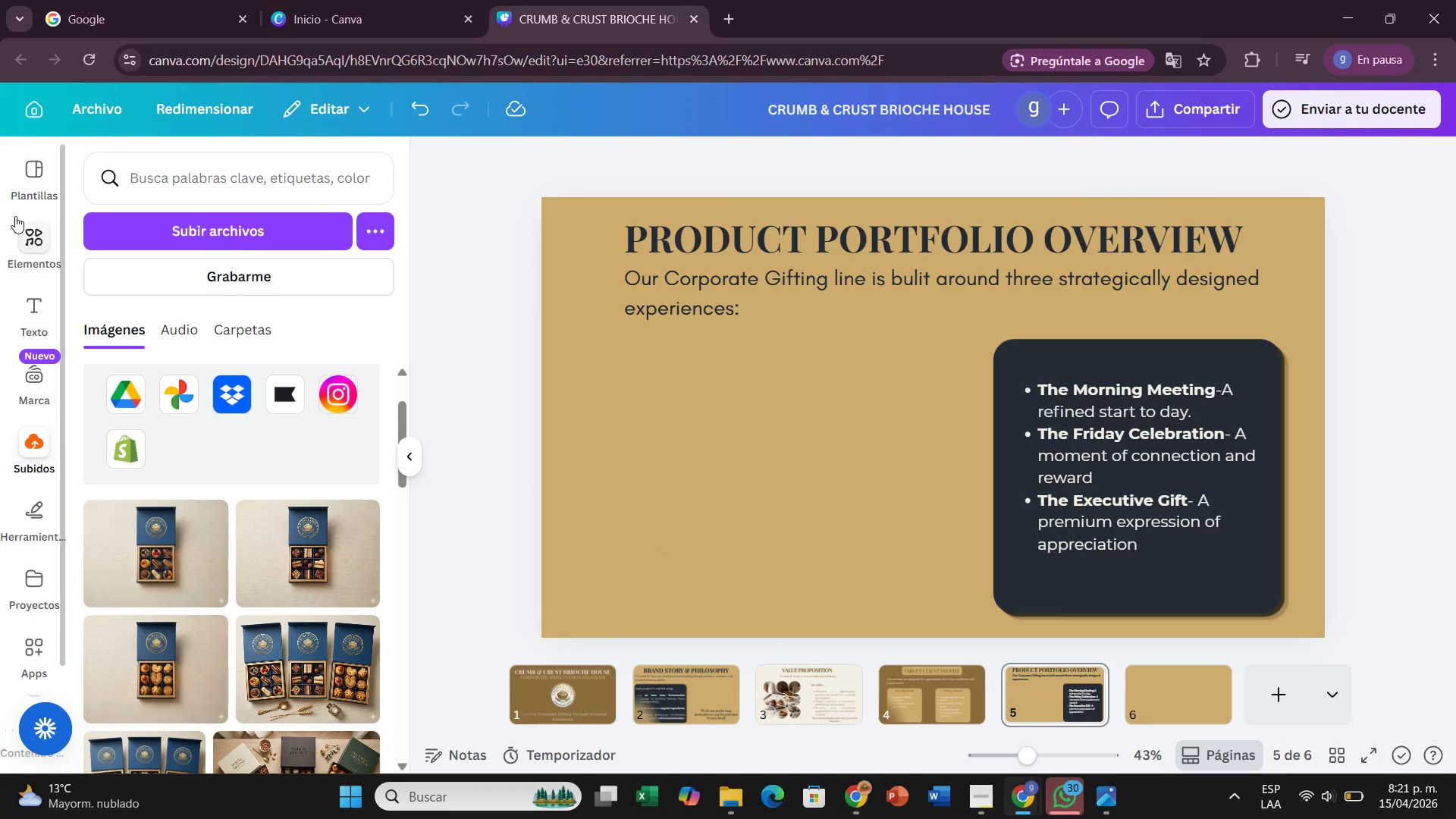 
left_click([49, 246])
 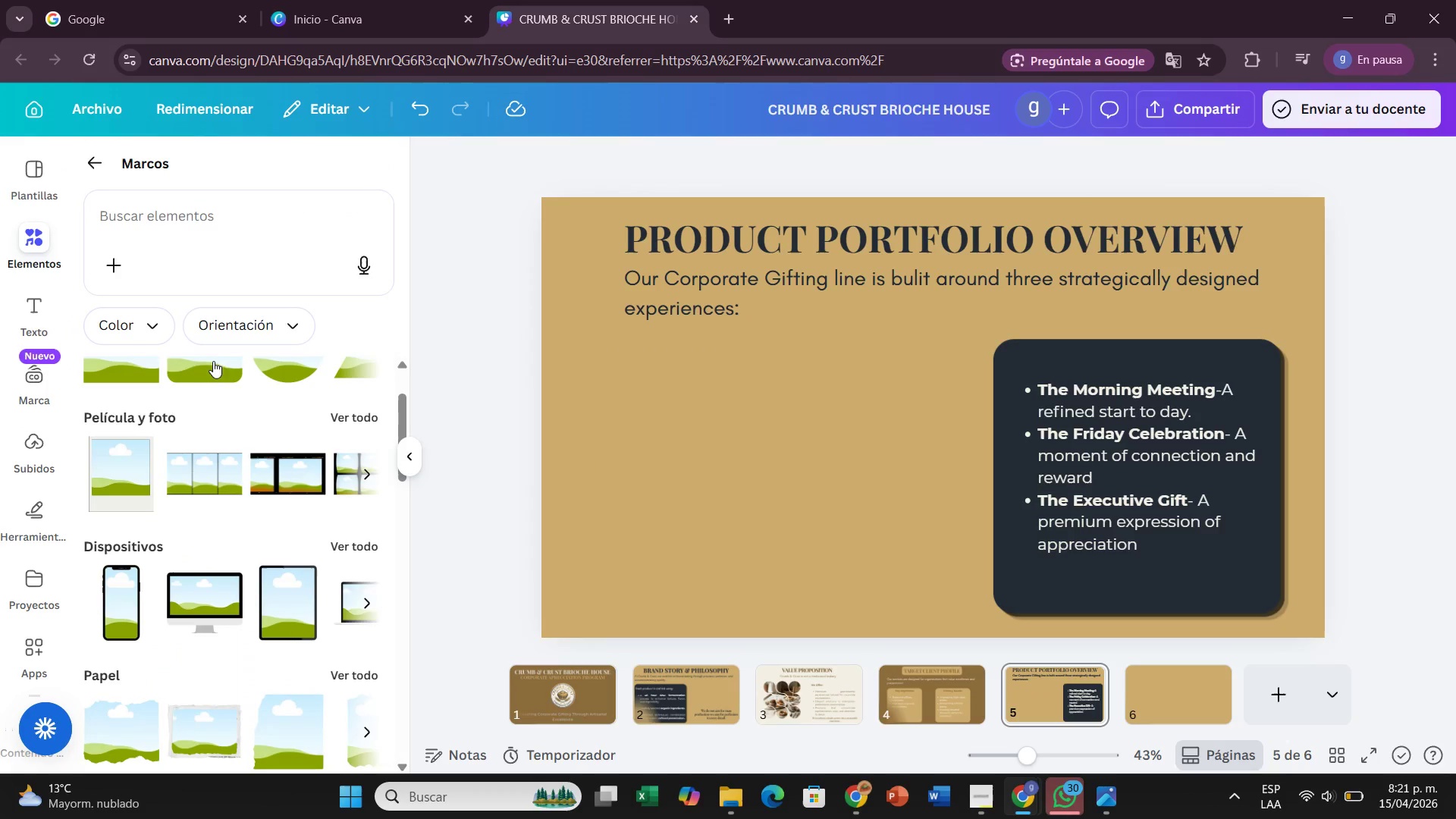 
scroll: coordinate [178, 385], scroll_direction: up, amount: 1.0
 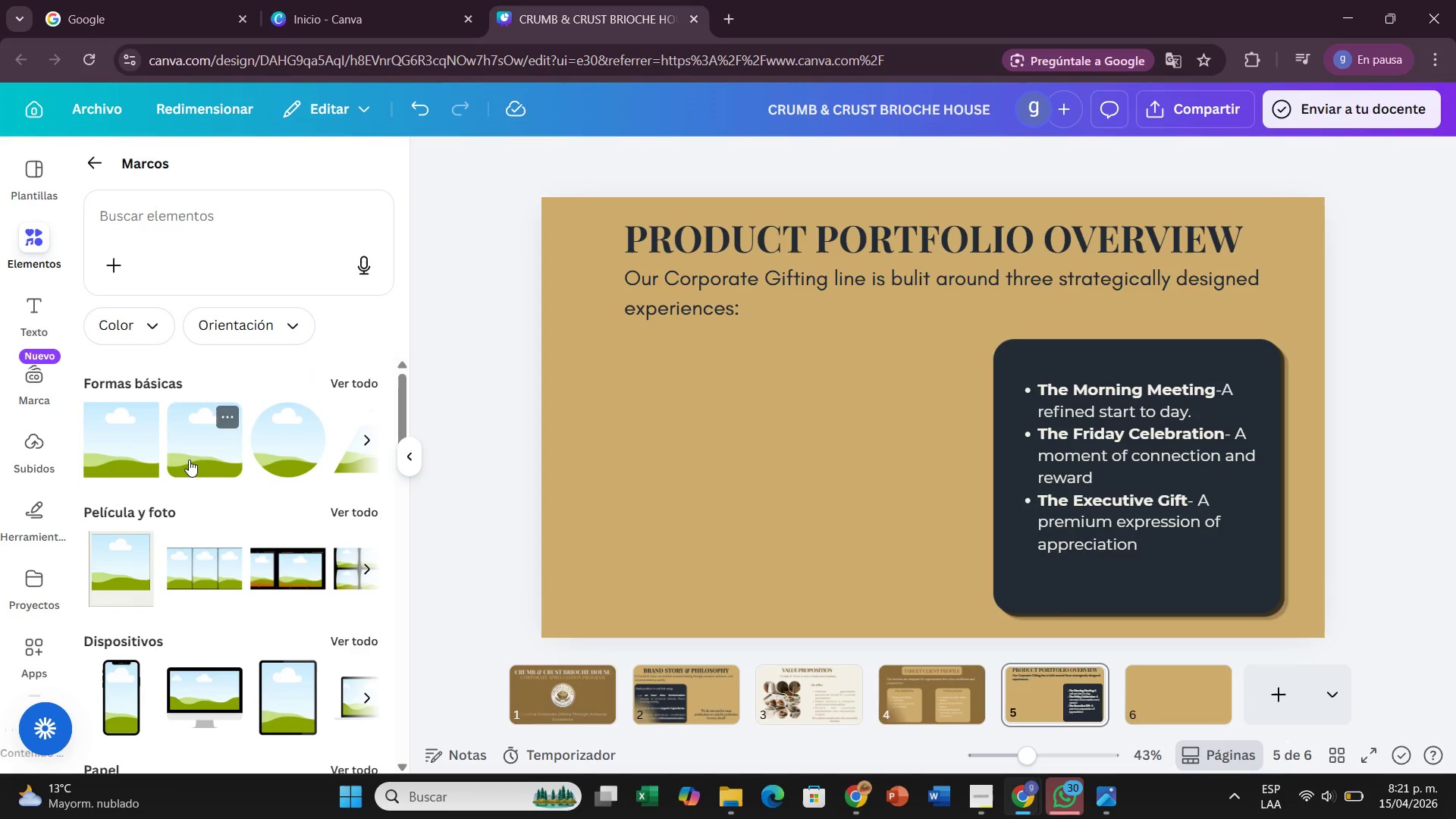 
left_click([189, 460])
 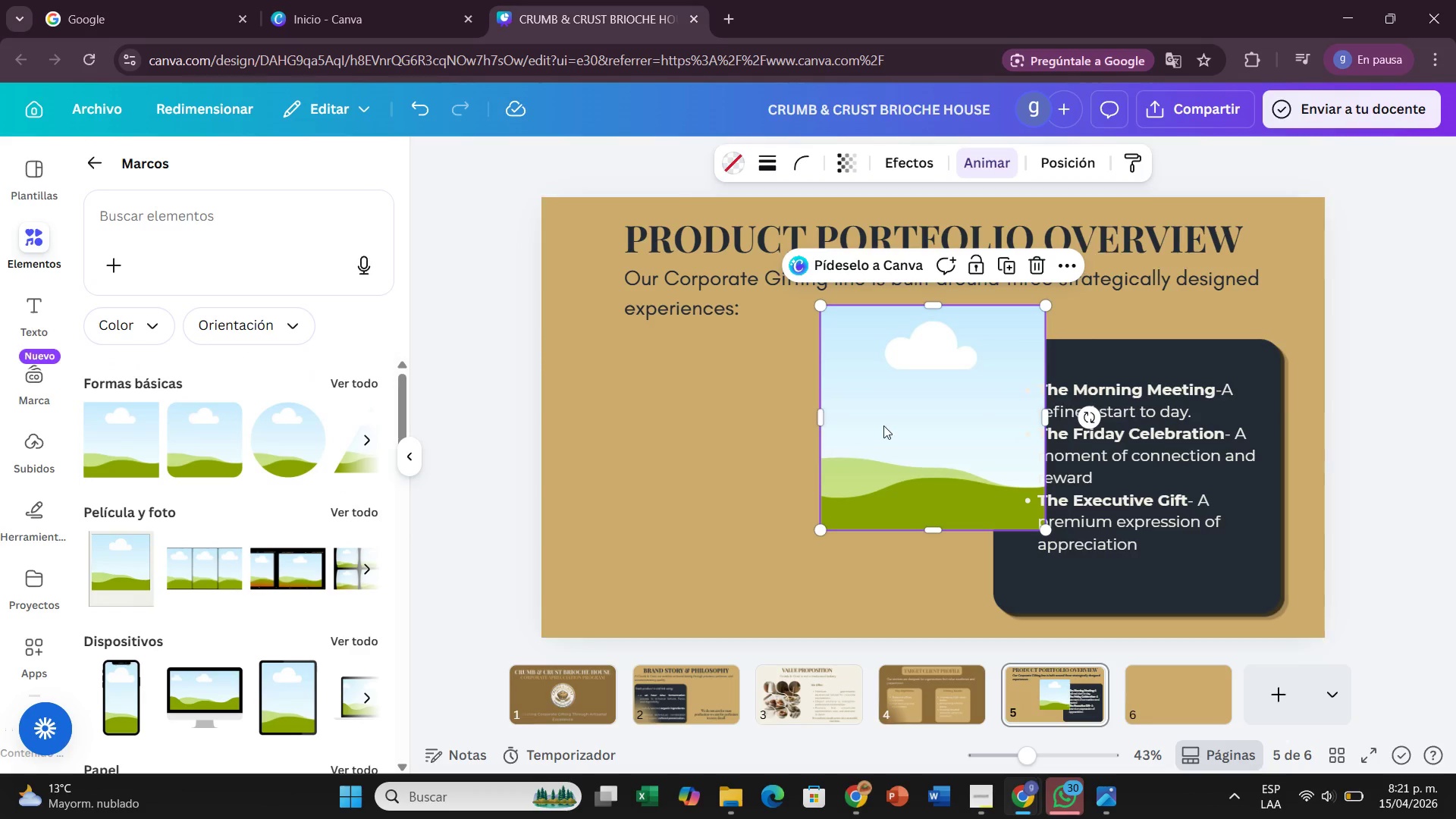 
scroll: coordinate [189, 460], scroll_direction: up, amount: 1.0
 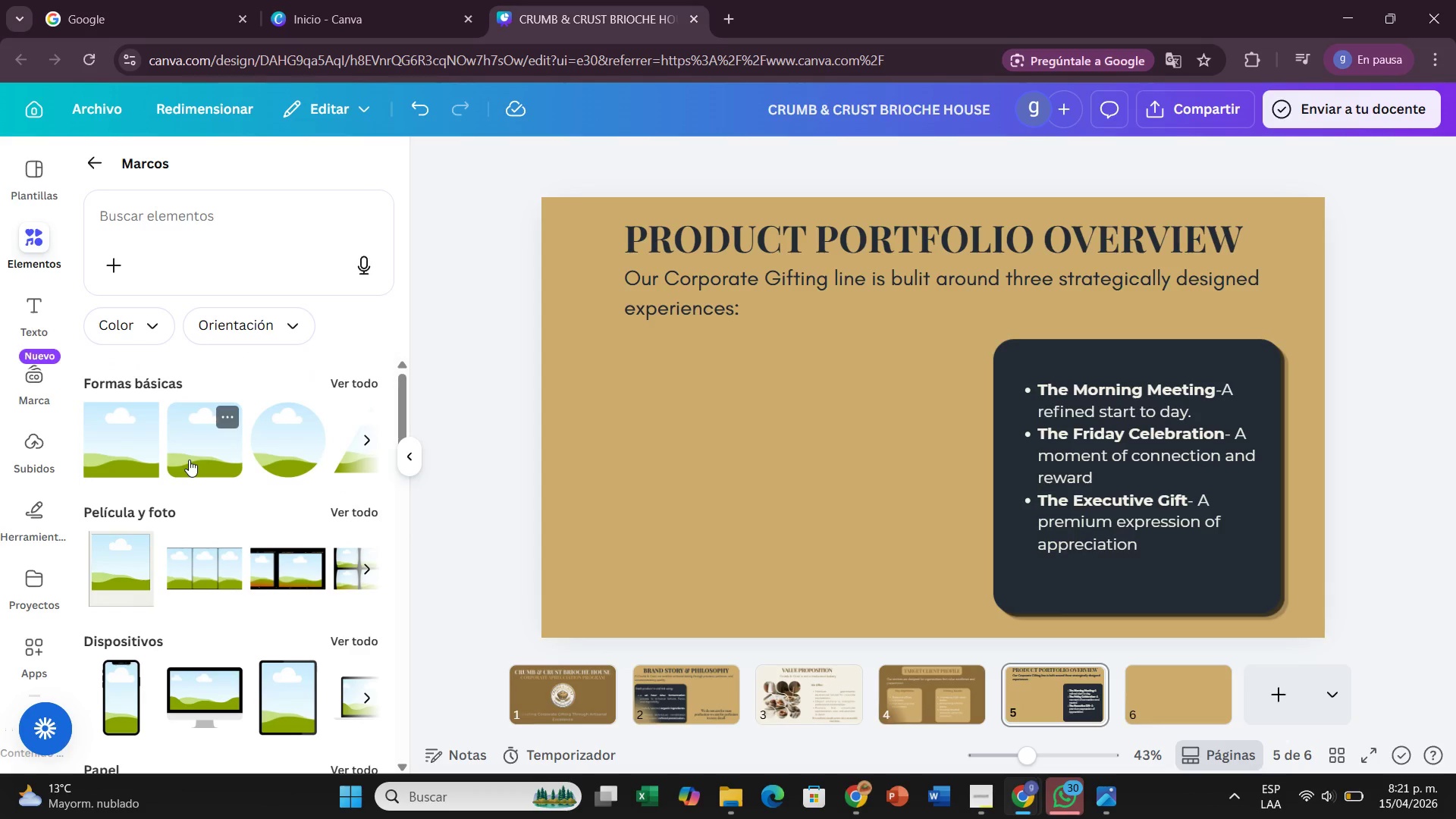 
left_click_drag(start_coordinate=[884, 425], to_coordinate=[657, 453])
 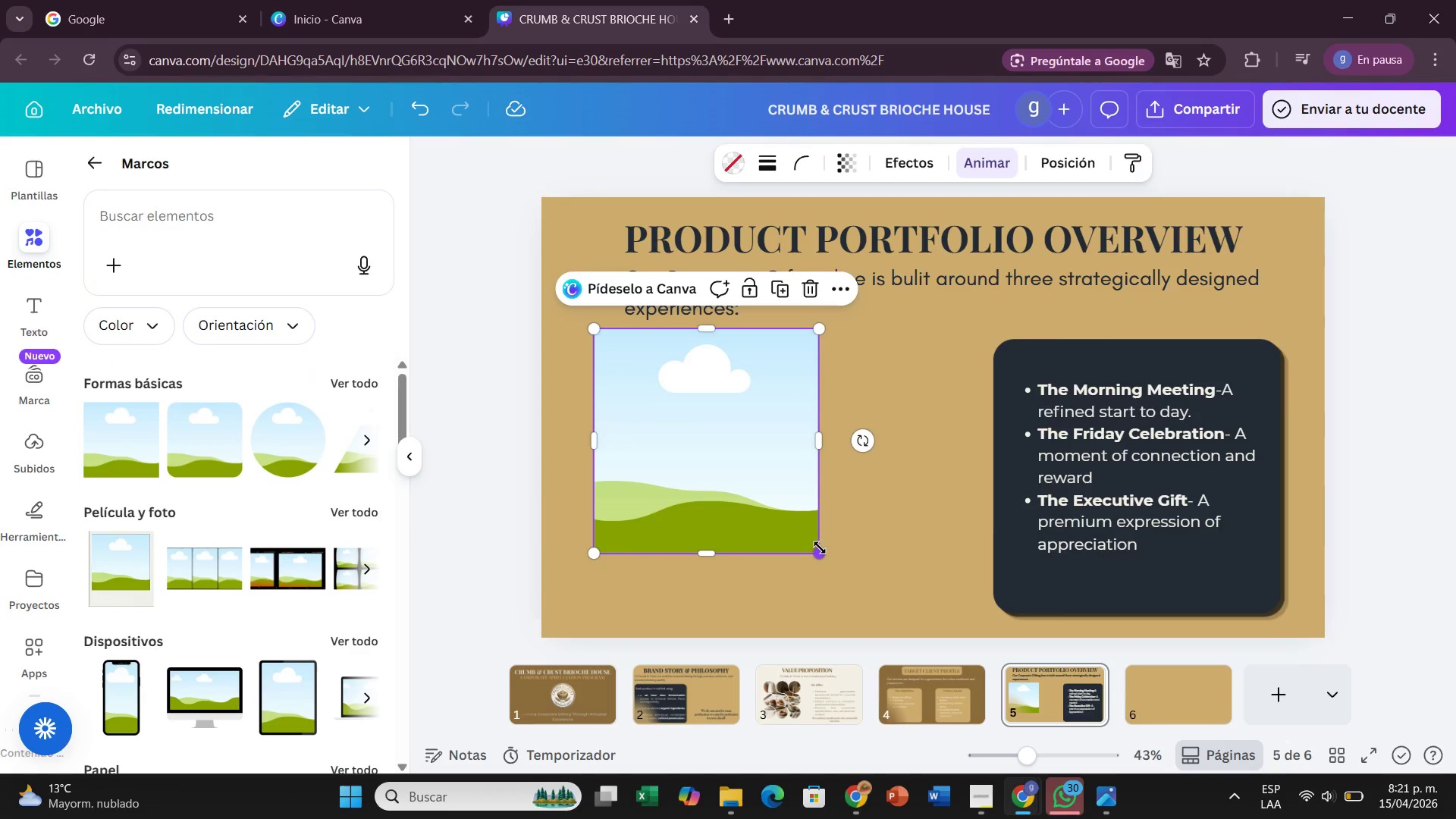 
left_click_drag(start_coordinate=[820, 548], to_coordinate=[757, 450])
 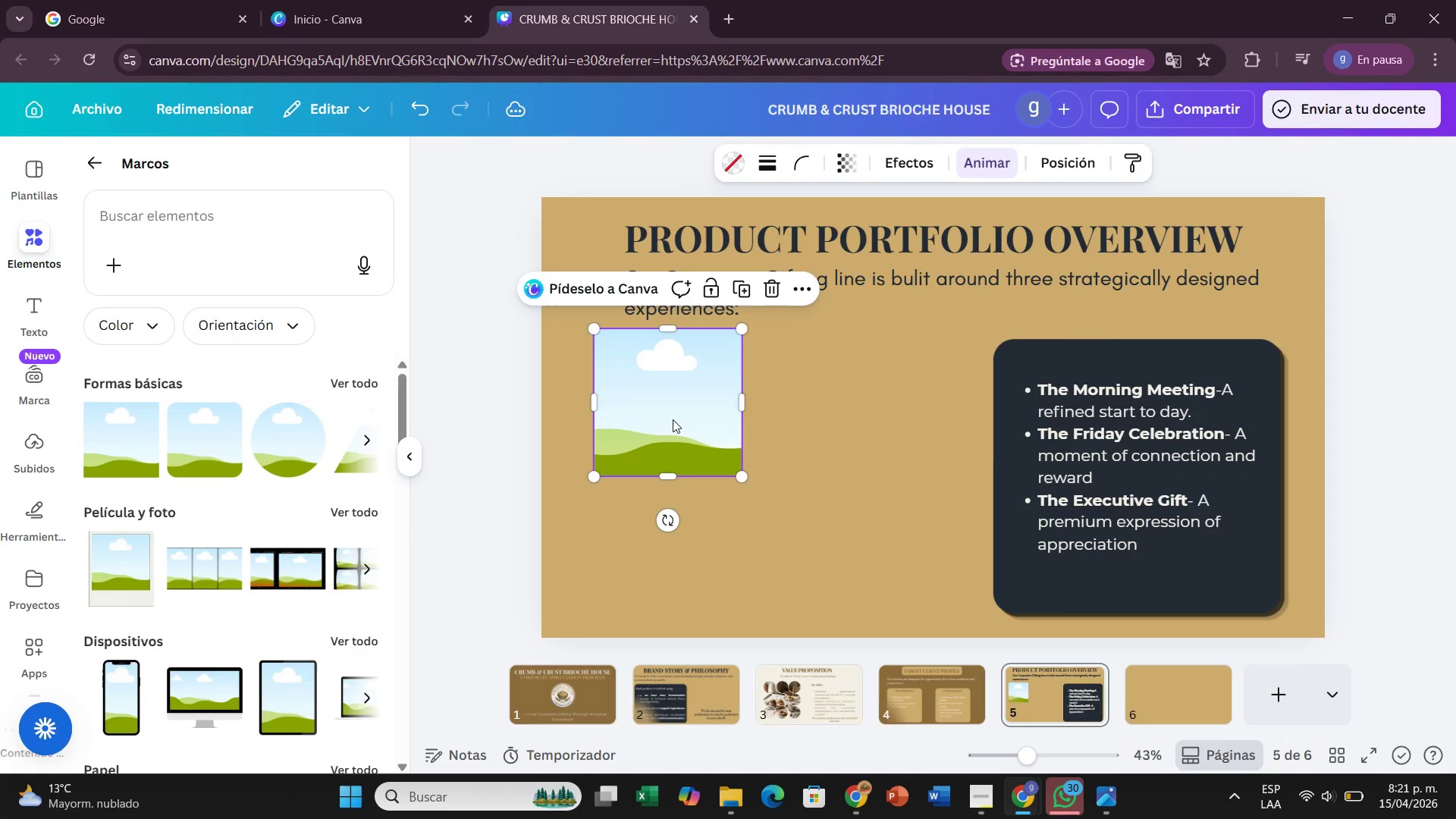 
left_click_drag(start_coordinate=[673, 419], to_coordinate=[672, 425])
 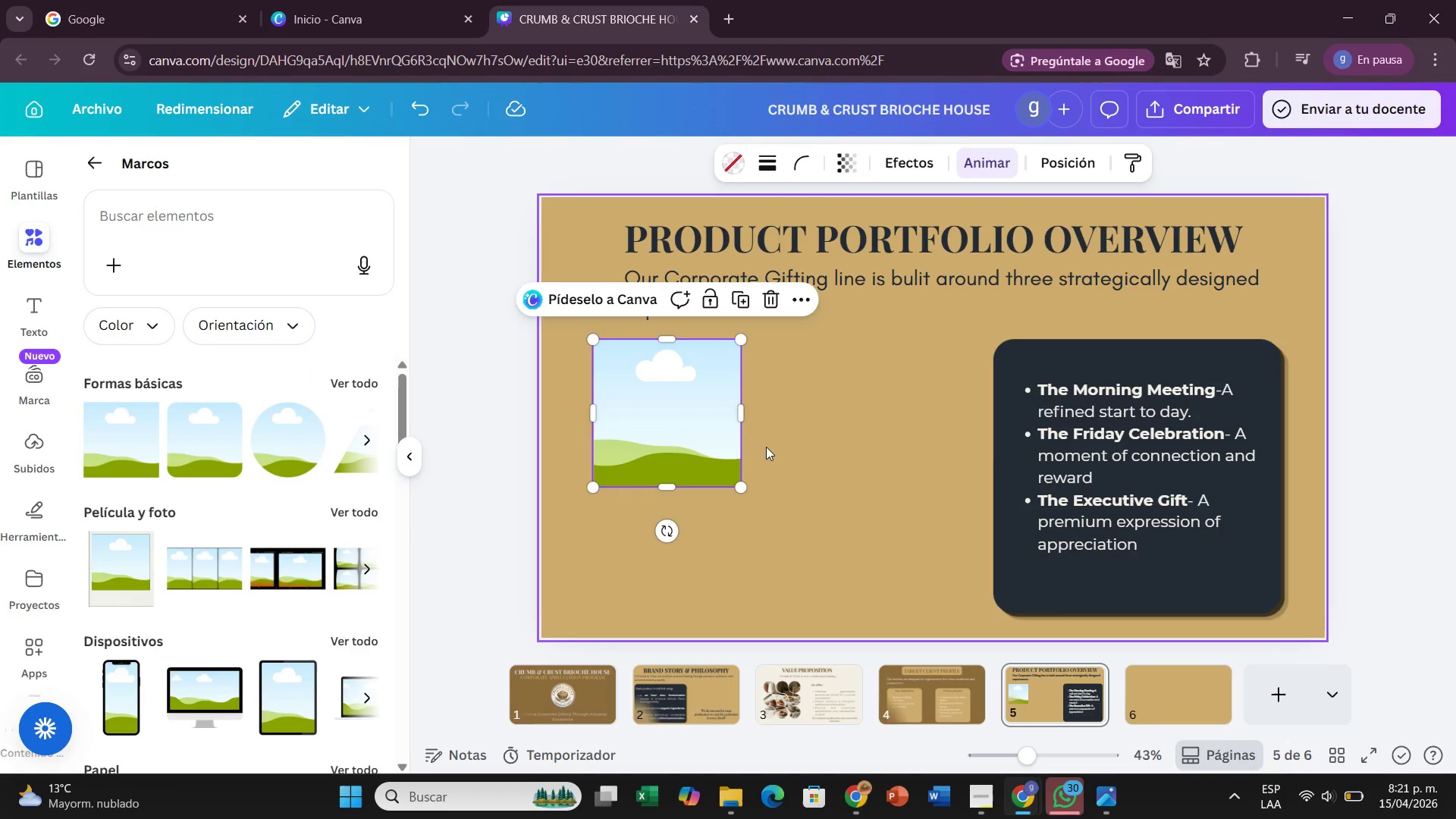 
left_click([766, 447])
 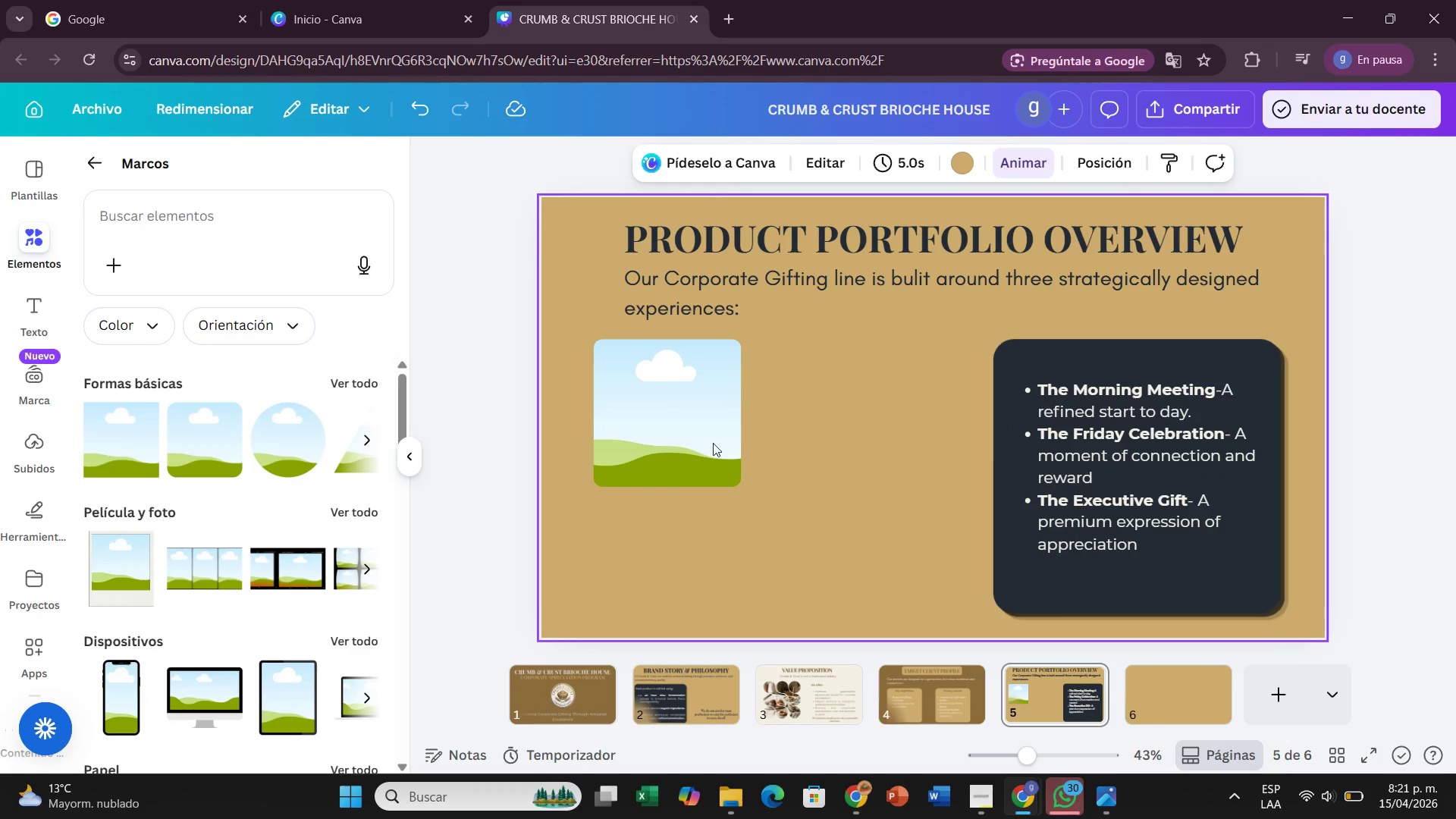 
left_click([674, 448])
 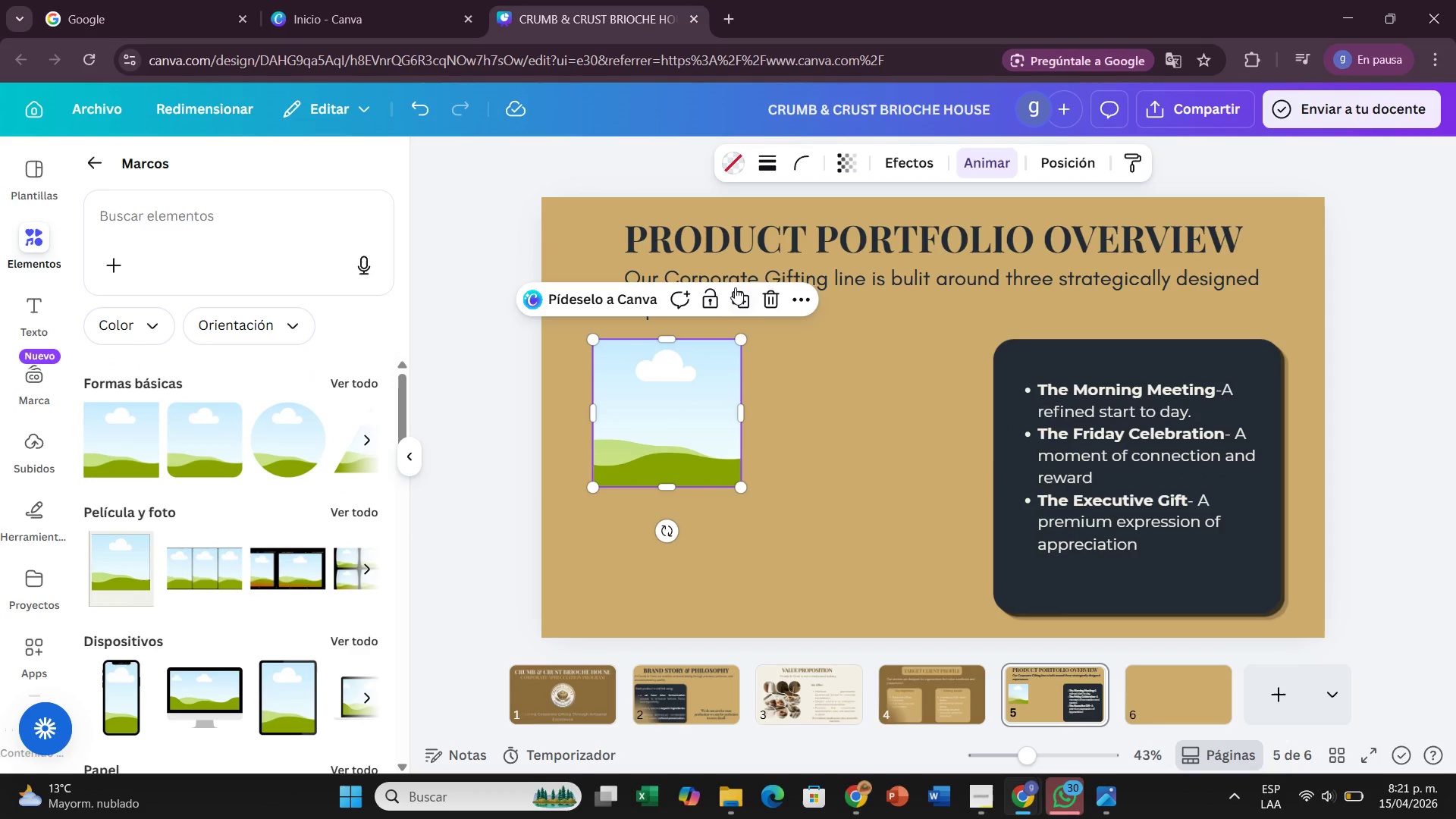 
left_click([744, 297])
 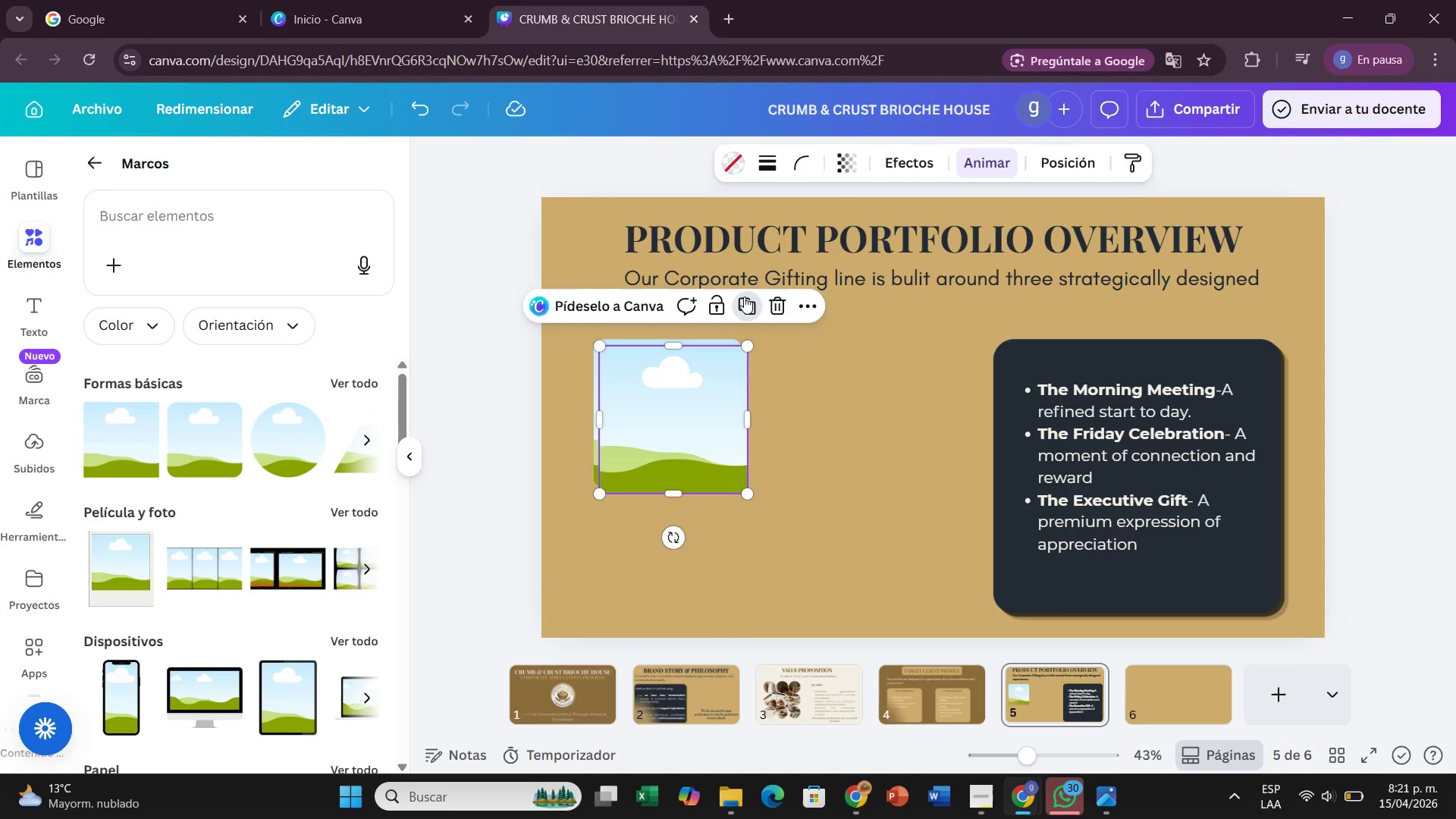 
double_click([744, 297])
 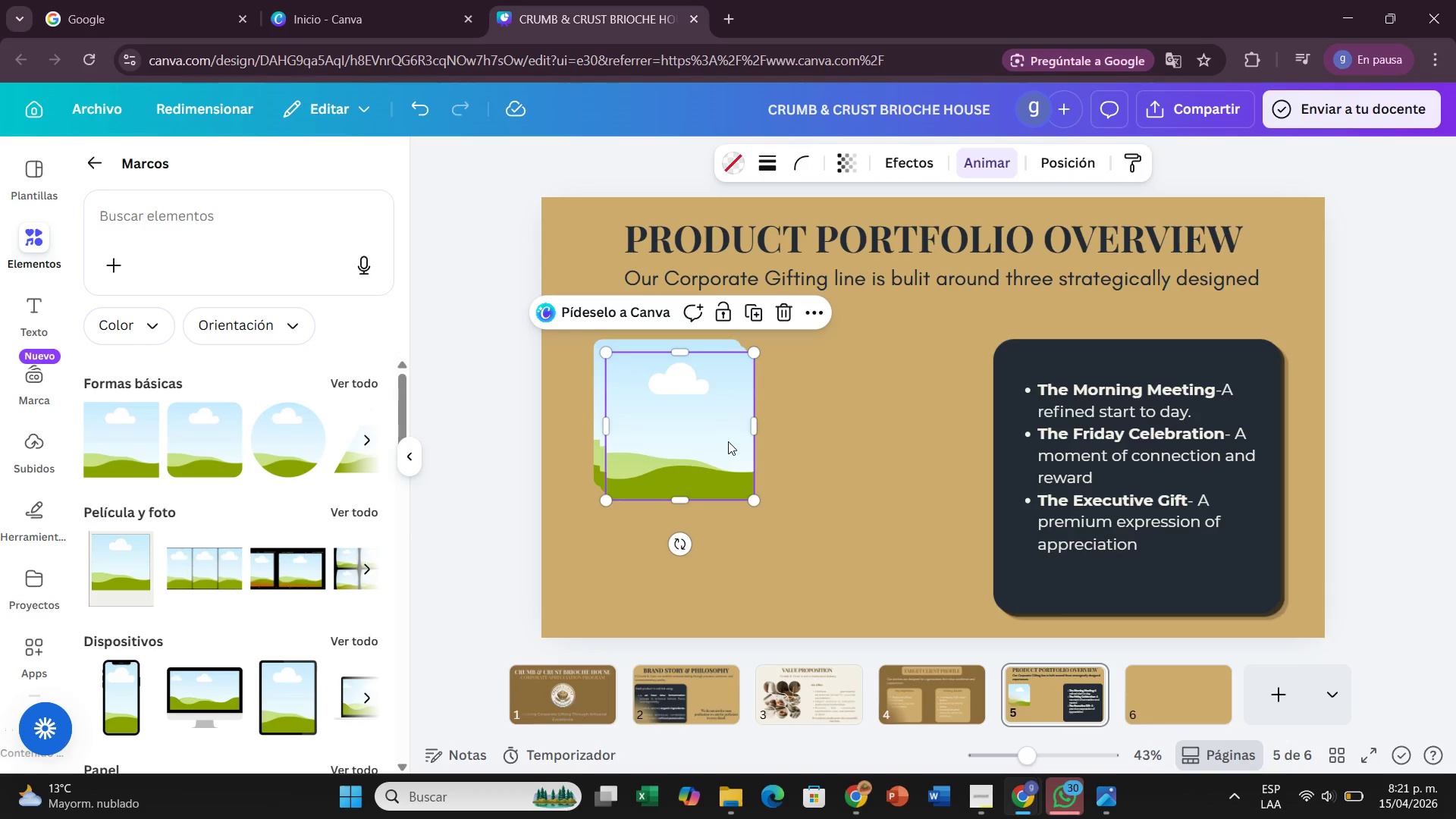 
left_click_drag(start_coordinate=[728, 441], to_coordinate=[868, 430])
 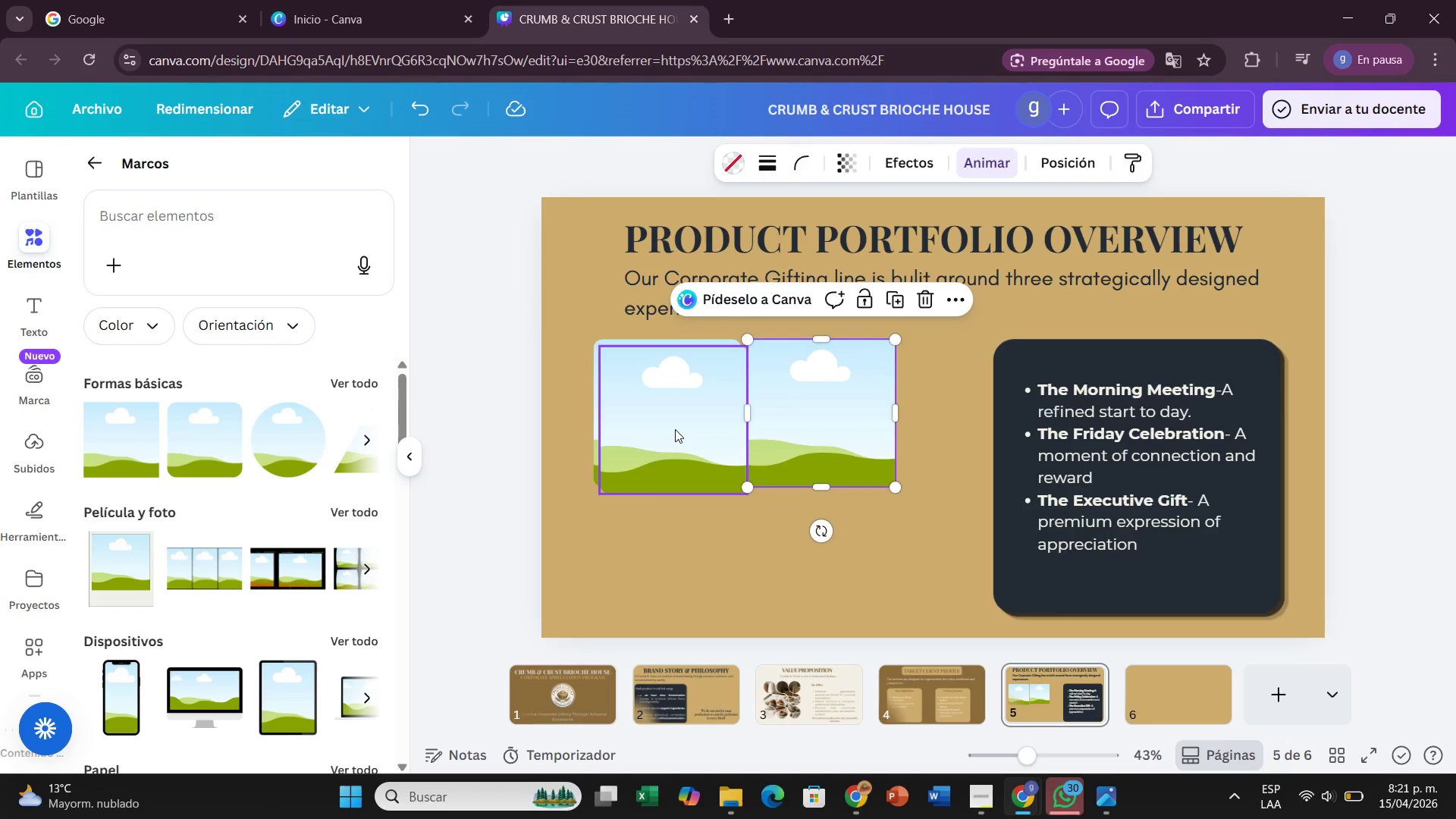 
left_click_drag(start_coordinate=[675, 429], to_coordinate=[677, 573])
 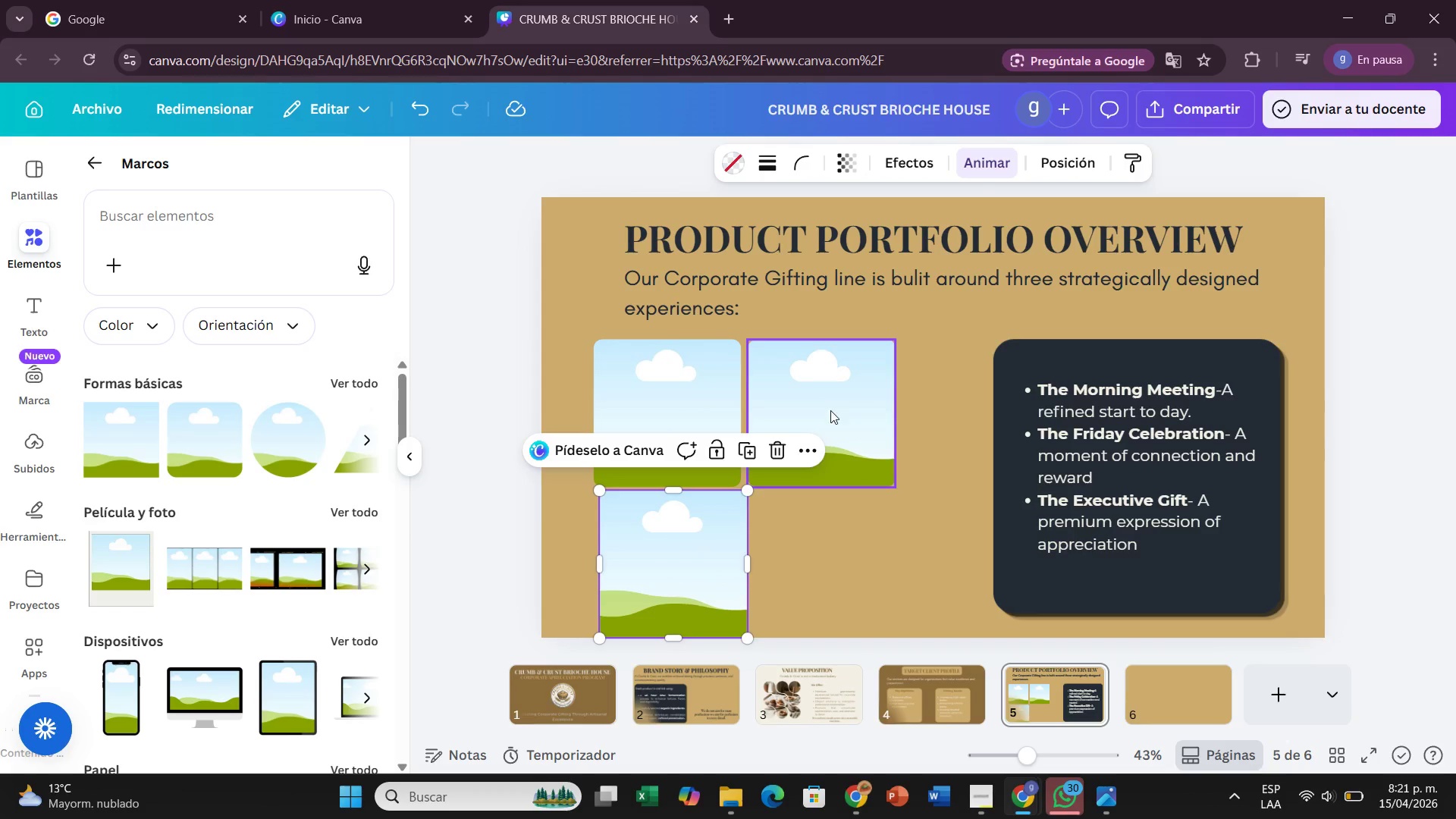 
left_click([853, 601])
 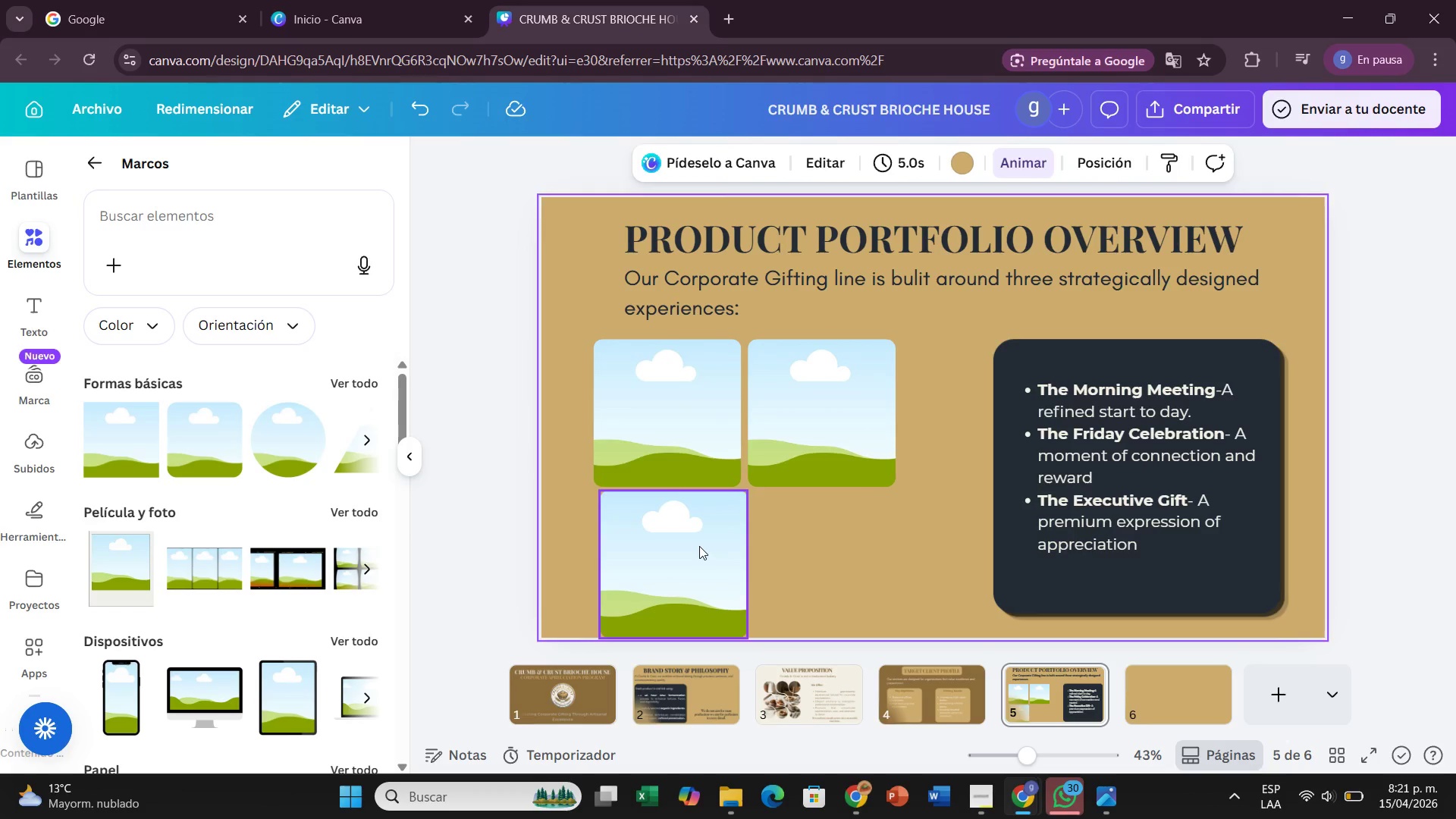 
left_click_drag(start_coordinate=[699, 546], to_coordinate=[694, 546])
 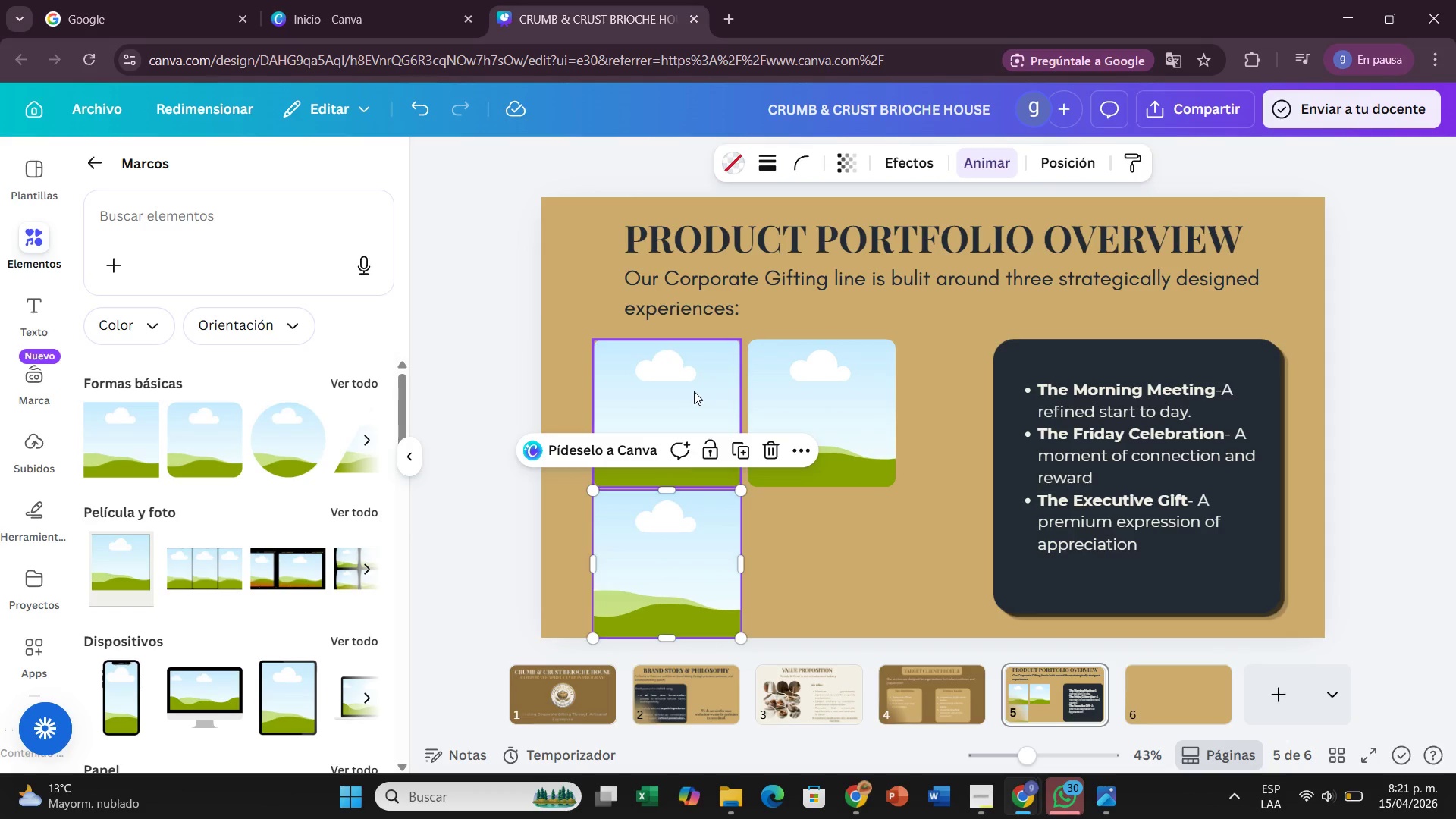 
left_click_drag(start_coordinate=[694, 391], to_coordinate=[694, 387])
 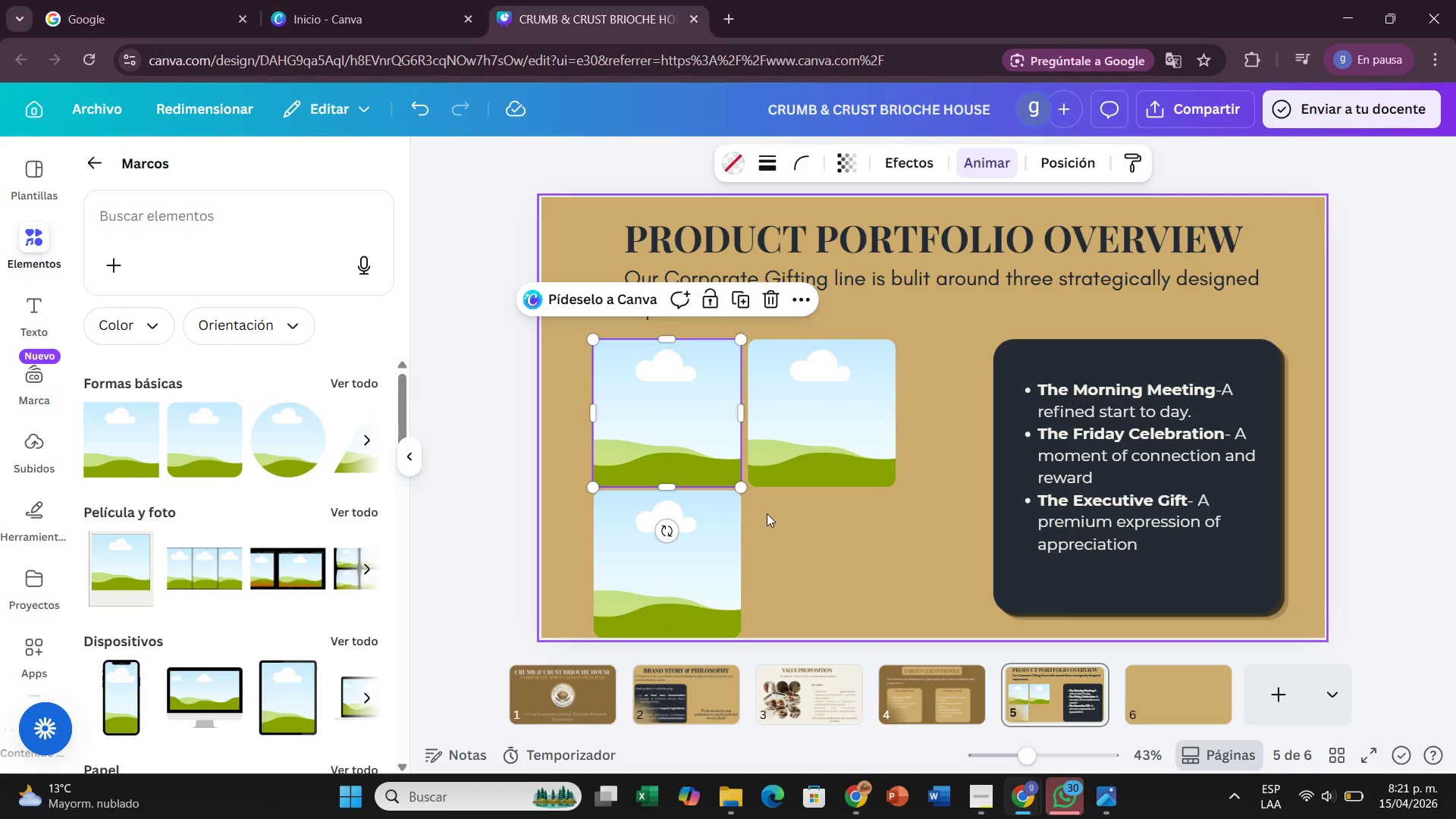 
left_click([767, 513])
 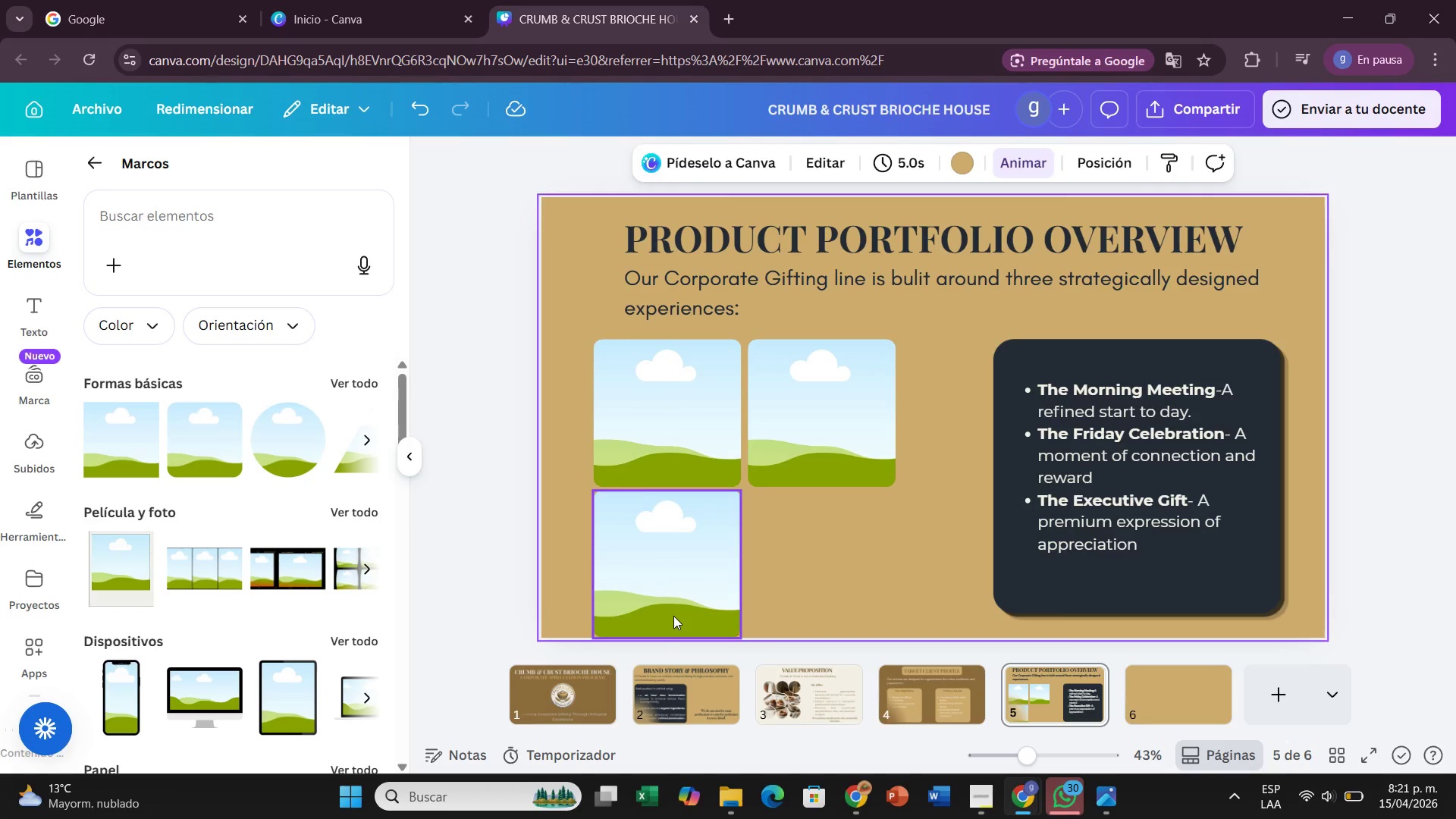 
left_click([673, 616])
 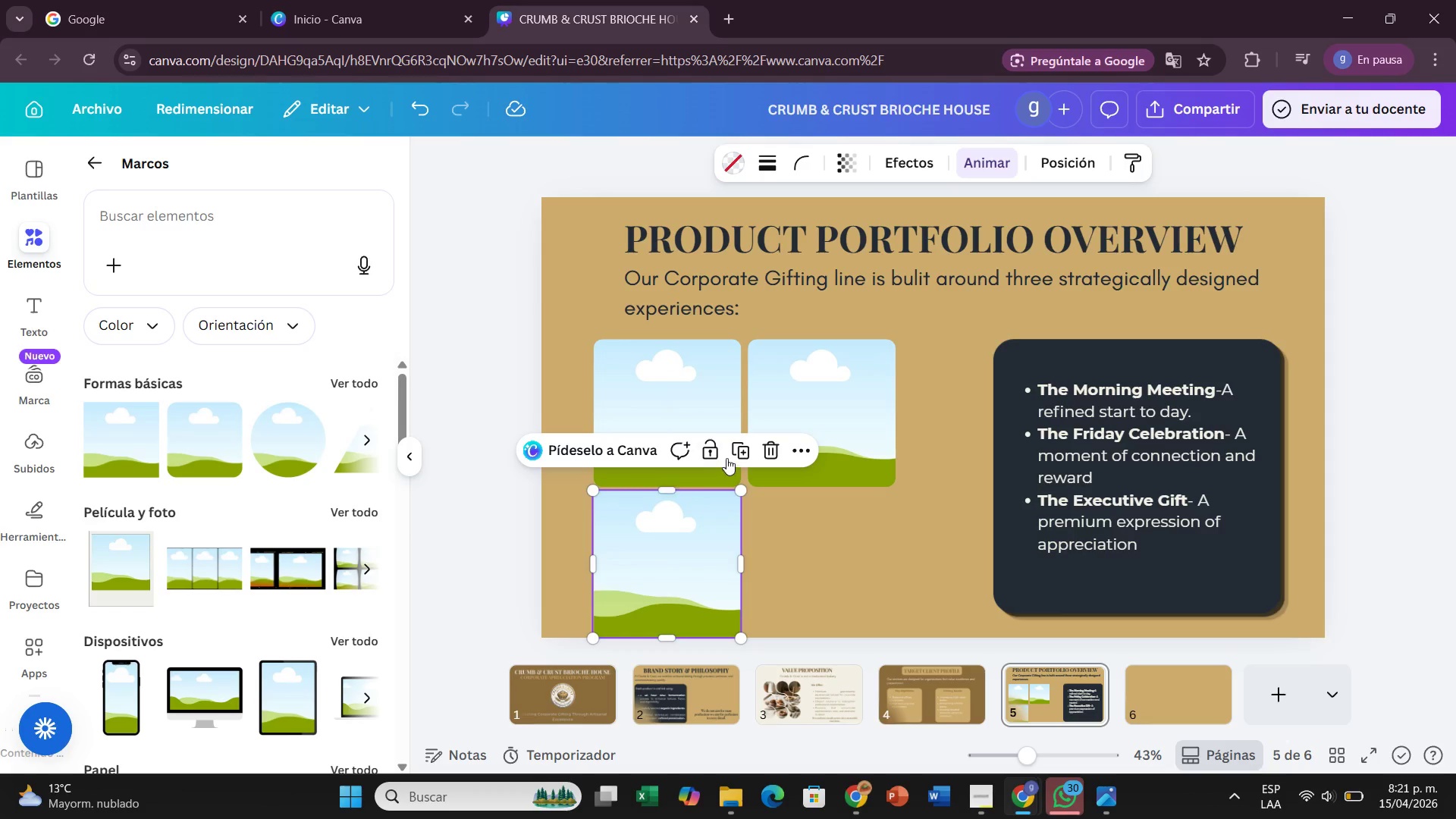 
left_click([744, 453])
 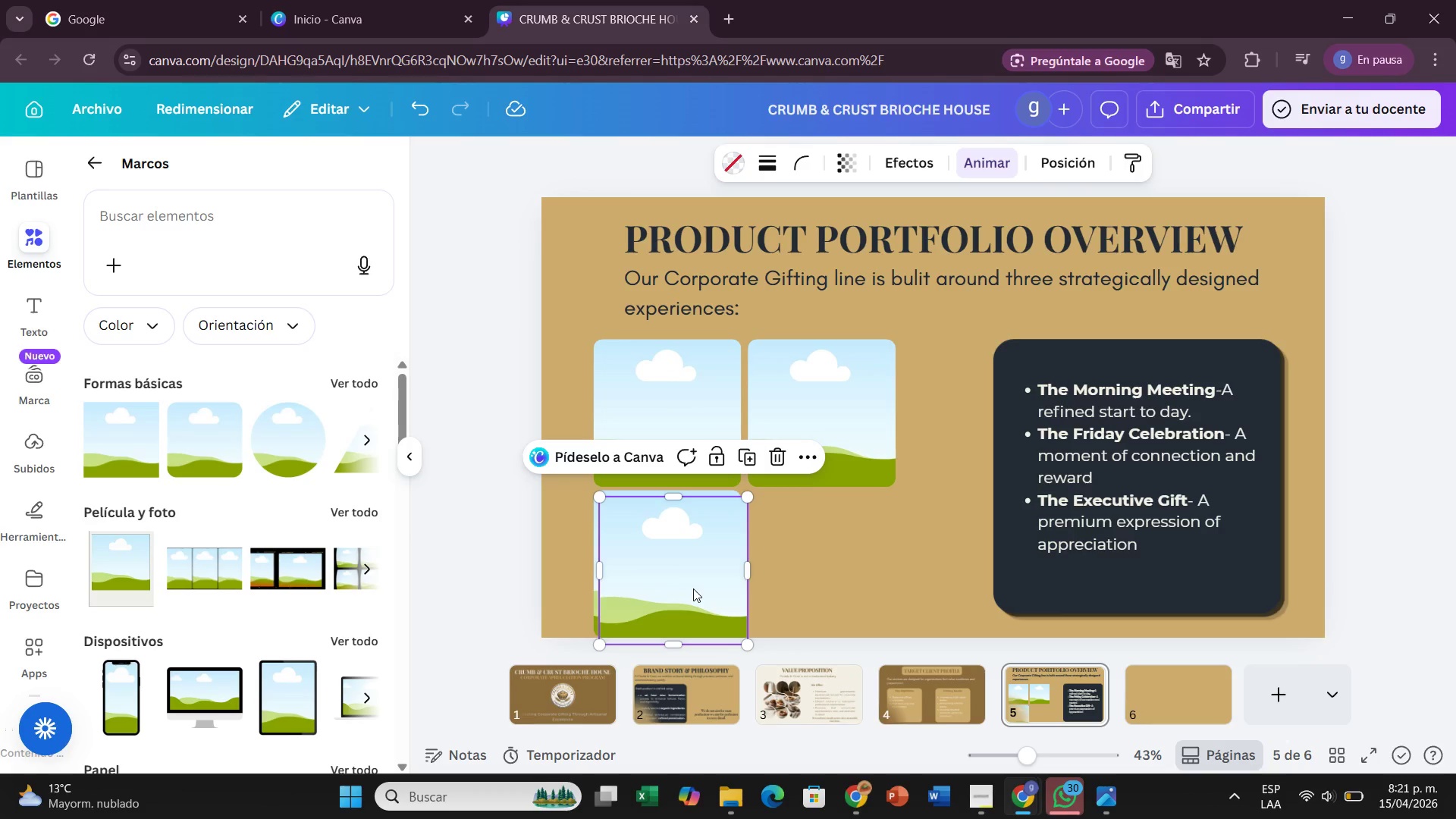 
left_click_drag(start_coordinate=[693, 588], to_coordinate=[844, 582])
 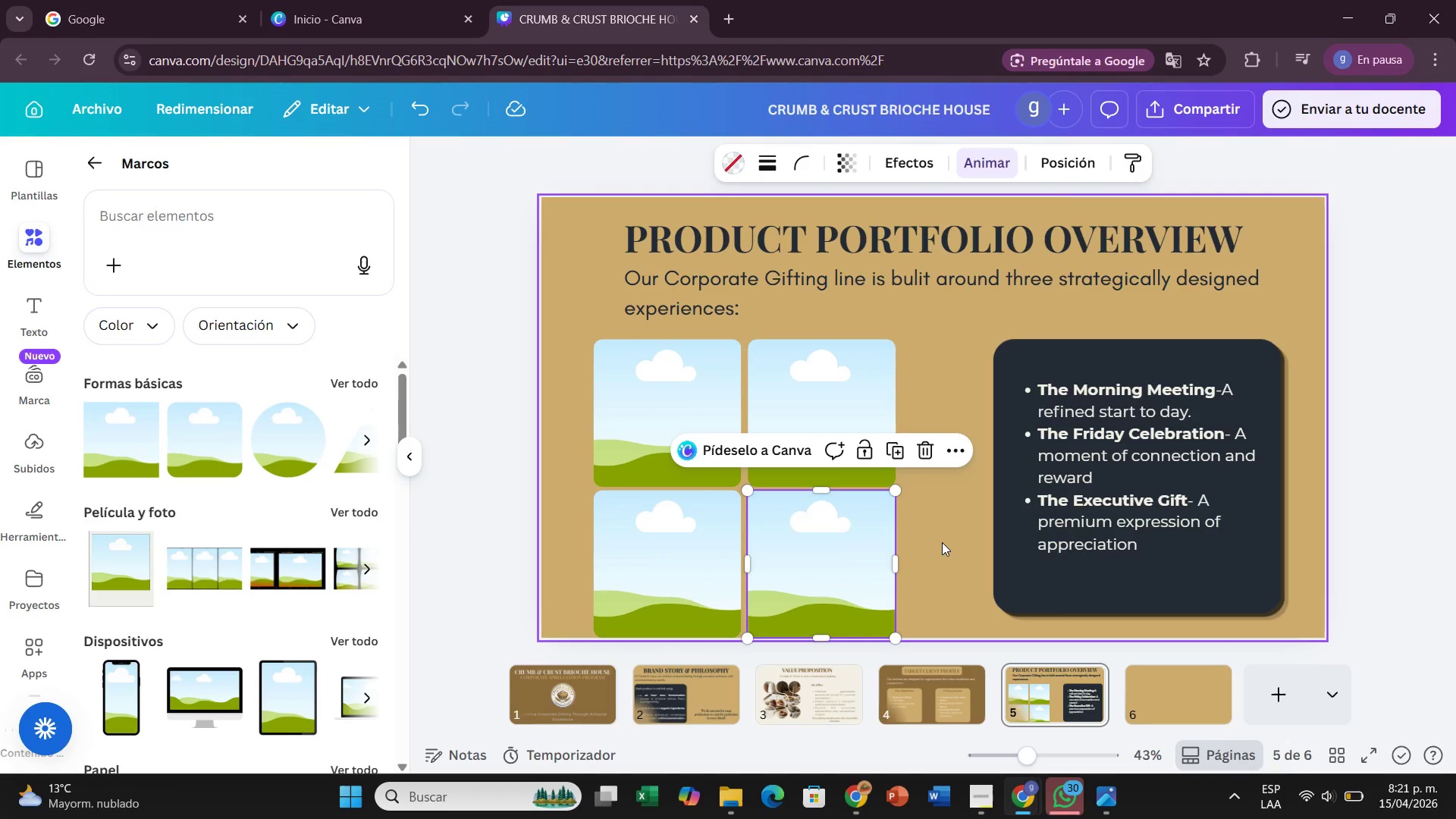 
left_click([942, 542])
 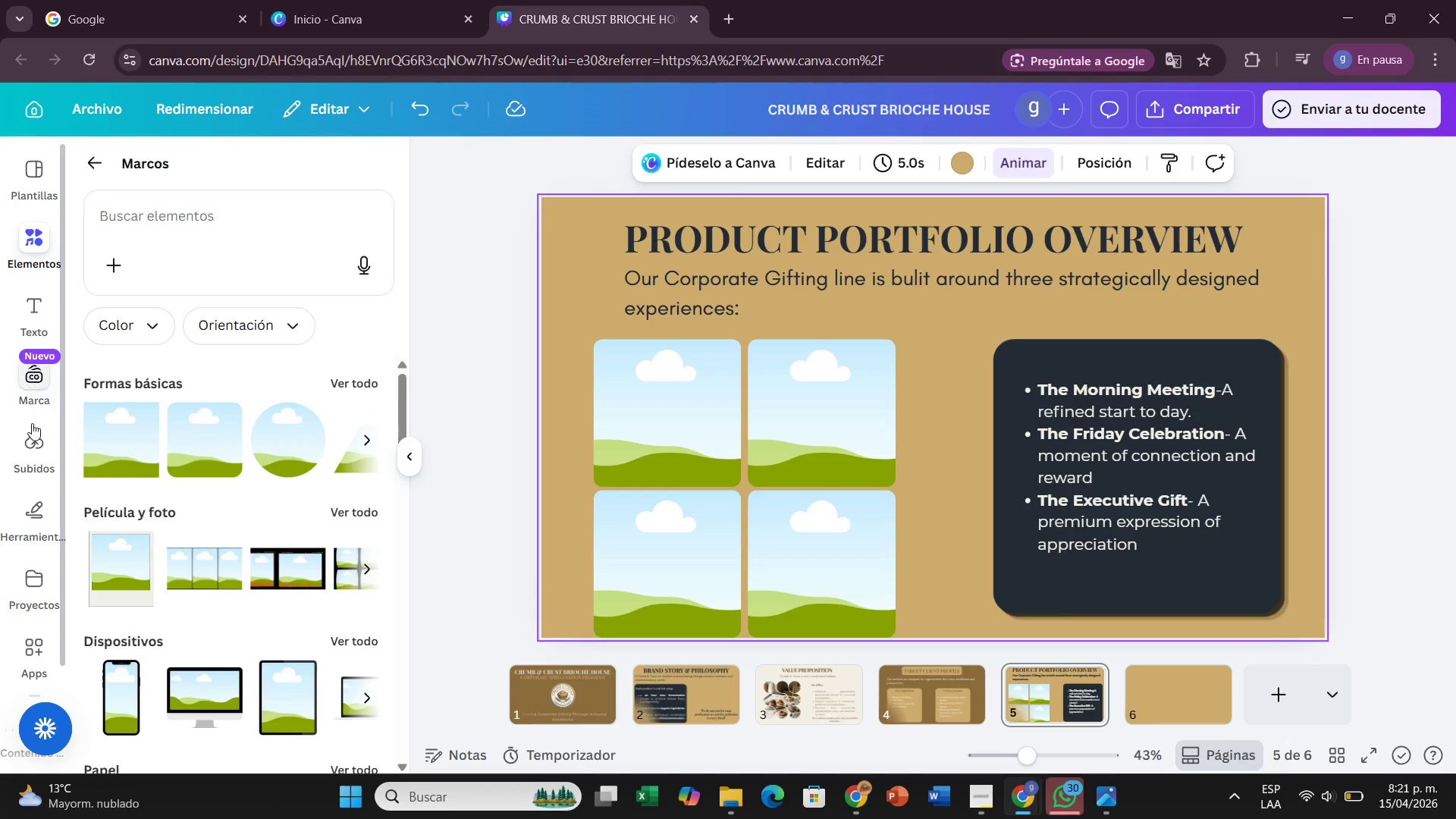 
left_click([34, 462])
 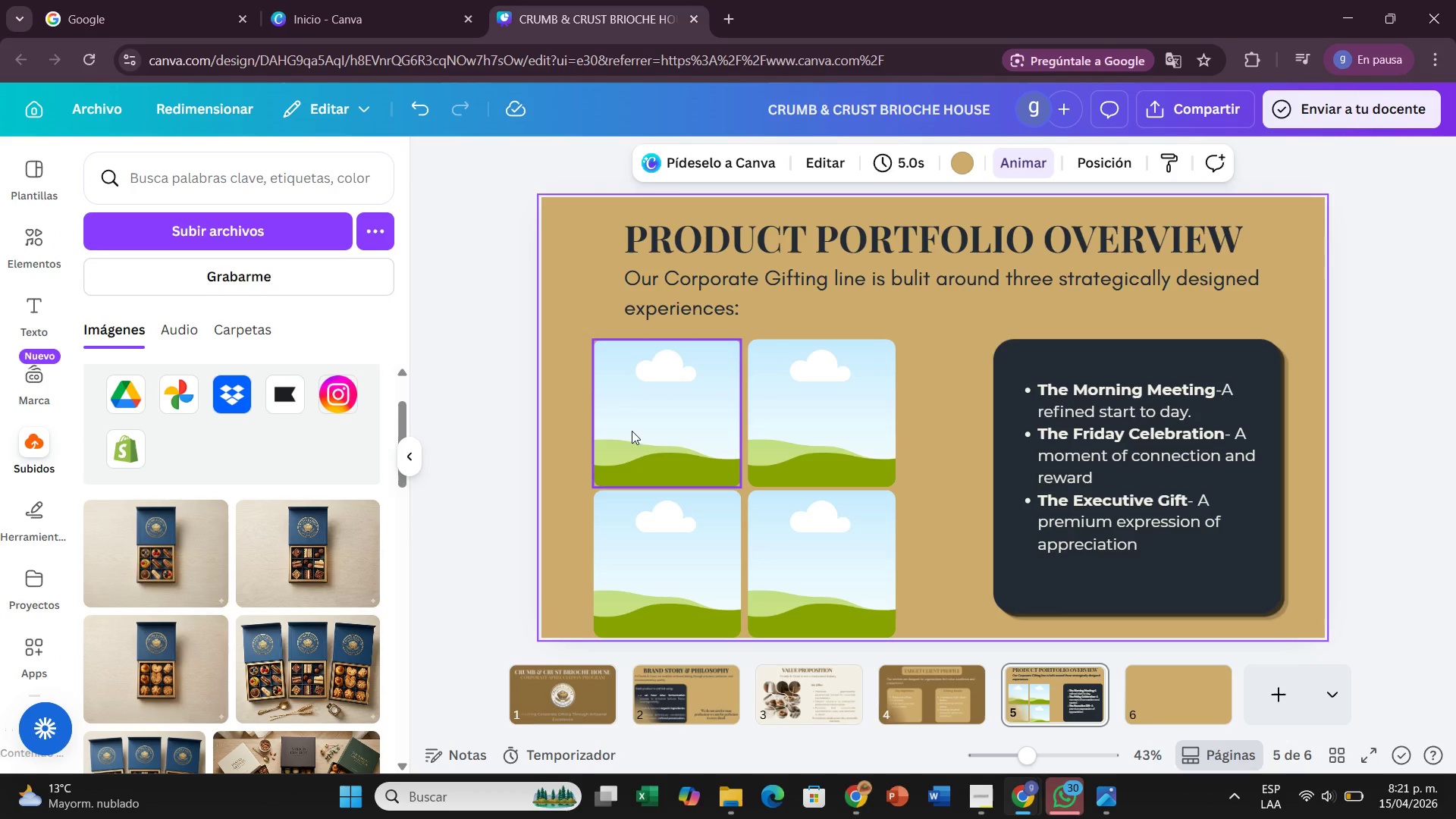 
left_click_drag(start_coordinate=[632, 431], to_coordinate=[635, 420])
 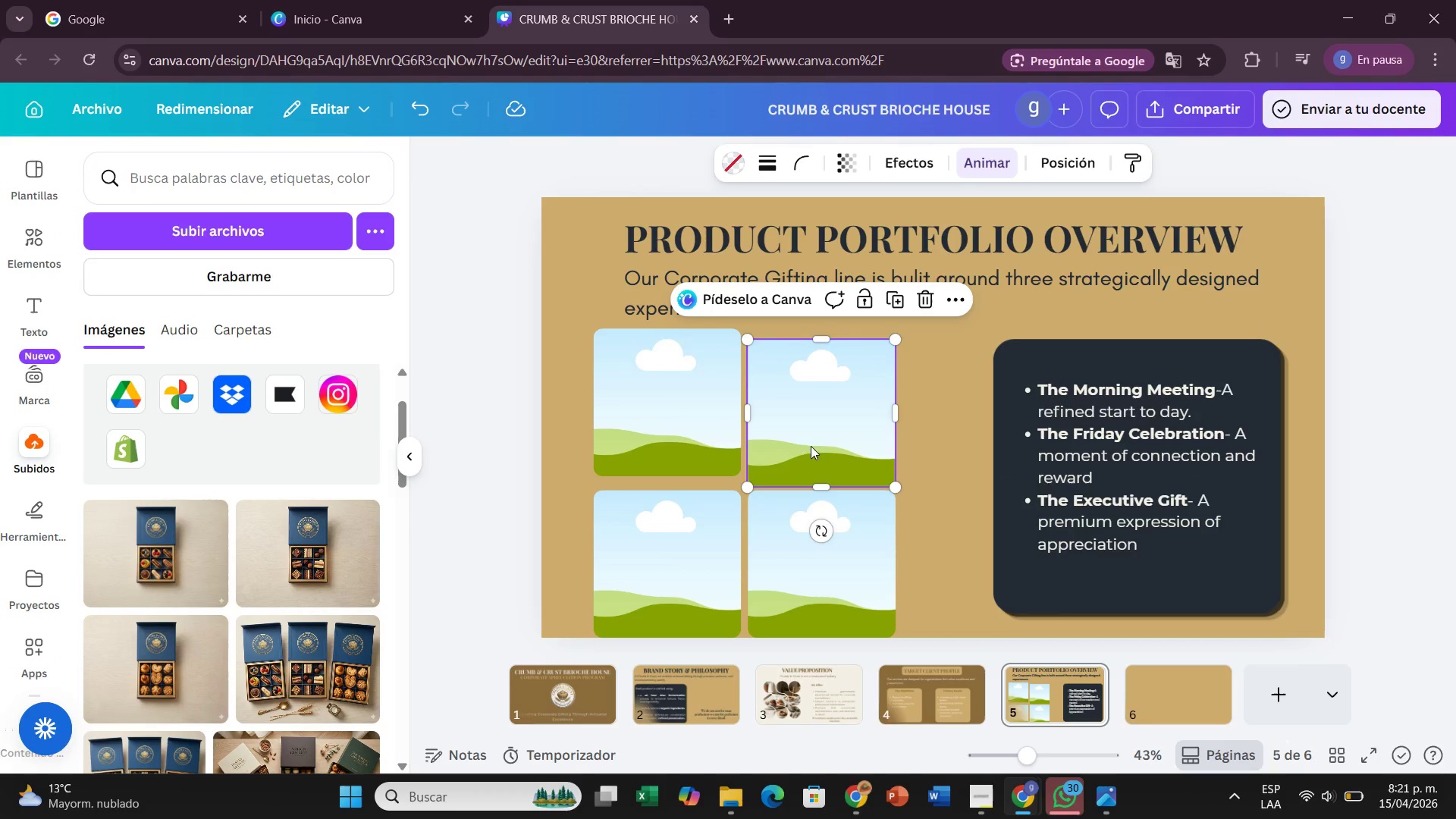 
left_click_drag(start_coordinate=[811, 446], to_coordinate=[811, 435])
 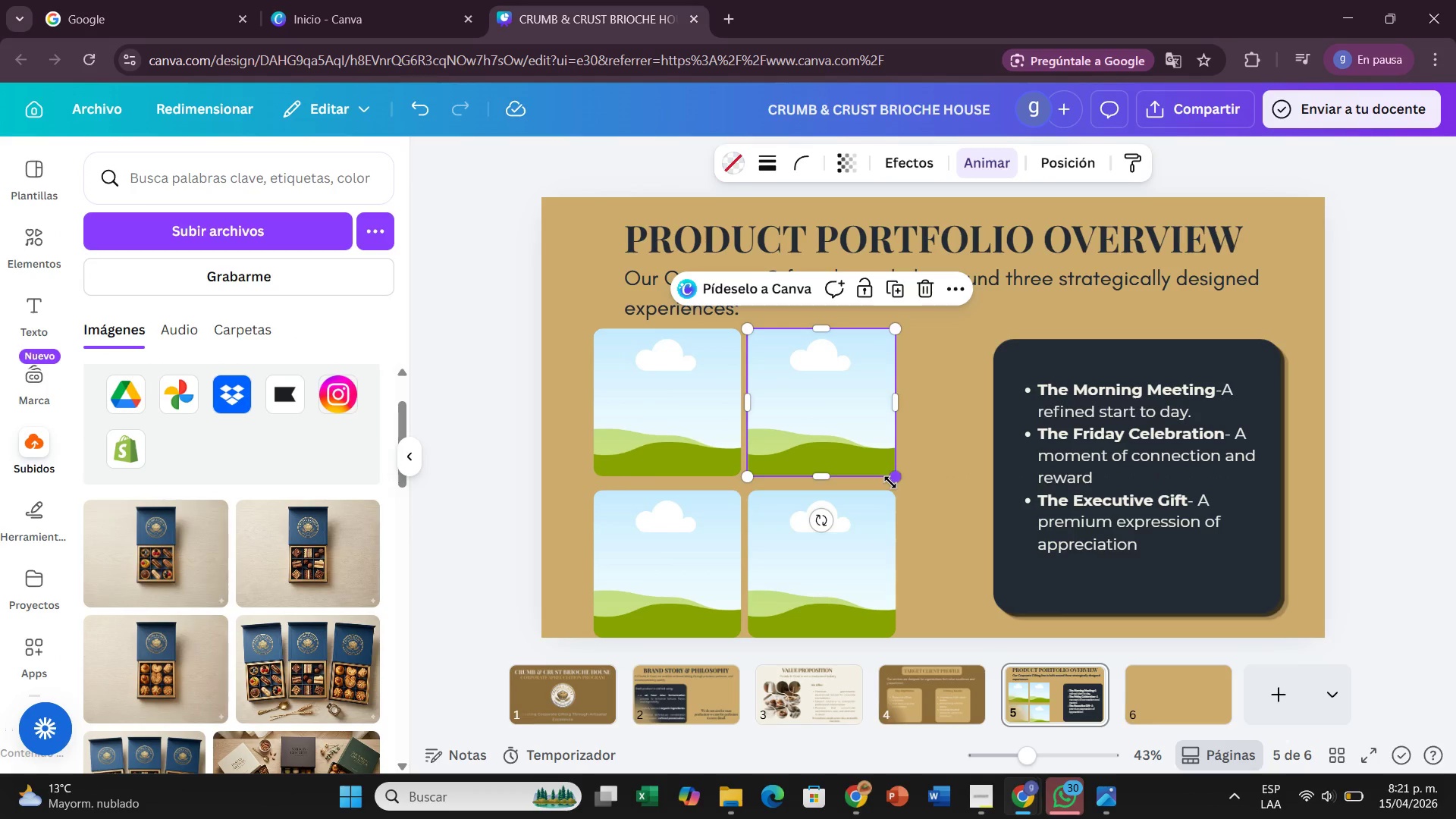 
left_click_drag(start_coordinate=[892, 482], to_coordinate=[898, 490])
 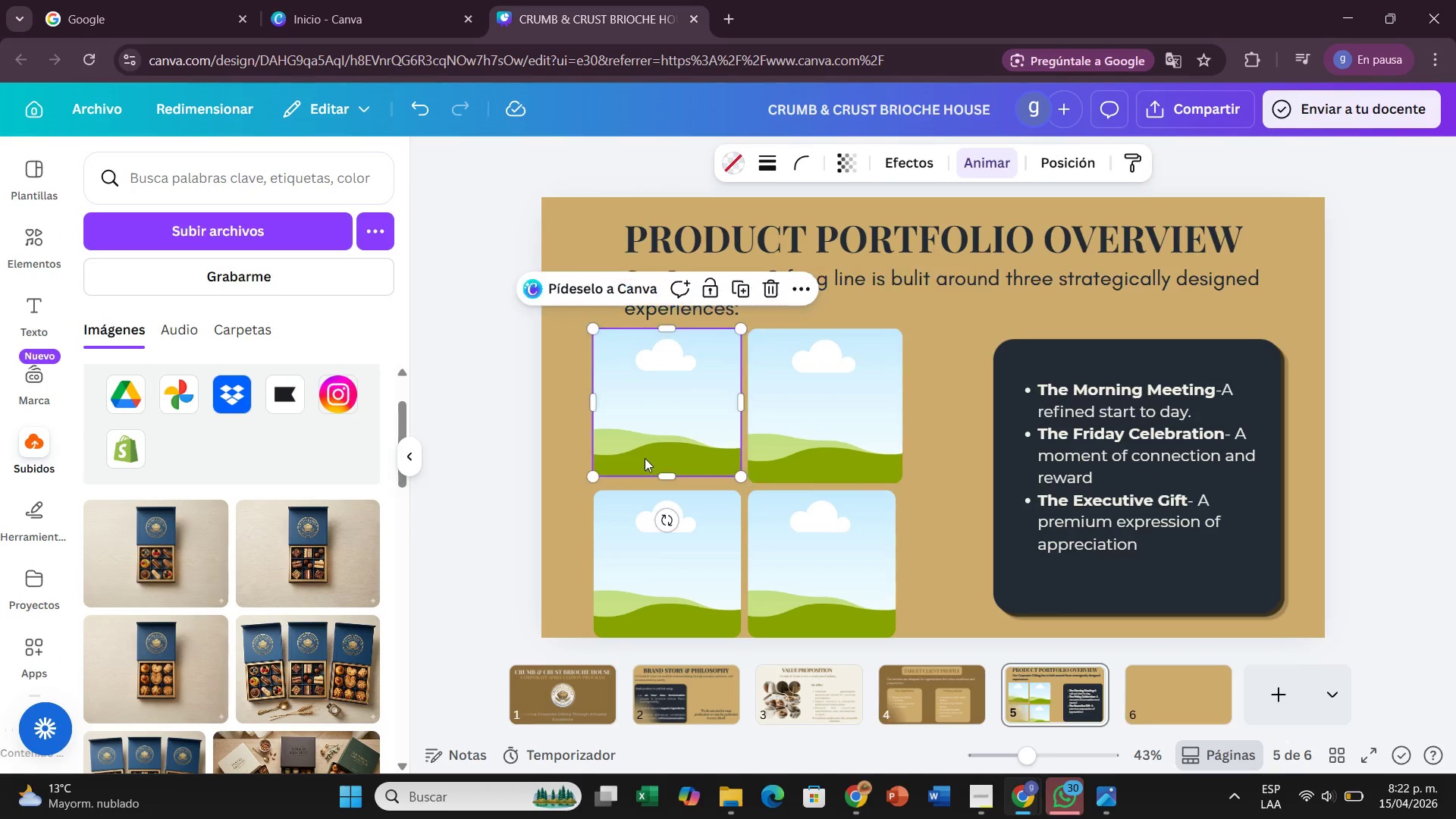 
left_click([645, 458])
 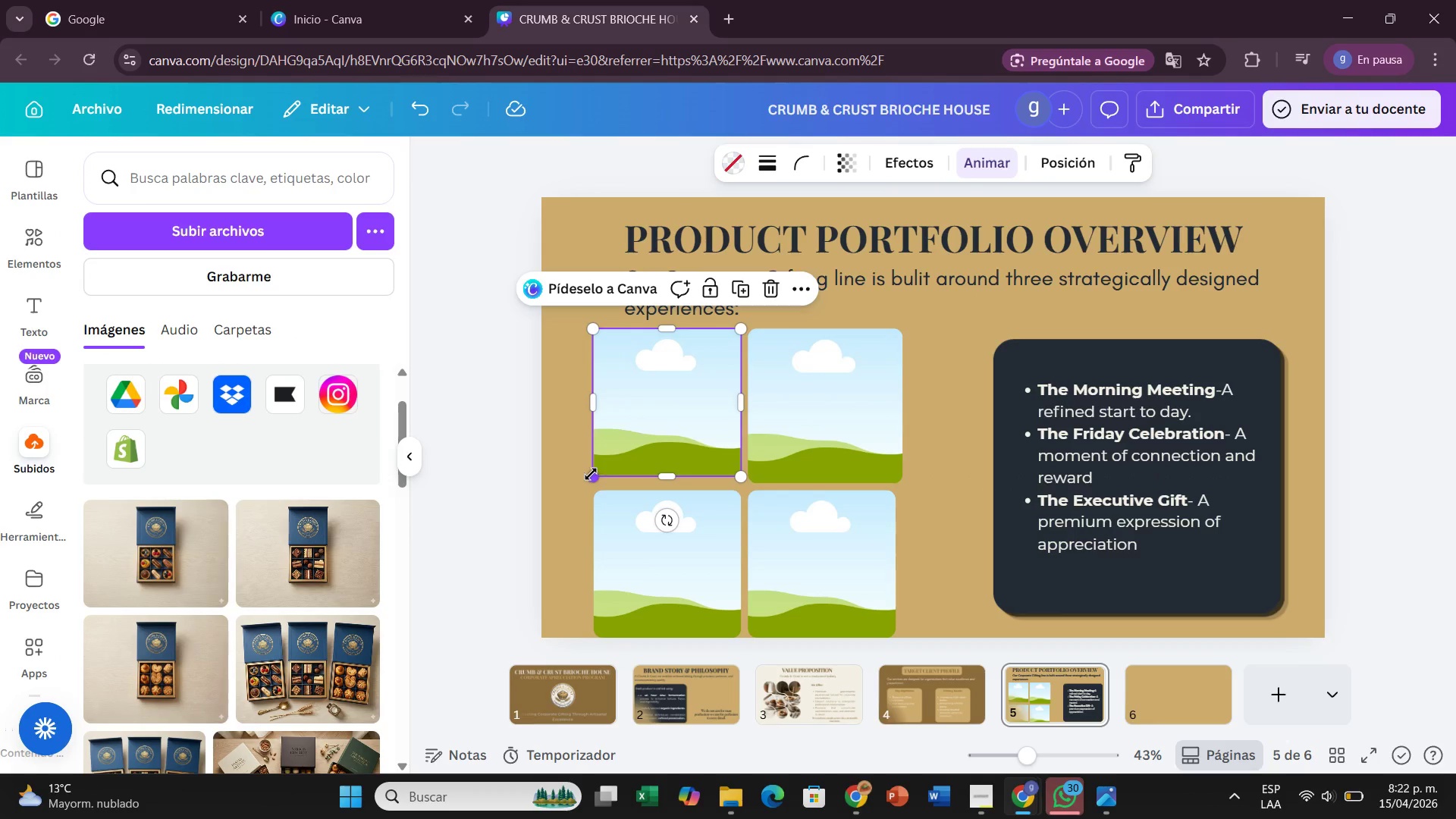 
left_click_drag(start_coordinate=[591, 474], to_coordinate=[585, 478])
 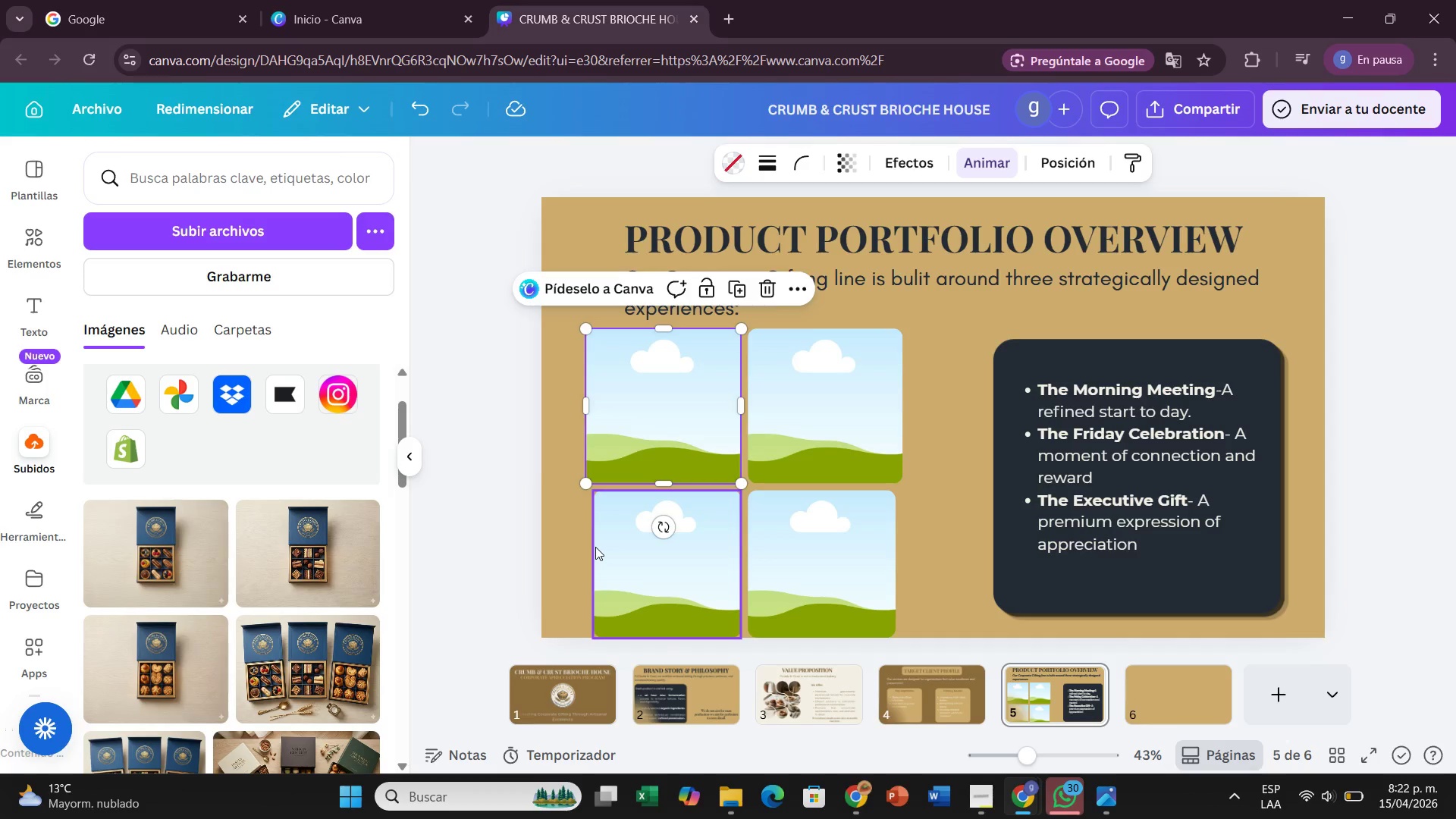 
left_click([595, 547])
 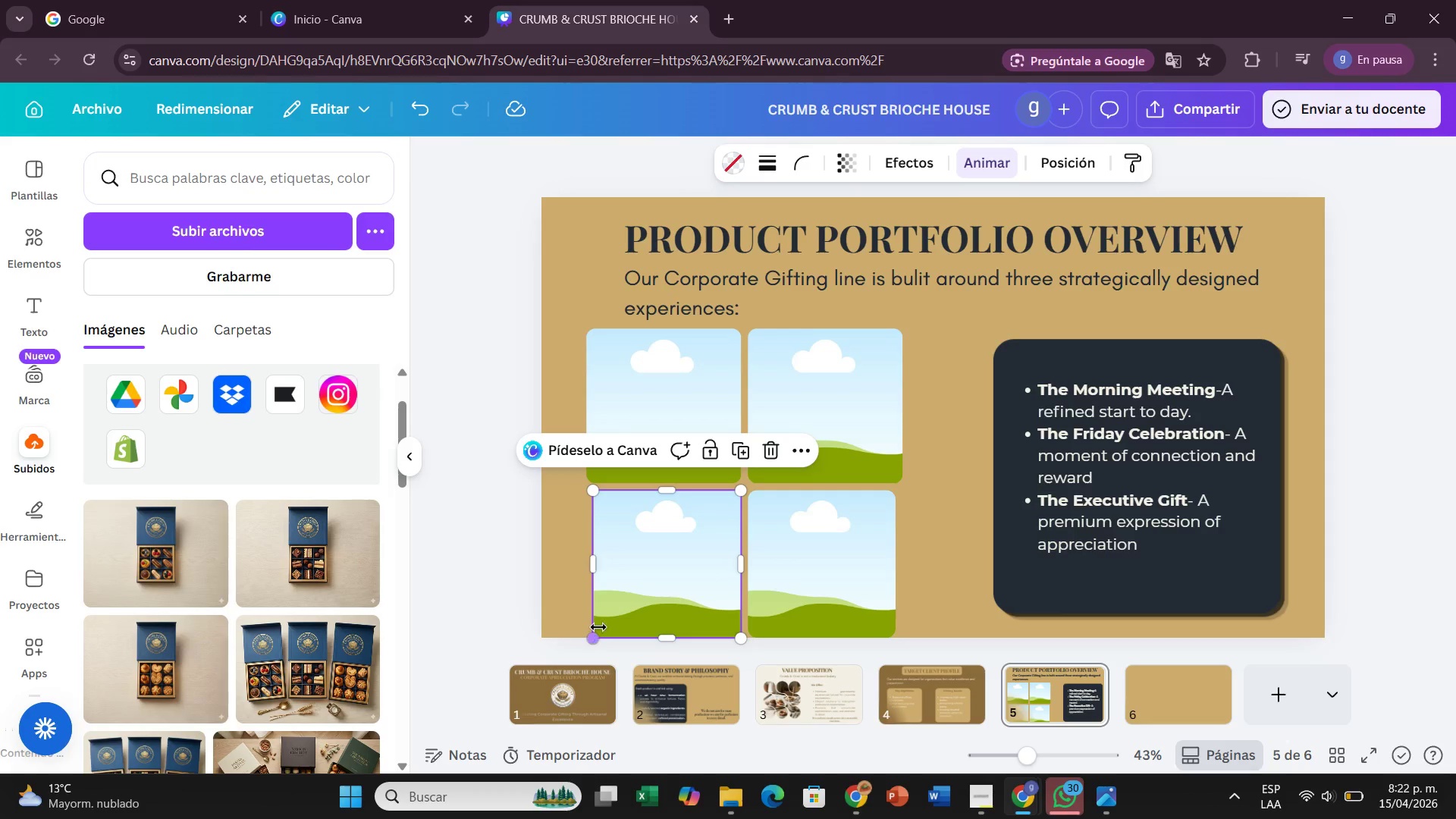 
left_click_drag(start_coordinate=[588, 639], to_coordinate=[585, 642])
 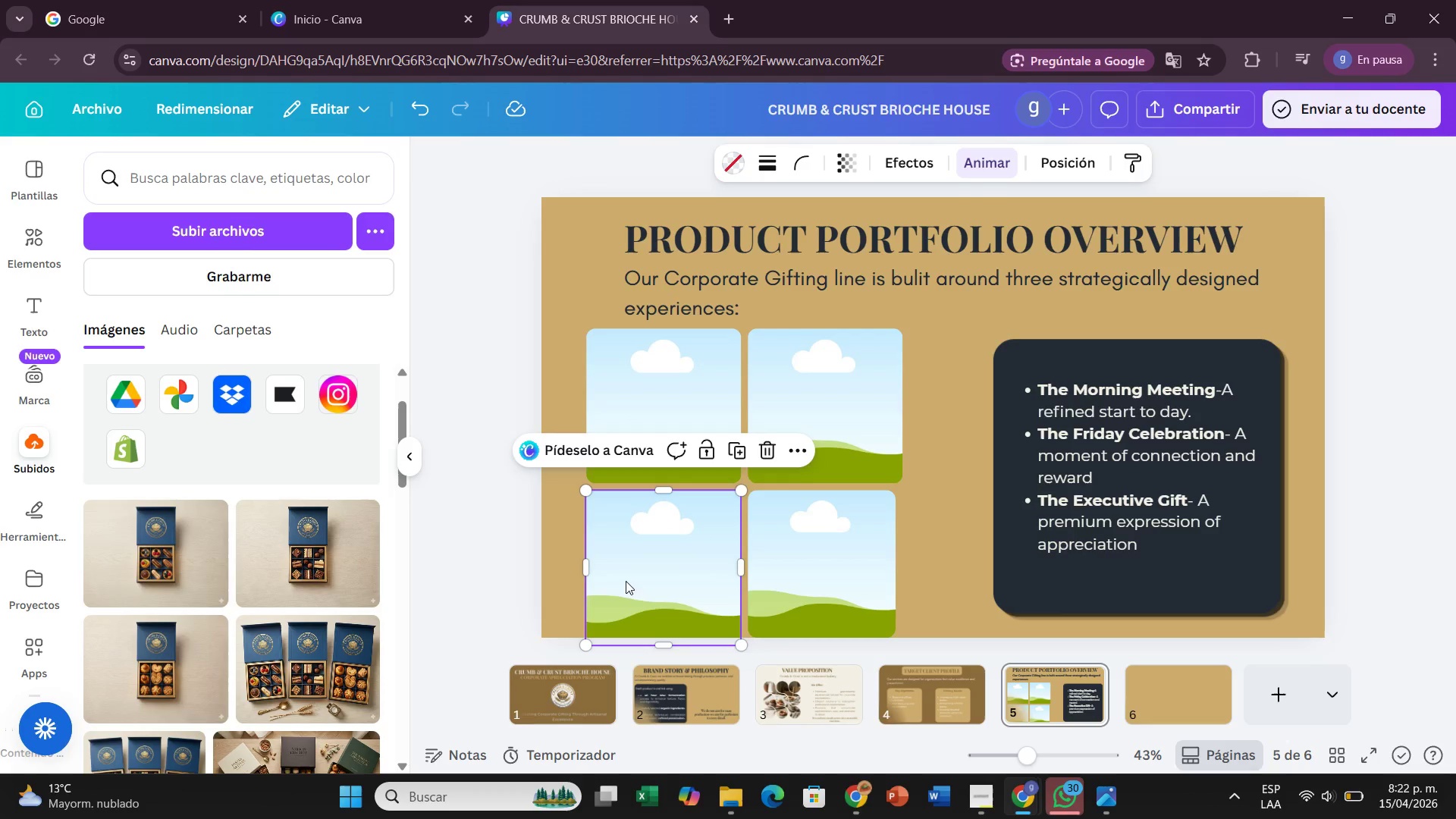 
left_click_drag(start_coordinate=[625, 585], to_coordinate=[627, 577])
 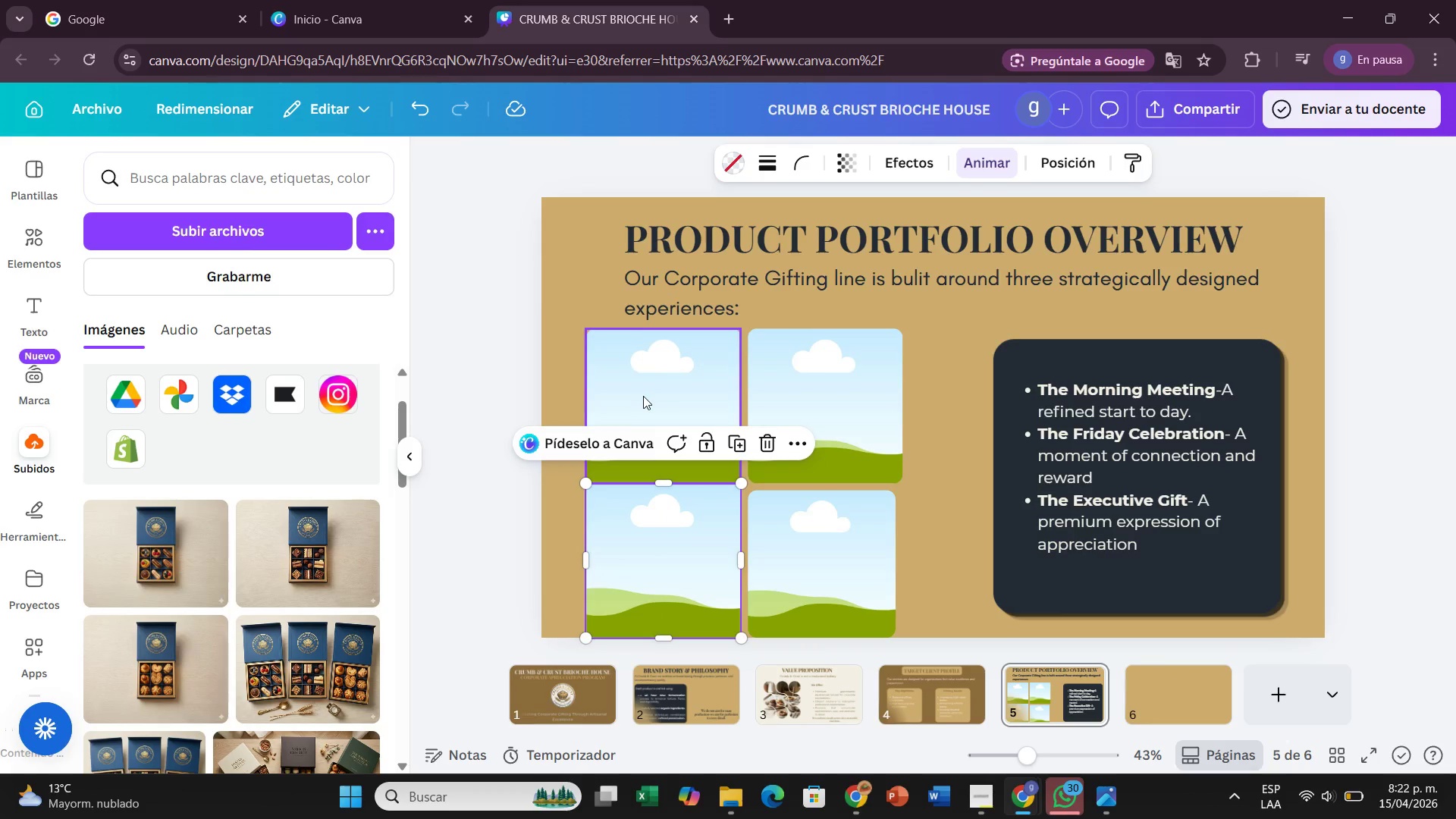 
left_click_drag(start_coordinate=[645, 394], to_coordinate=[648, 388])
 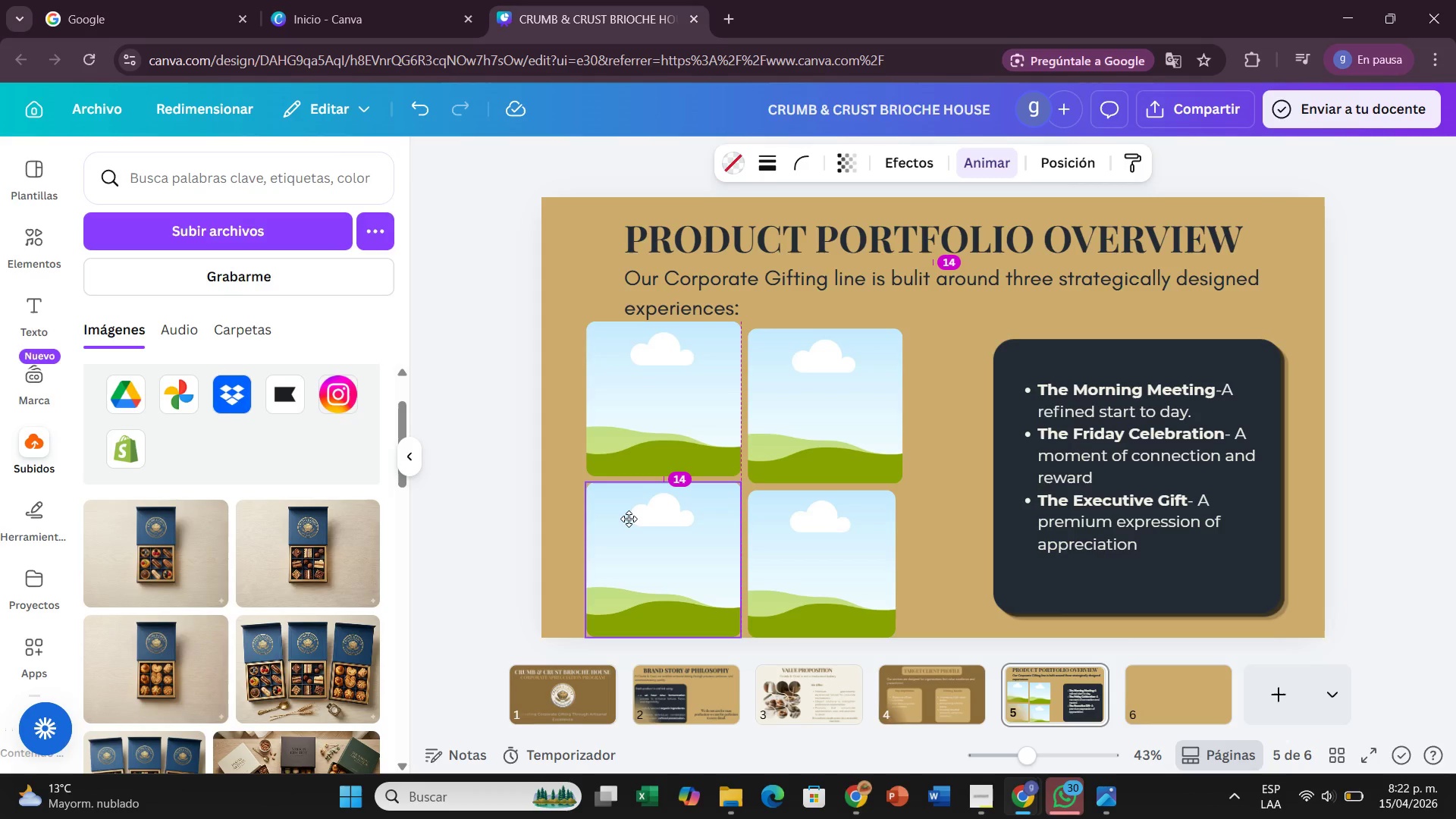 
wait(5.38)
 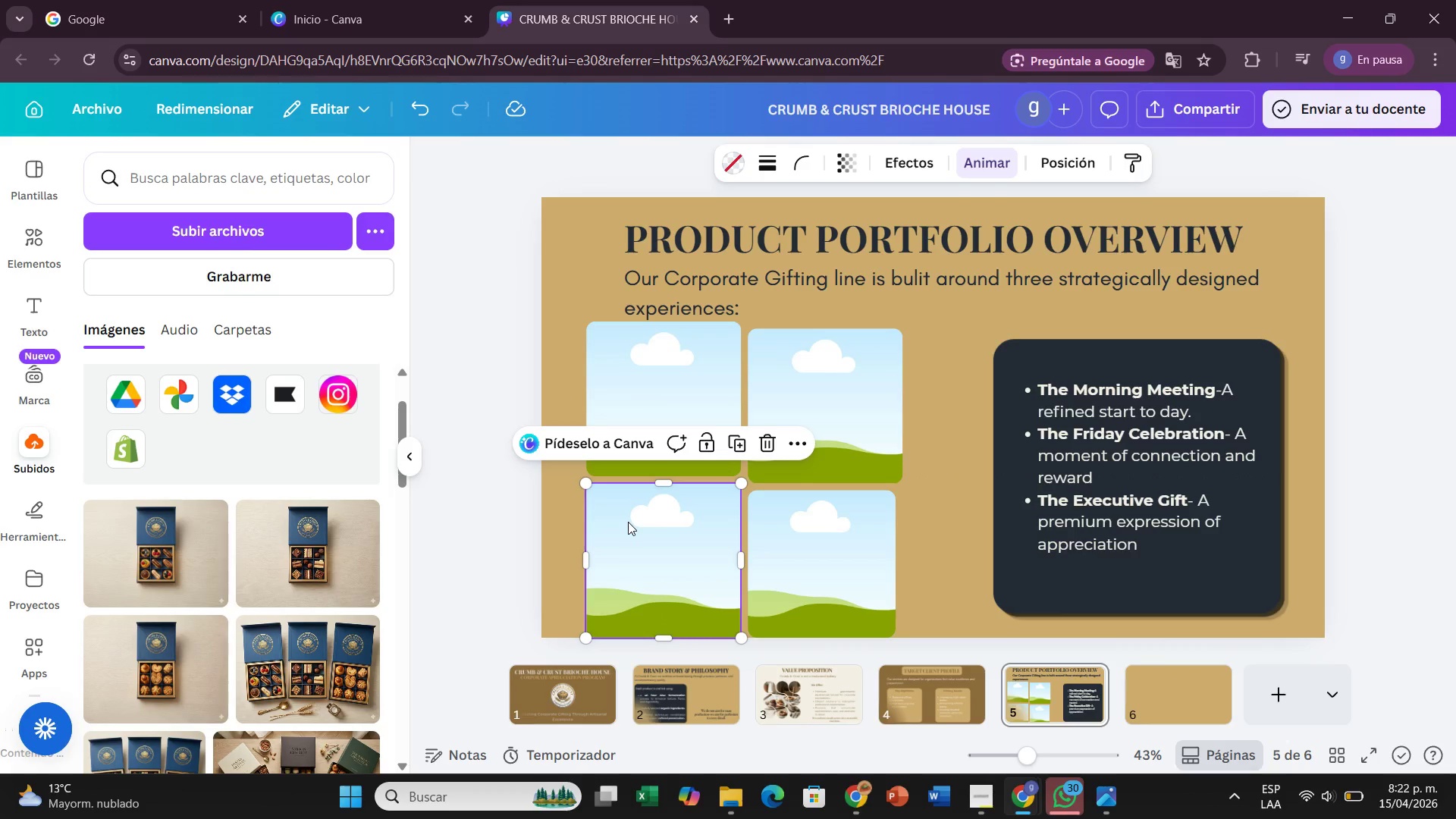 
left_click([812, 554])
 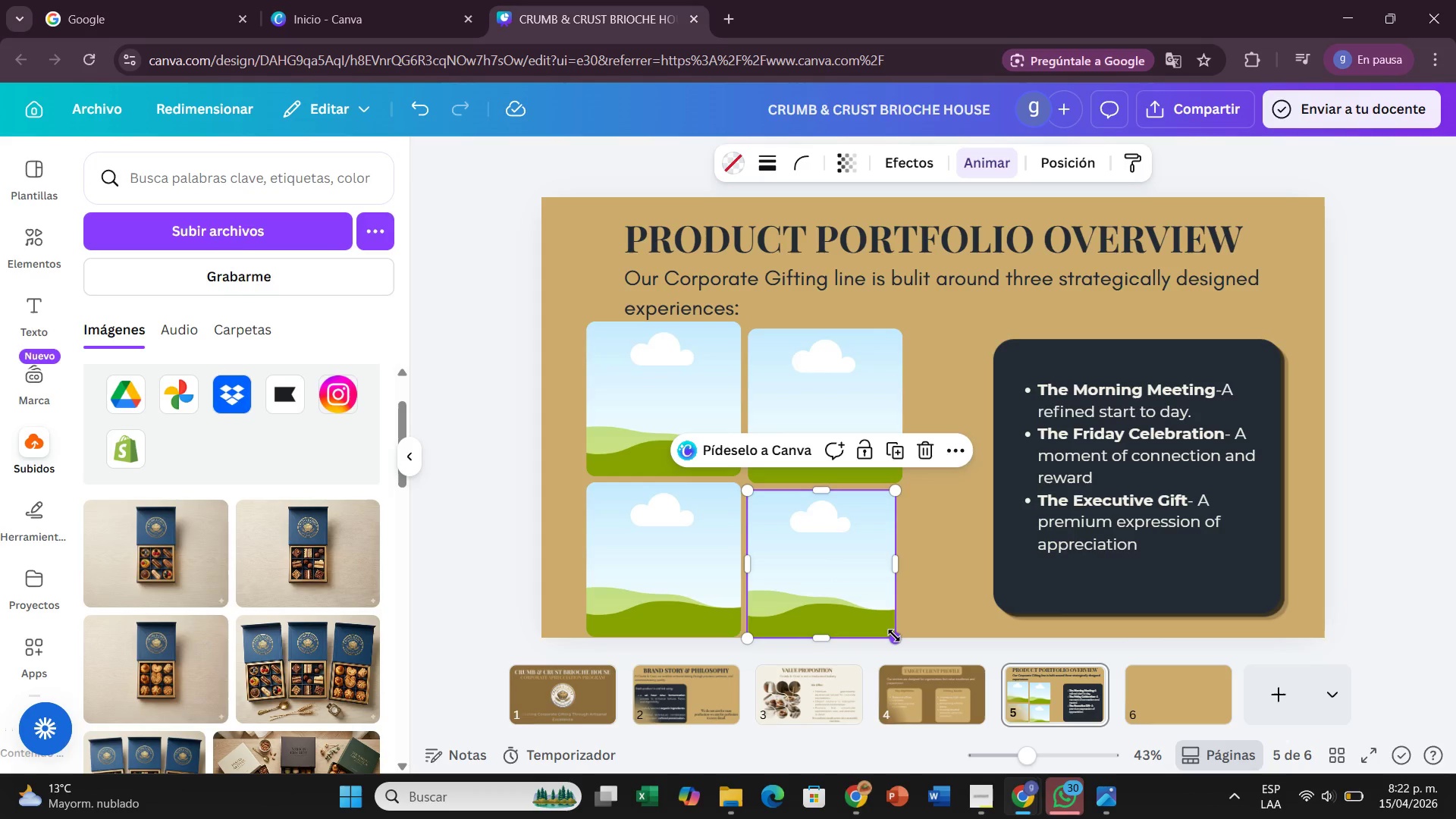 
left_click_drag(start_coordinate=[894, 635], to_coordinate=[902, 639])
 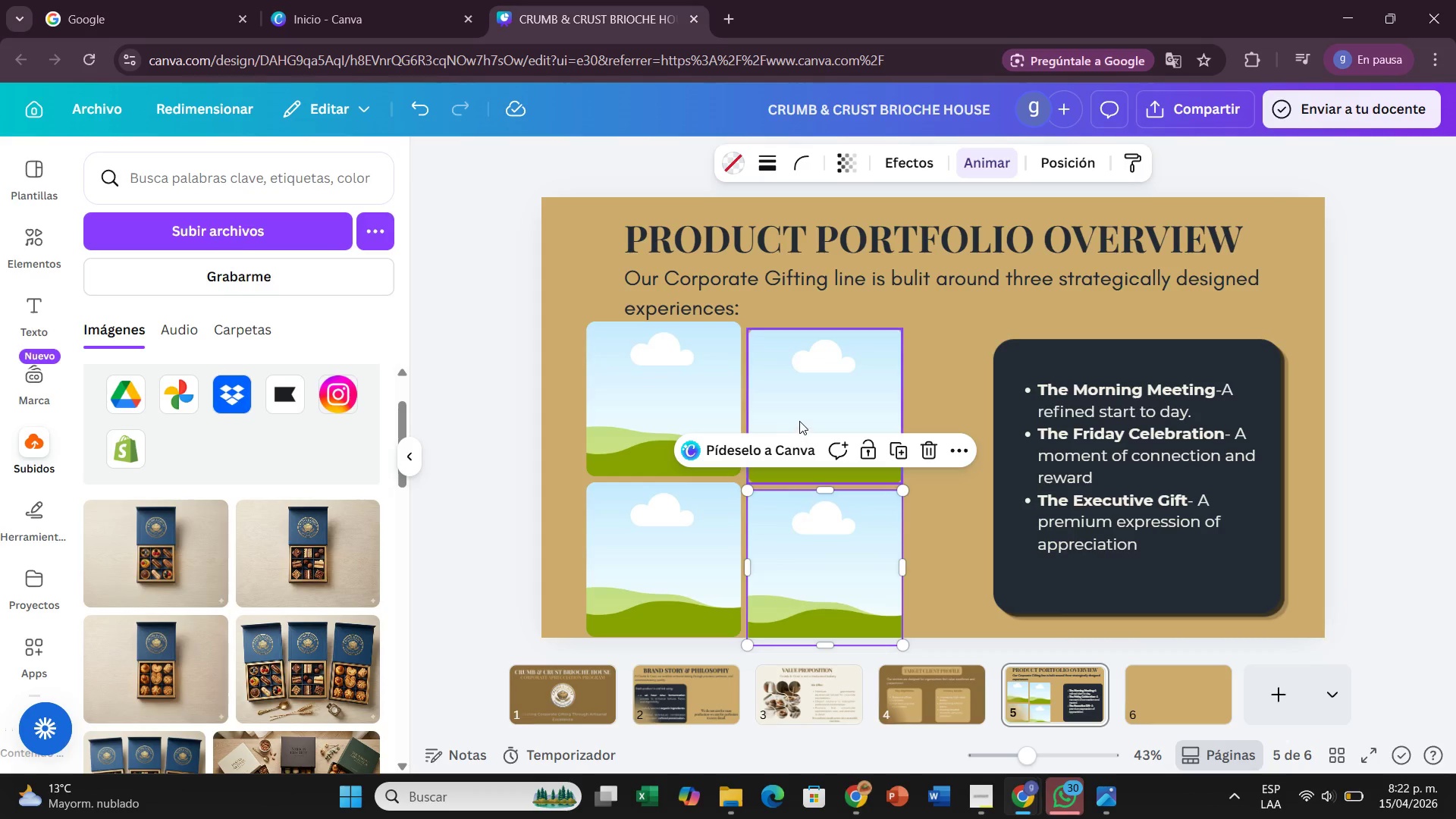 
left_click_drag(start_coordinate=[799, 419], to_coordinate=[796, 411])
 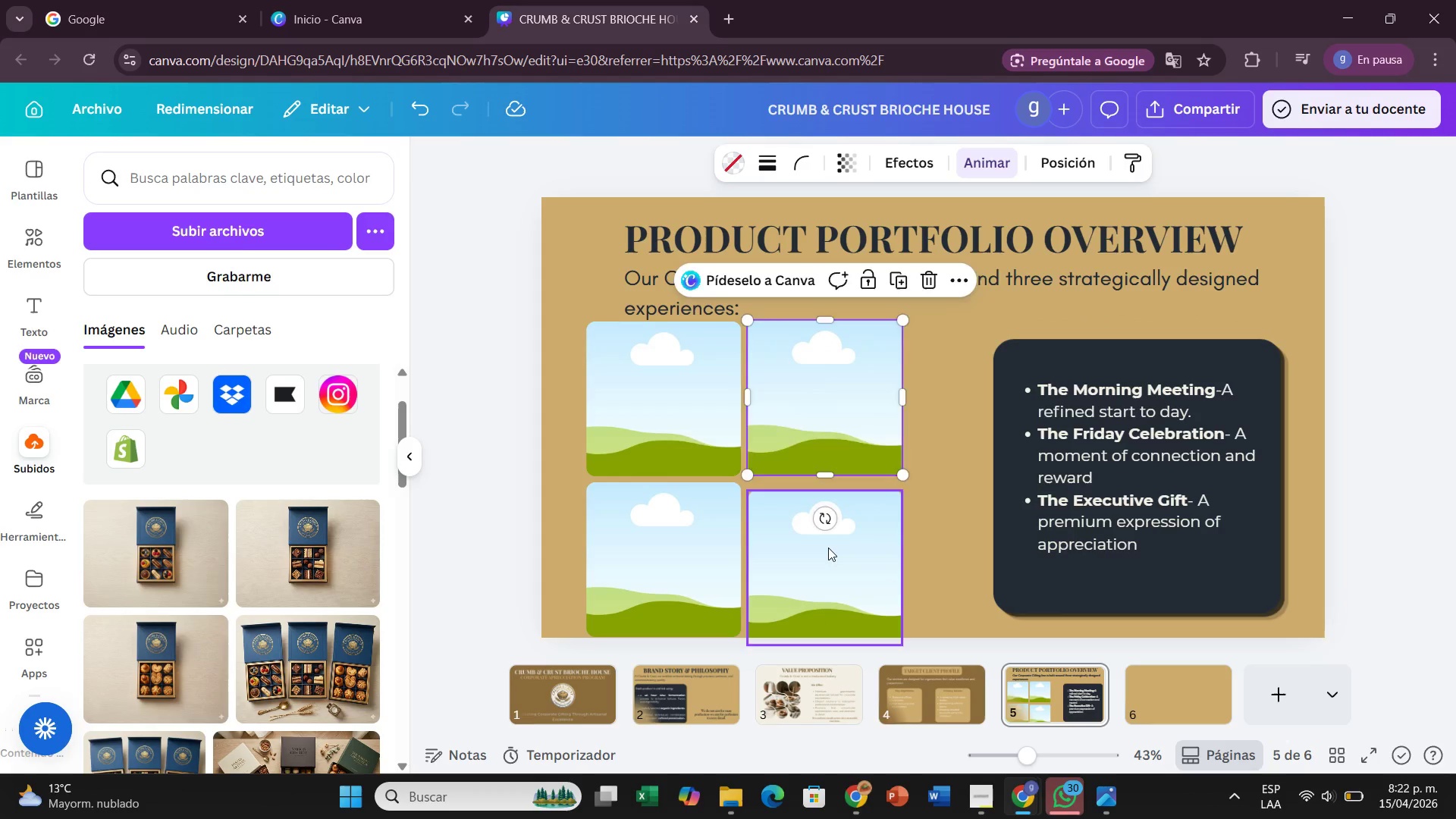 
left_click_drag(start_coordinate=[828, 548], to_coordinate=[828, 536])
 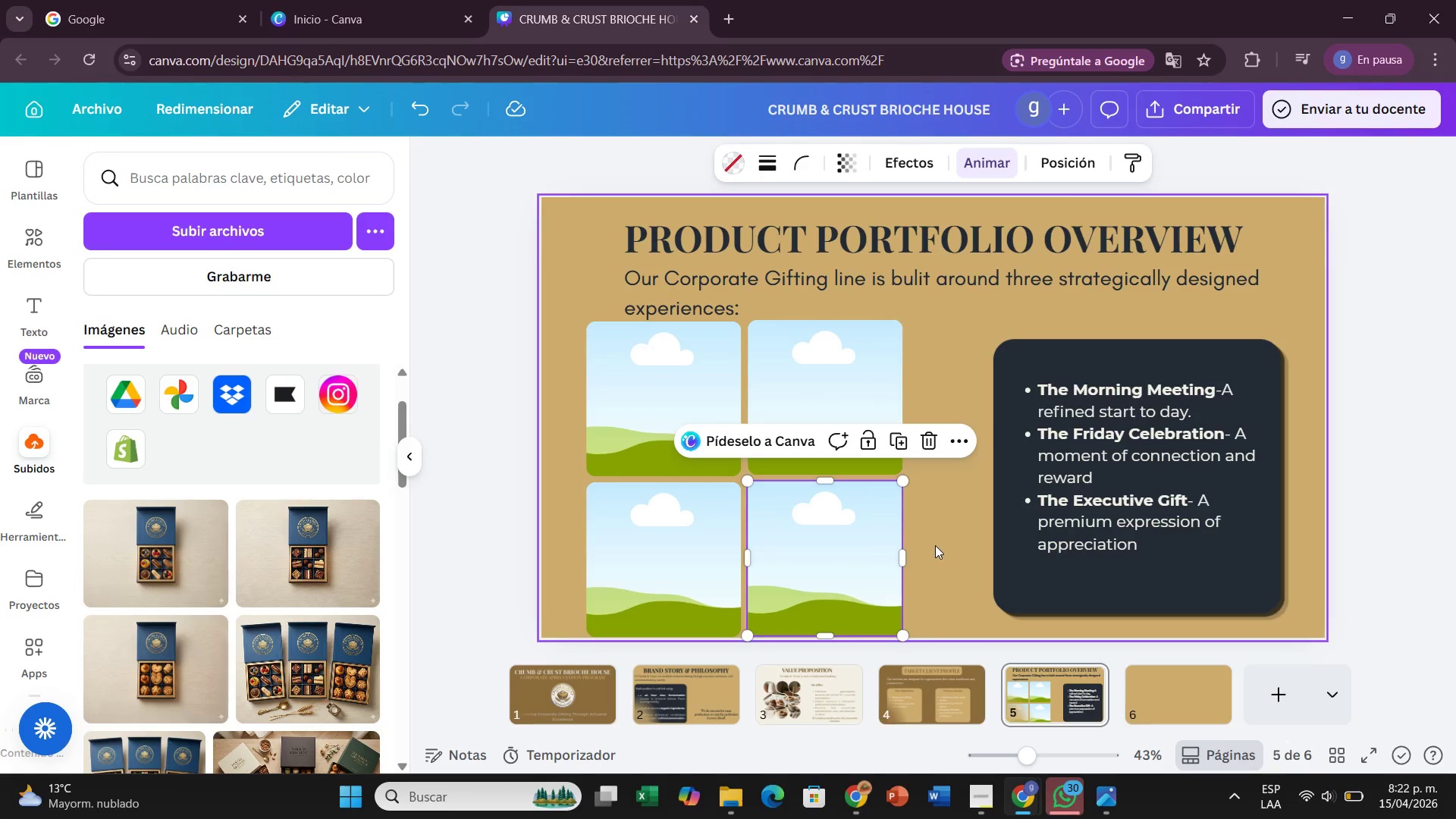 
left_click([935, 545])
 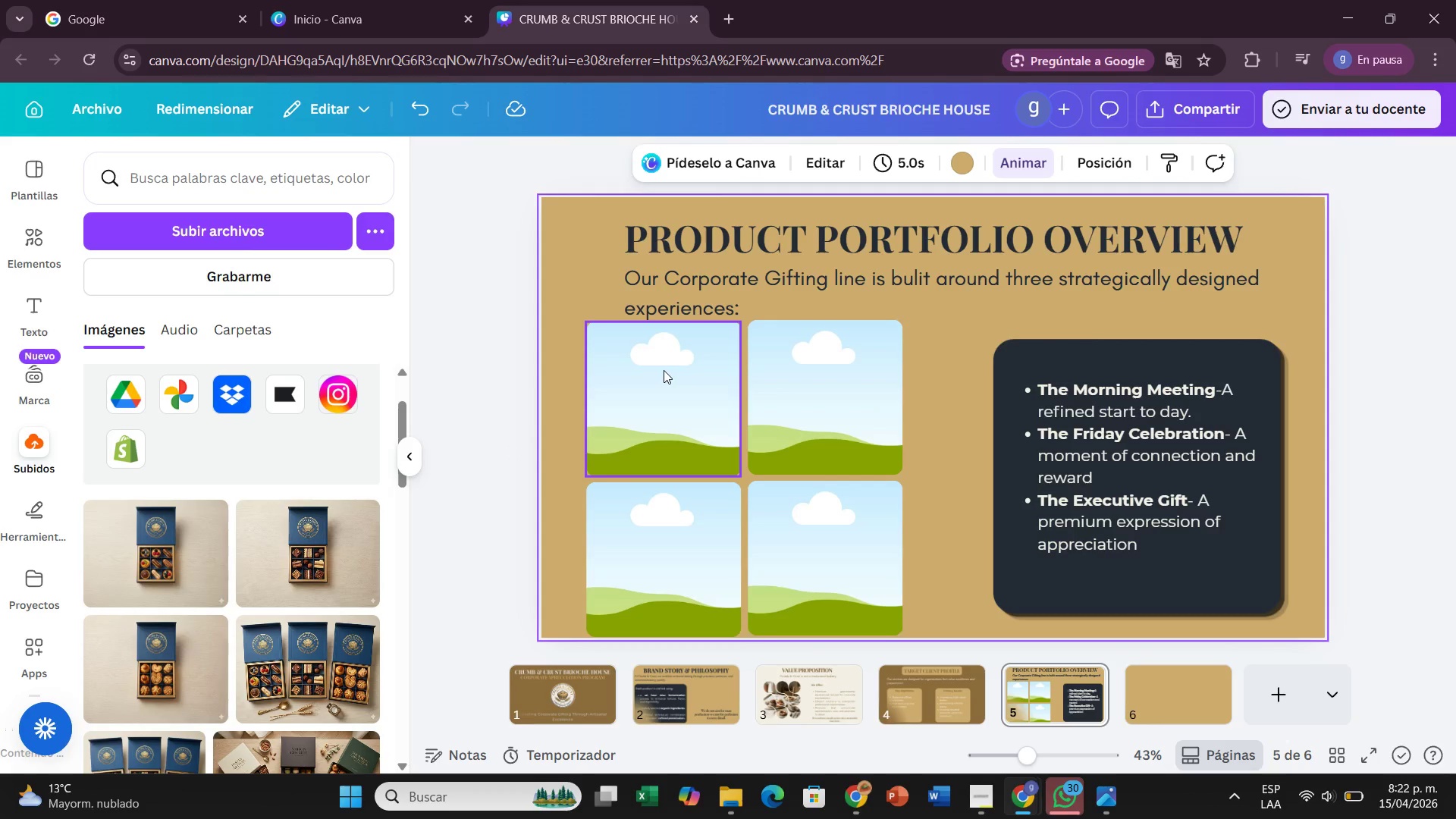 
left_click([675, 376])
 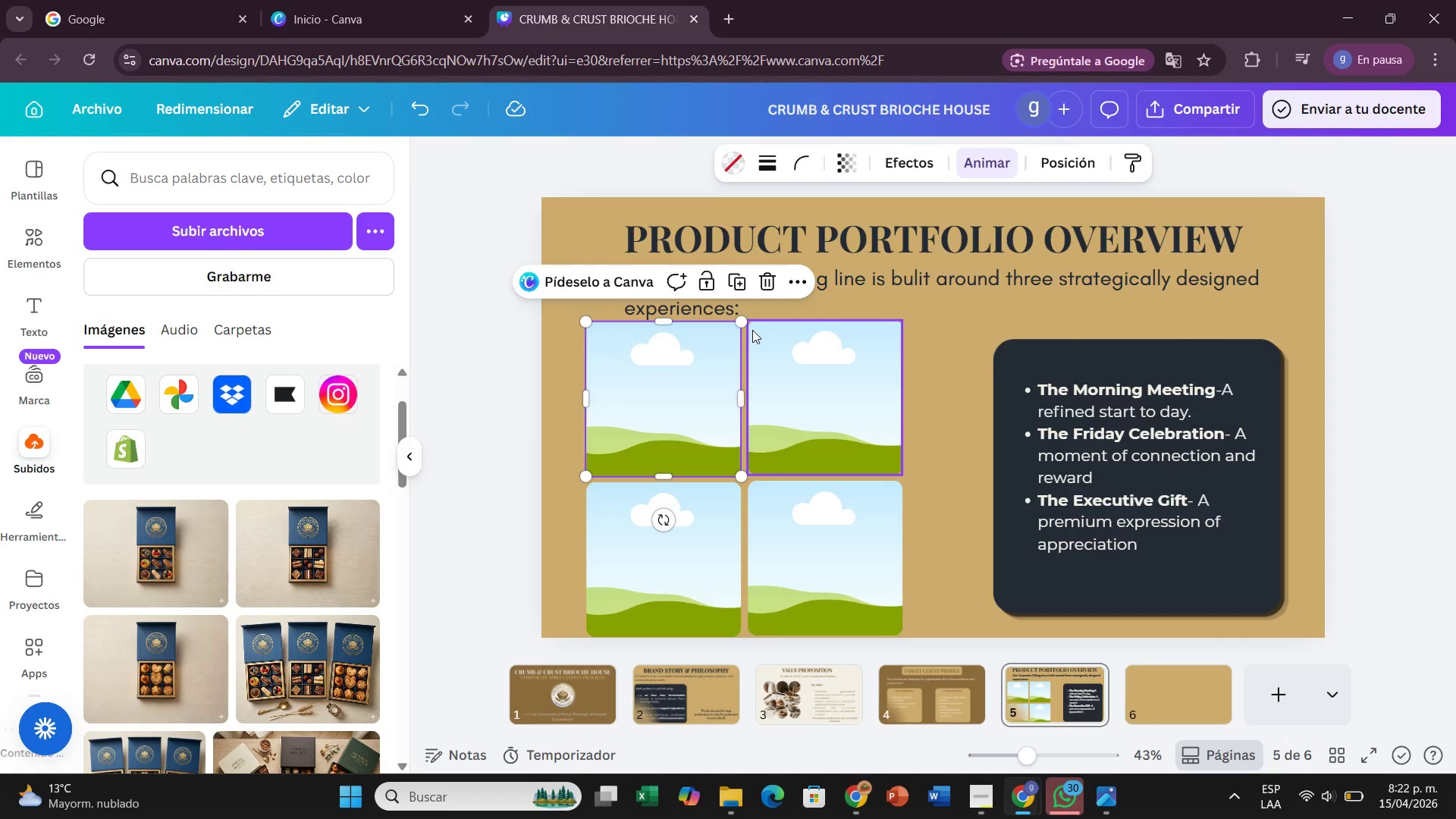 
left_click([753, 330])
 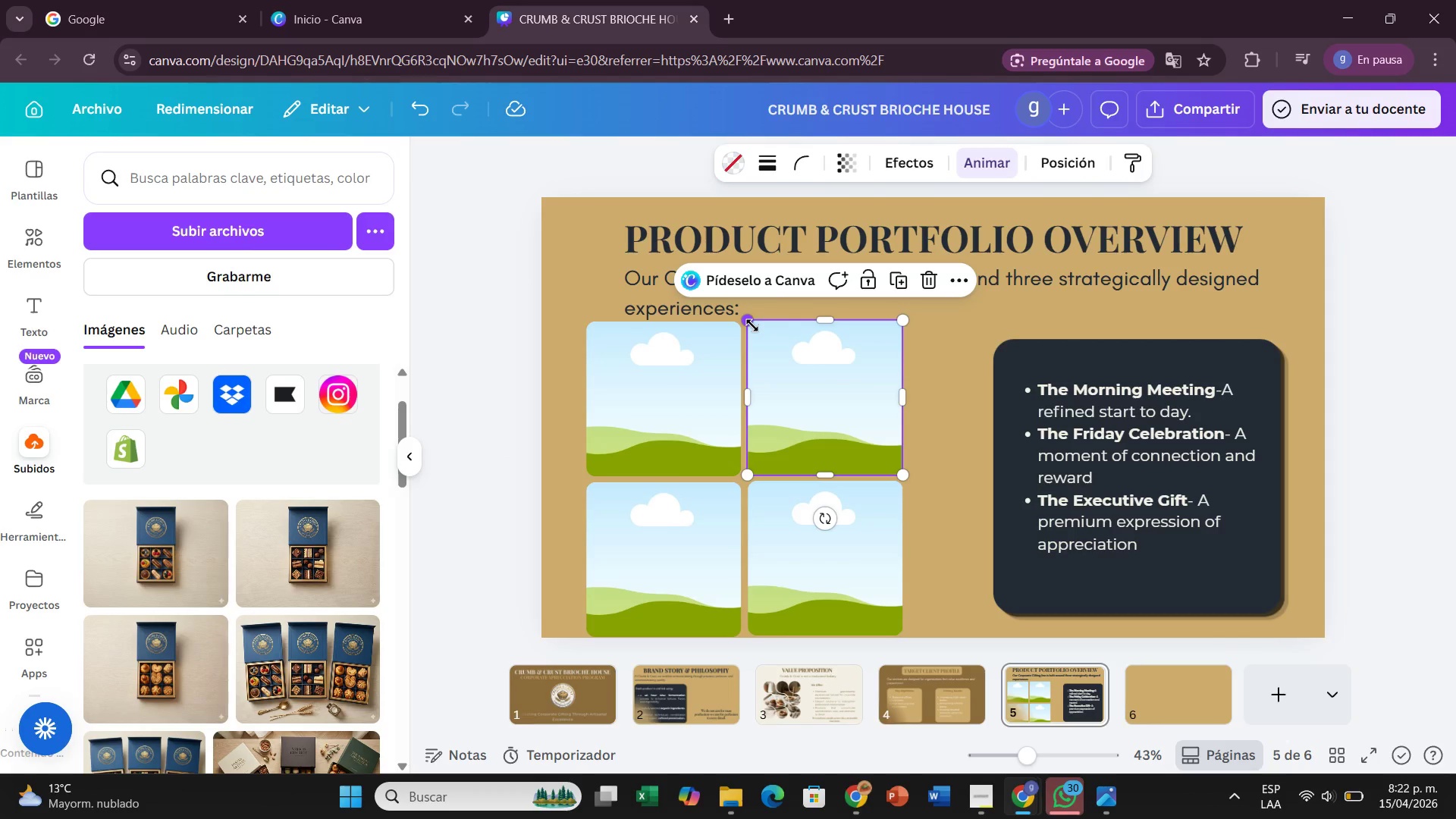 
left_click_drag(start_coordinate=[752, 325], to_coordinate=[750, 334])
 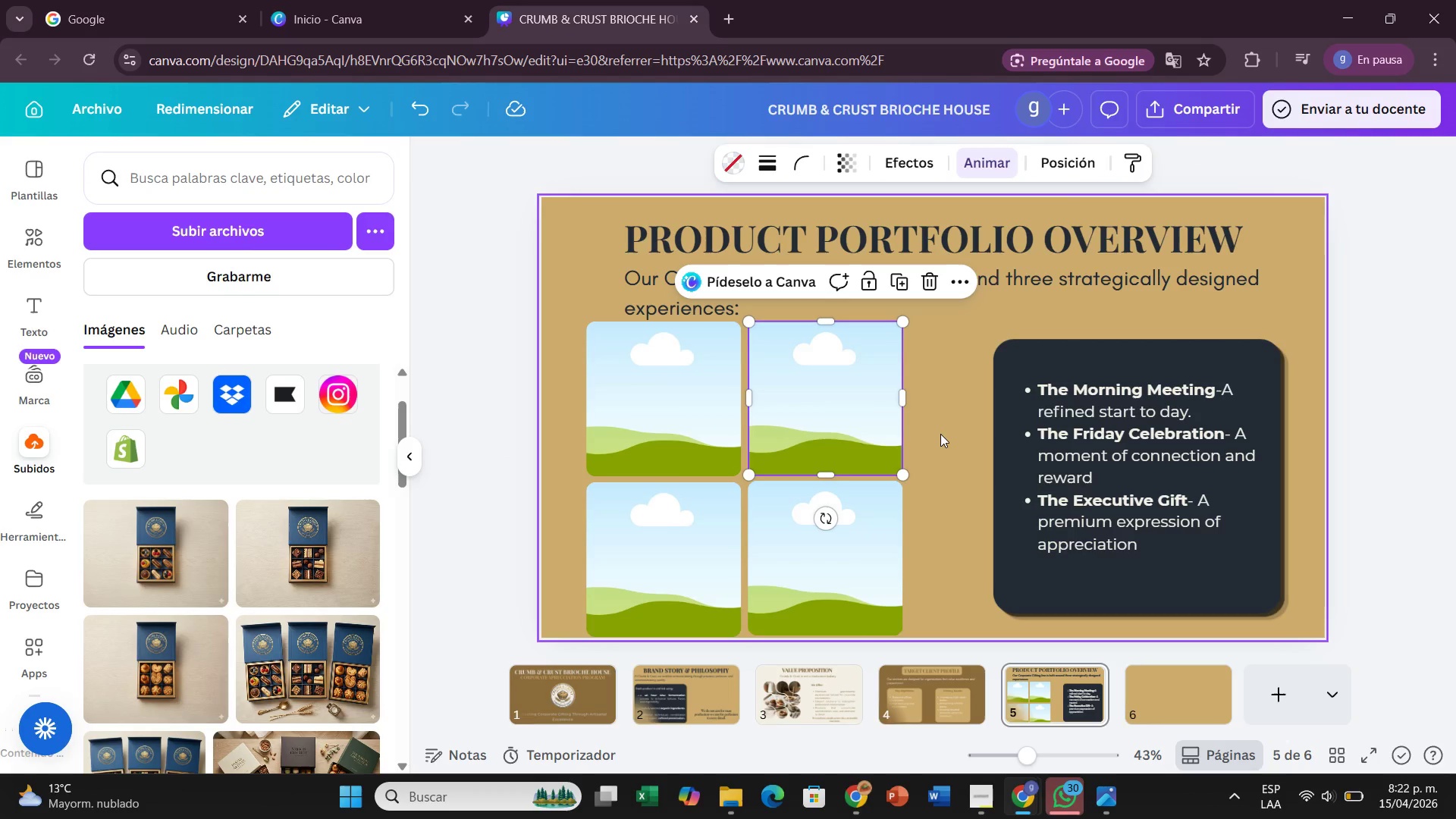 
left_click([940, 434])
 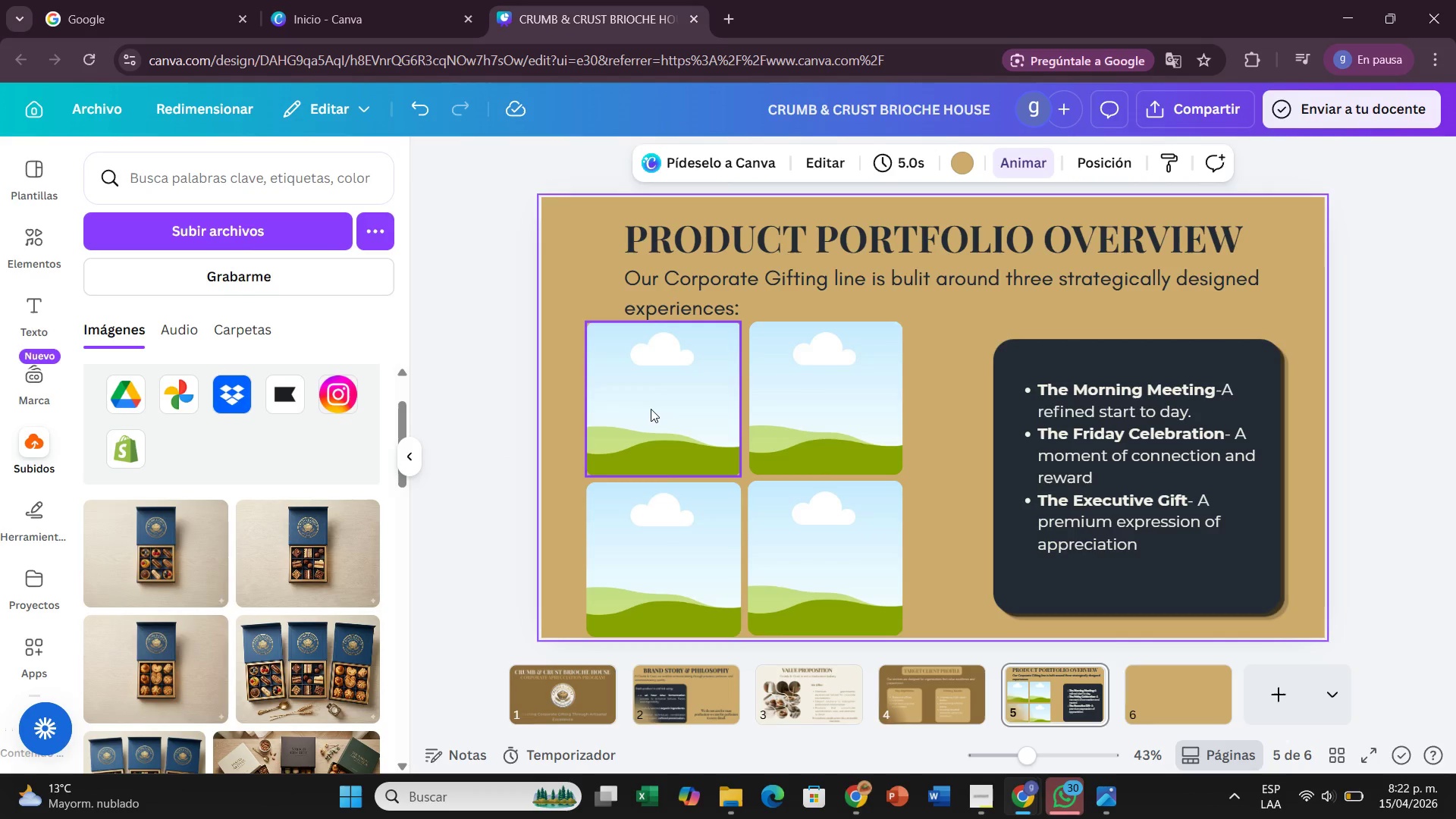 
left_click([644, 403])
 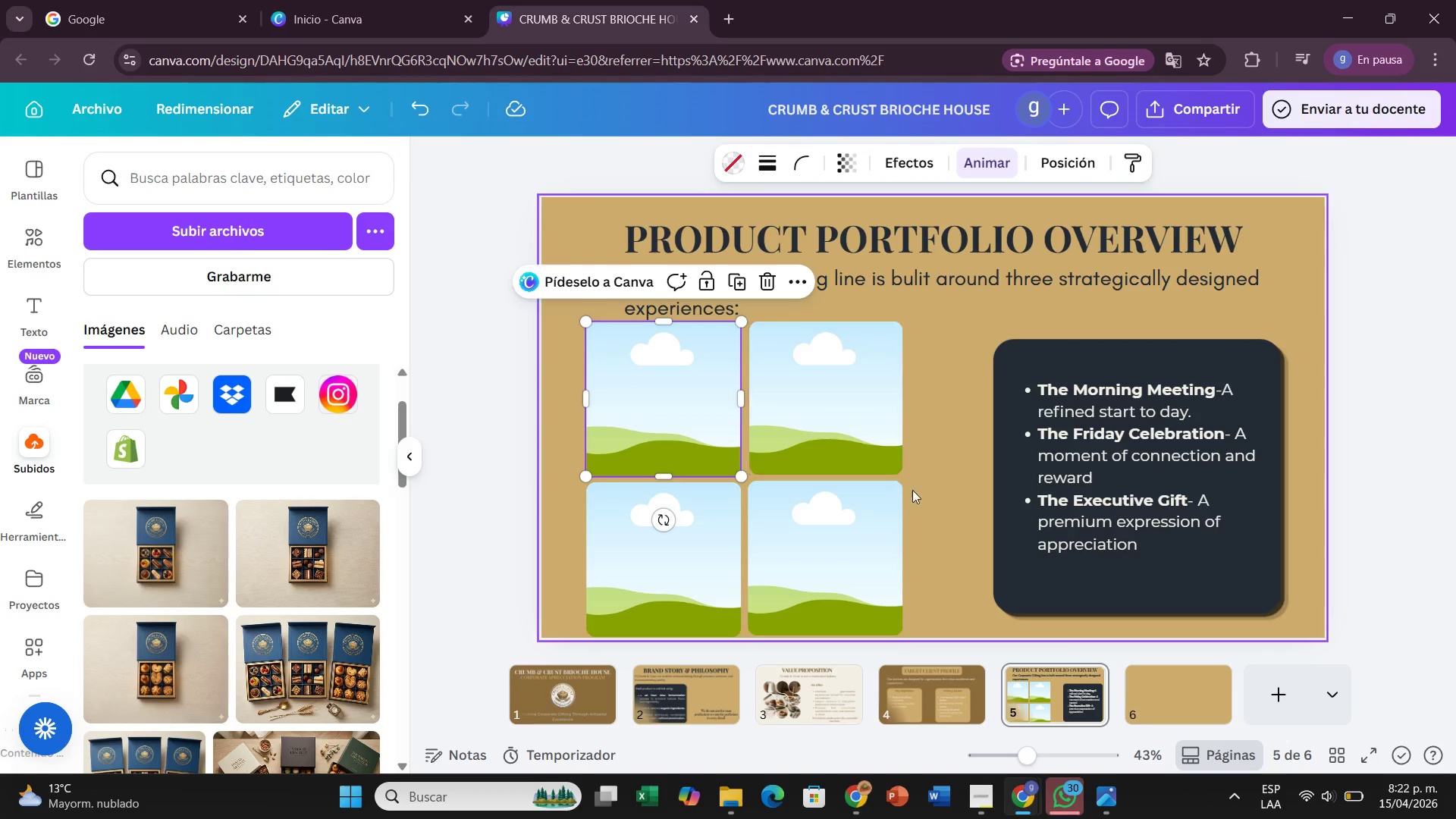 
left_click([953, 522])
 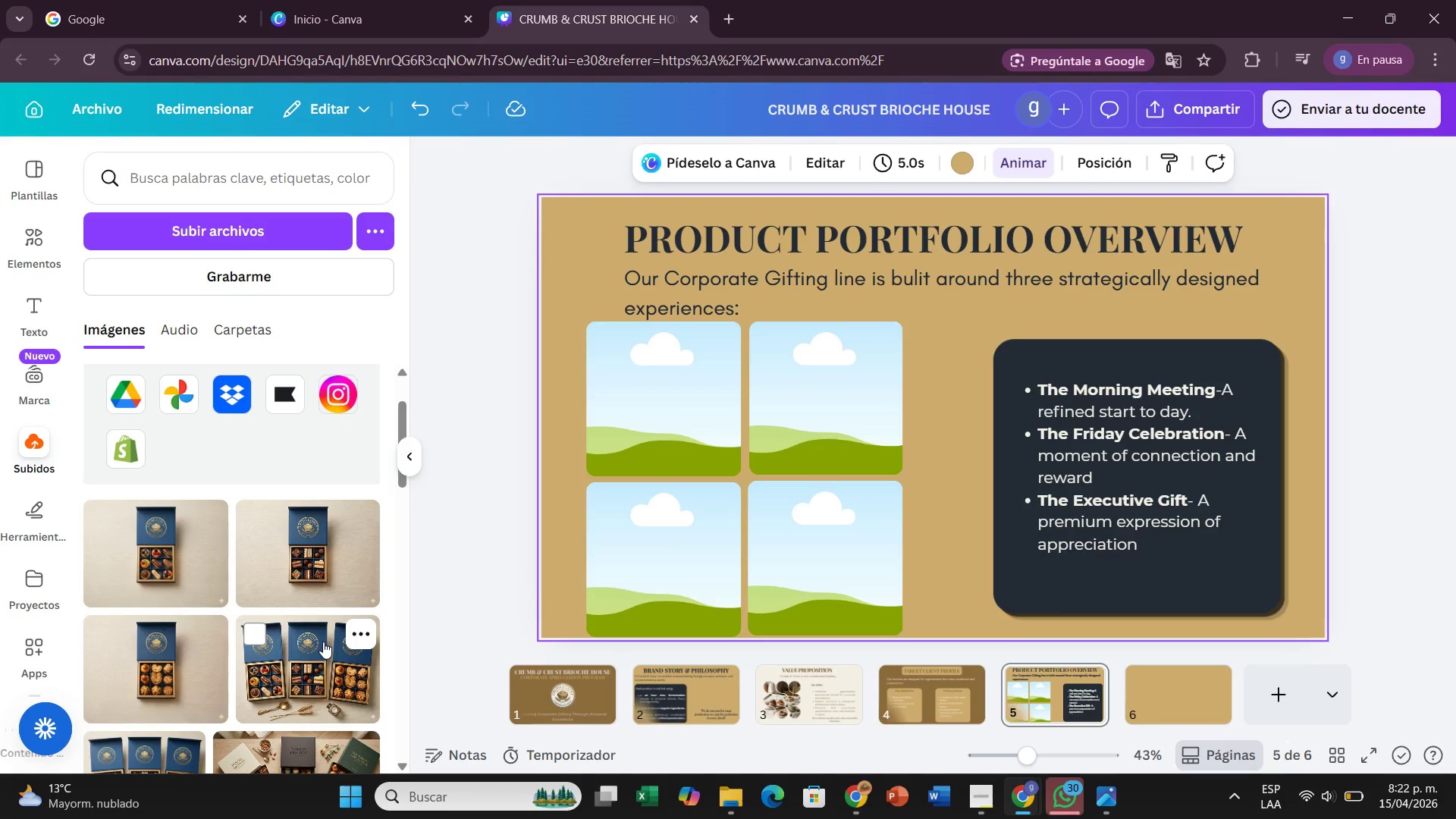 
left_click_drag(start_coordinate=[323, 642], to_coordinate=[606, 539])
 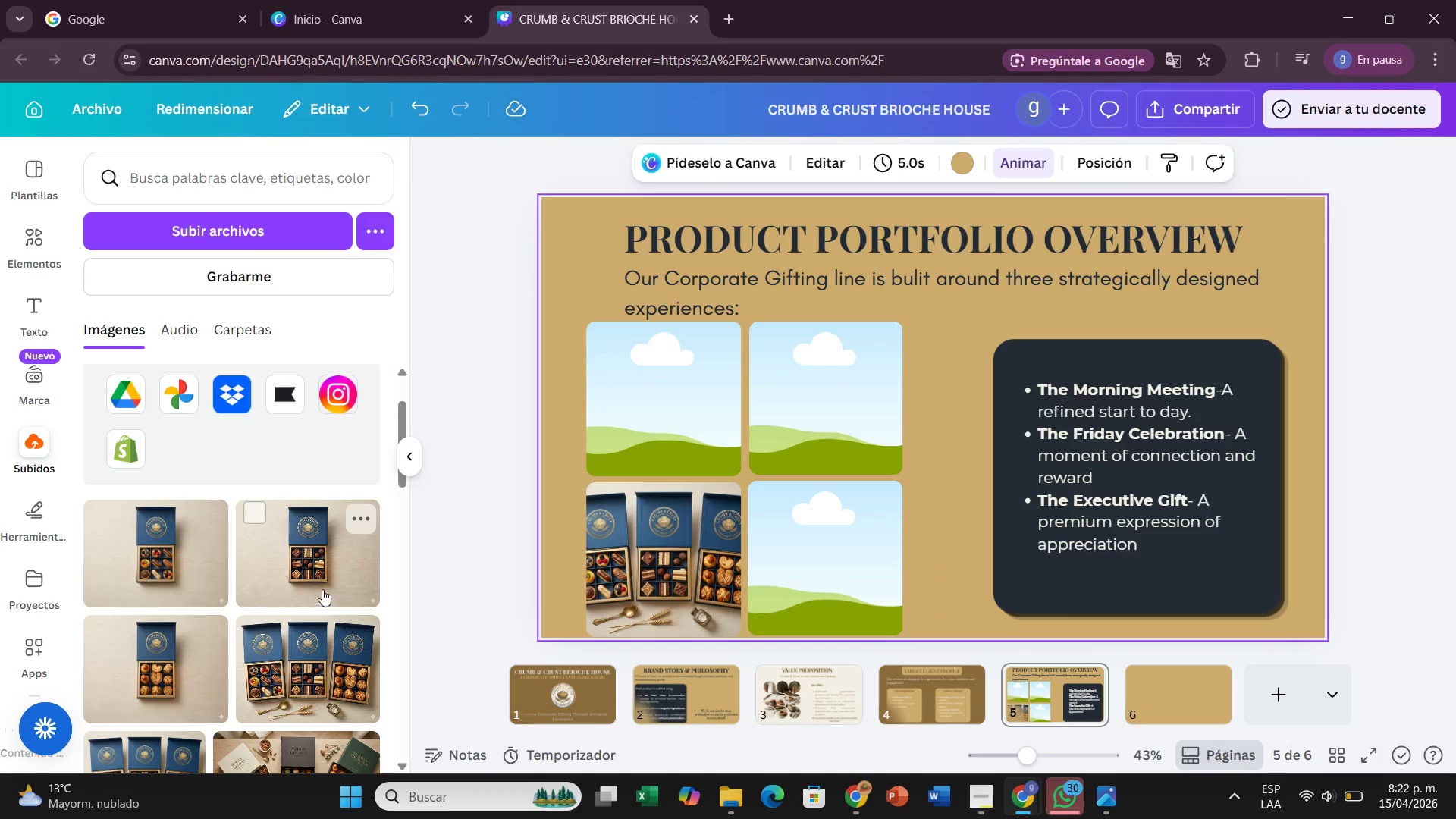 
left_click_drag(start_coordinate=[322, 578], to_coordinate=[761, 539])
 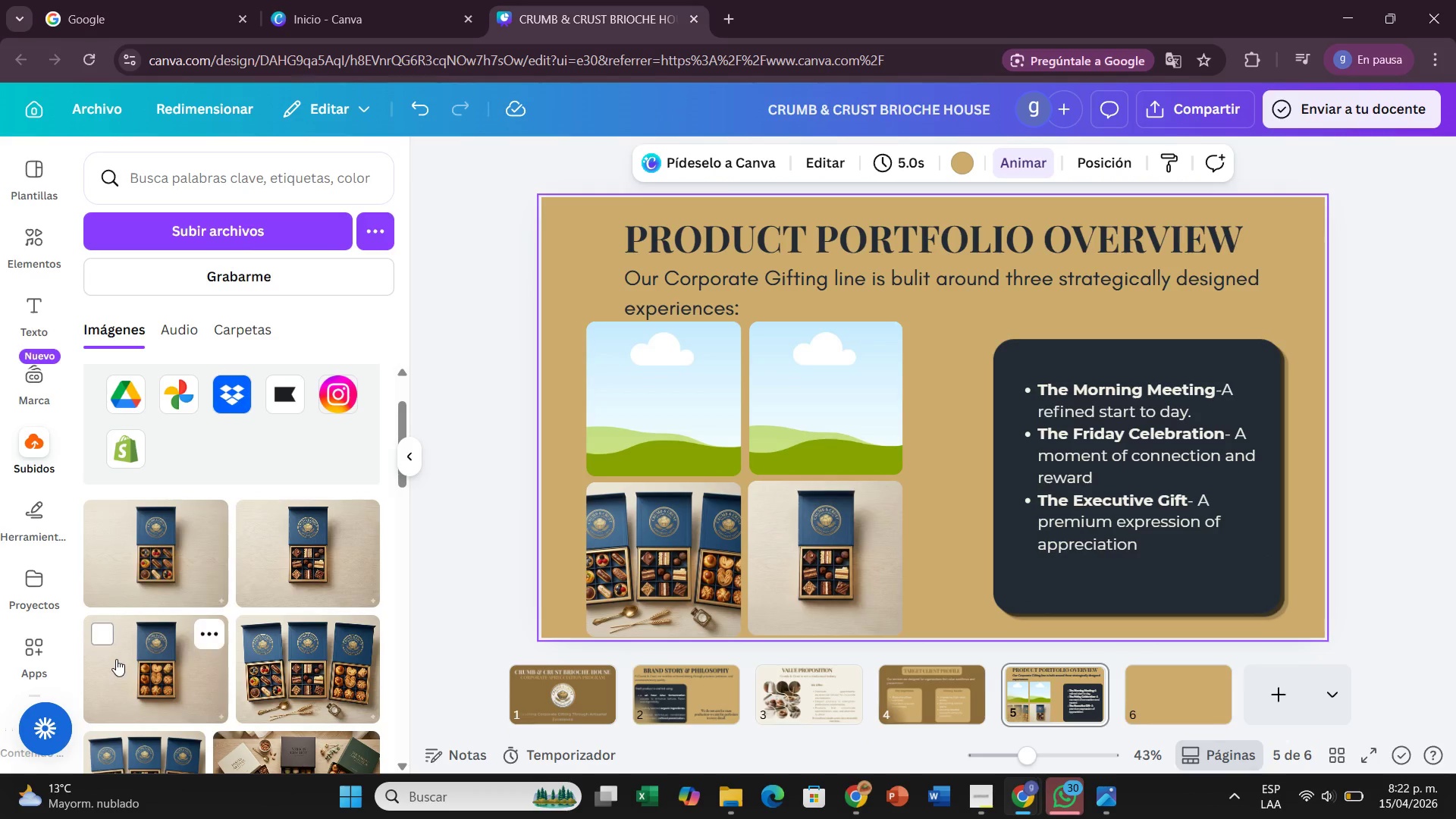 
left_click_drag(start_coordinate=[115, 666], to_coordinate=[556, 383])
 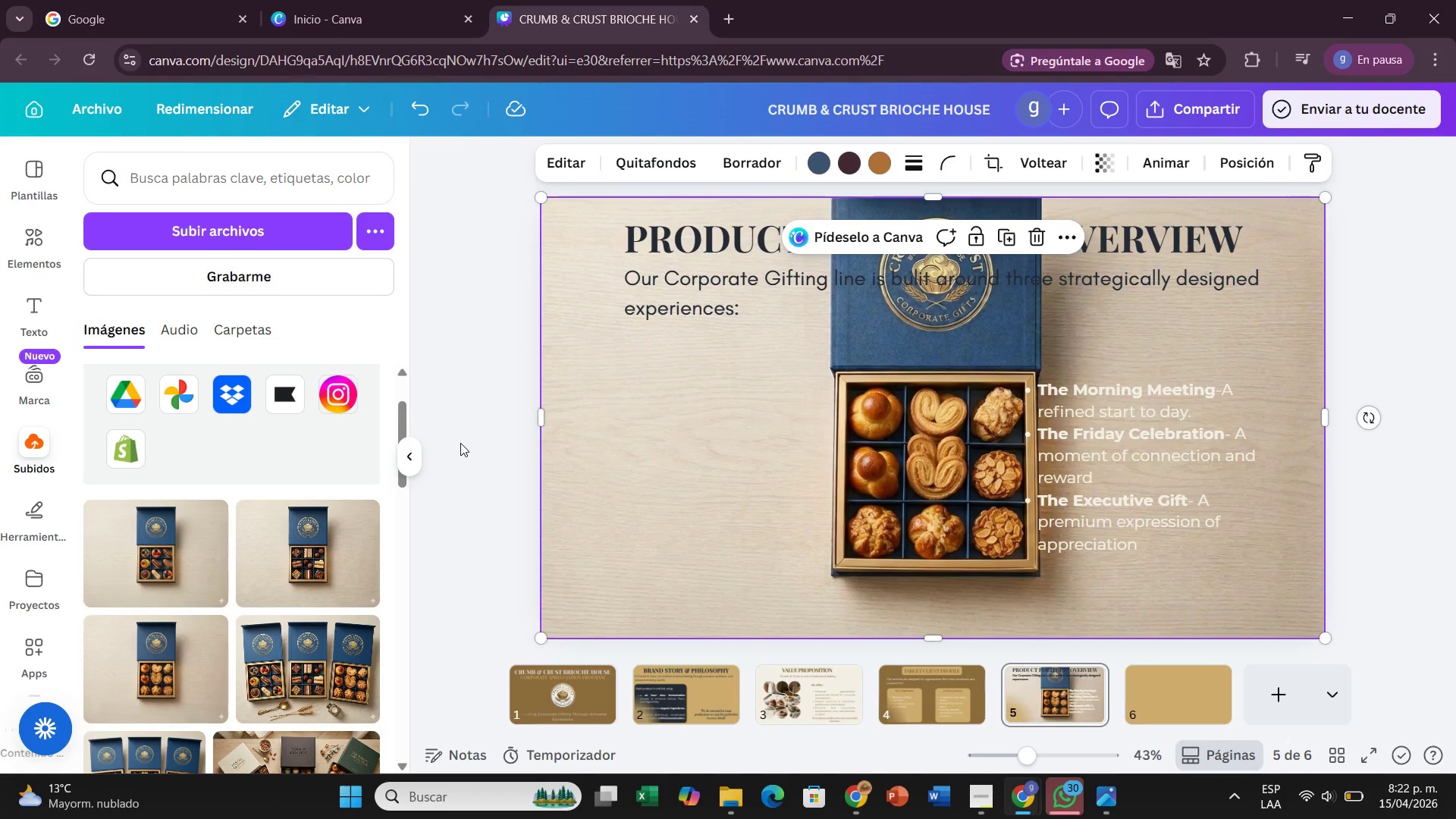 
key(Control+Z)
 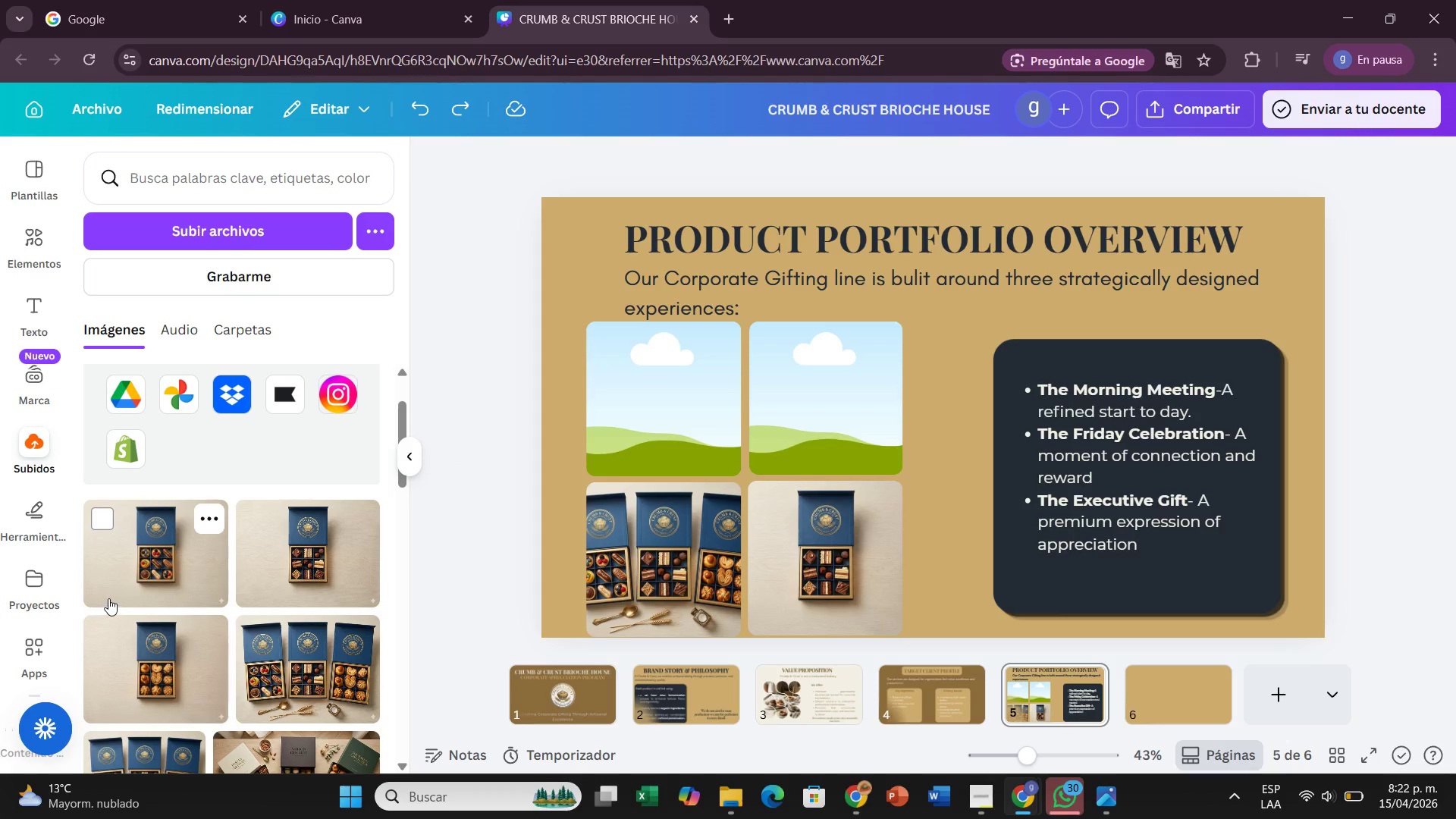 
left_click_drag(start_coordinate=[147, 667], to_coordinate=[620, 402])
 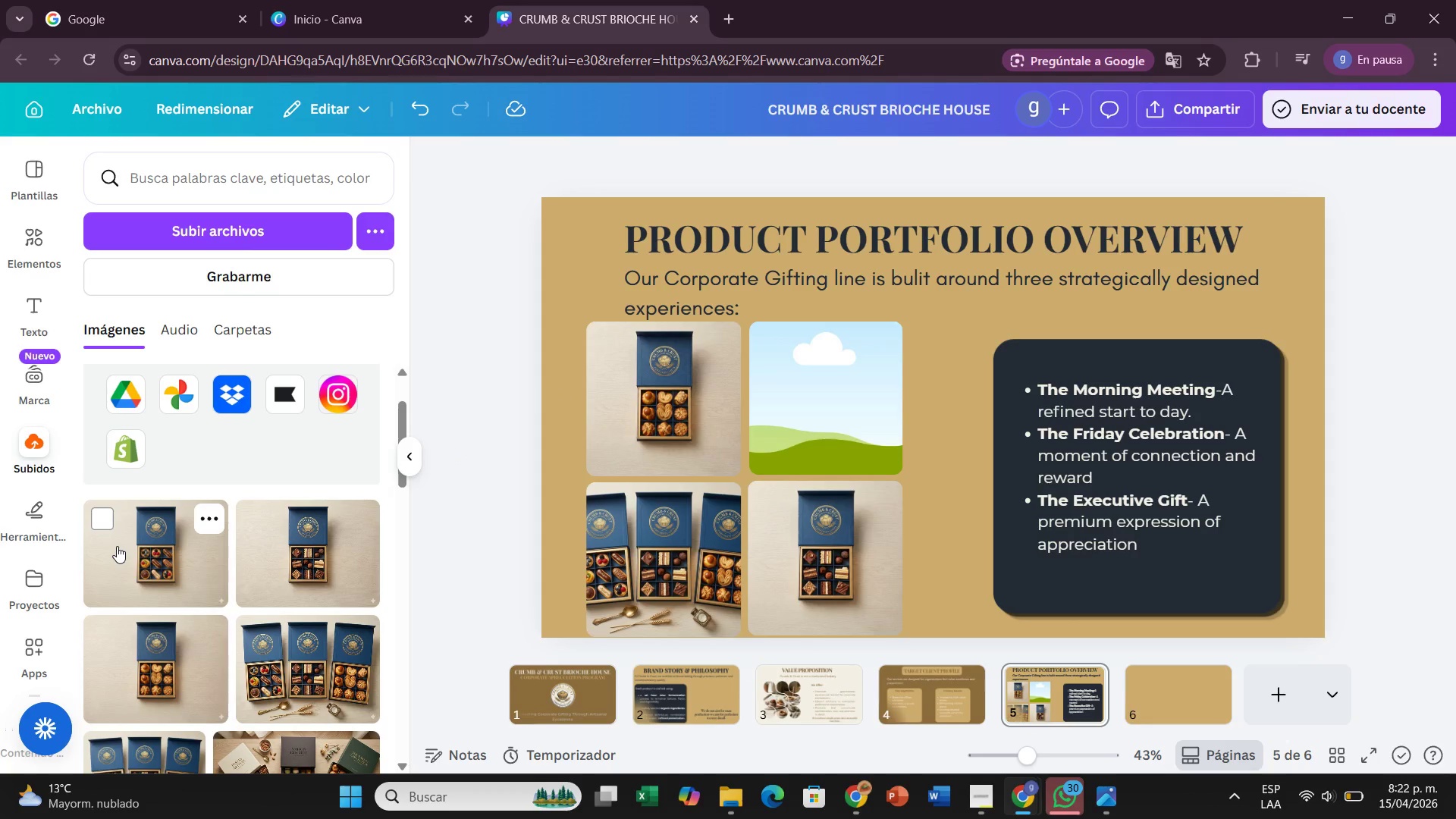 
left_click_drag(start_coordinate=[117, 546], to_coordinate=[730, 379])
 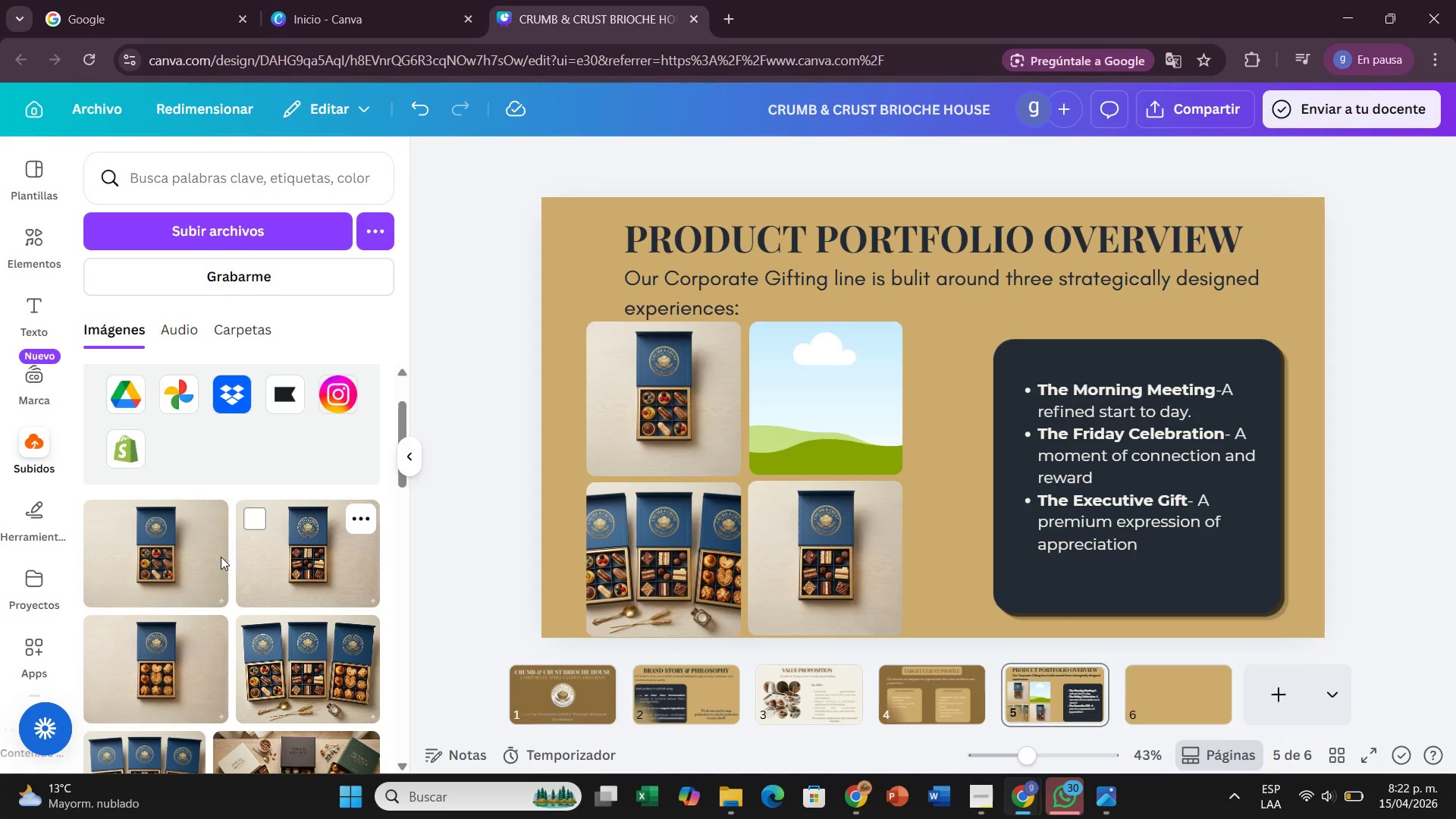 
left_click_drag(start_coordinate=[188, 548], to_coordinate=[237, 551])
 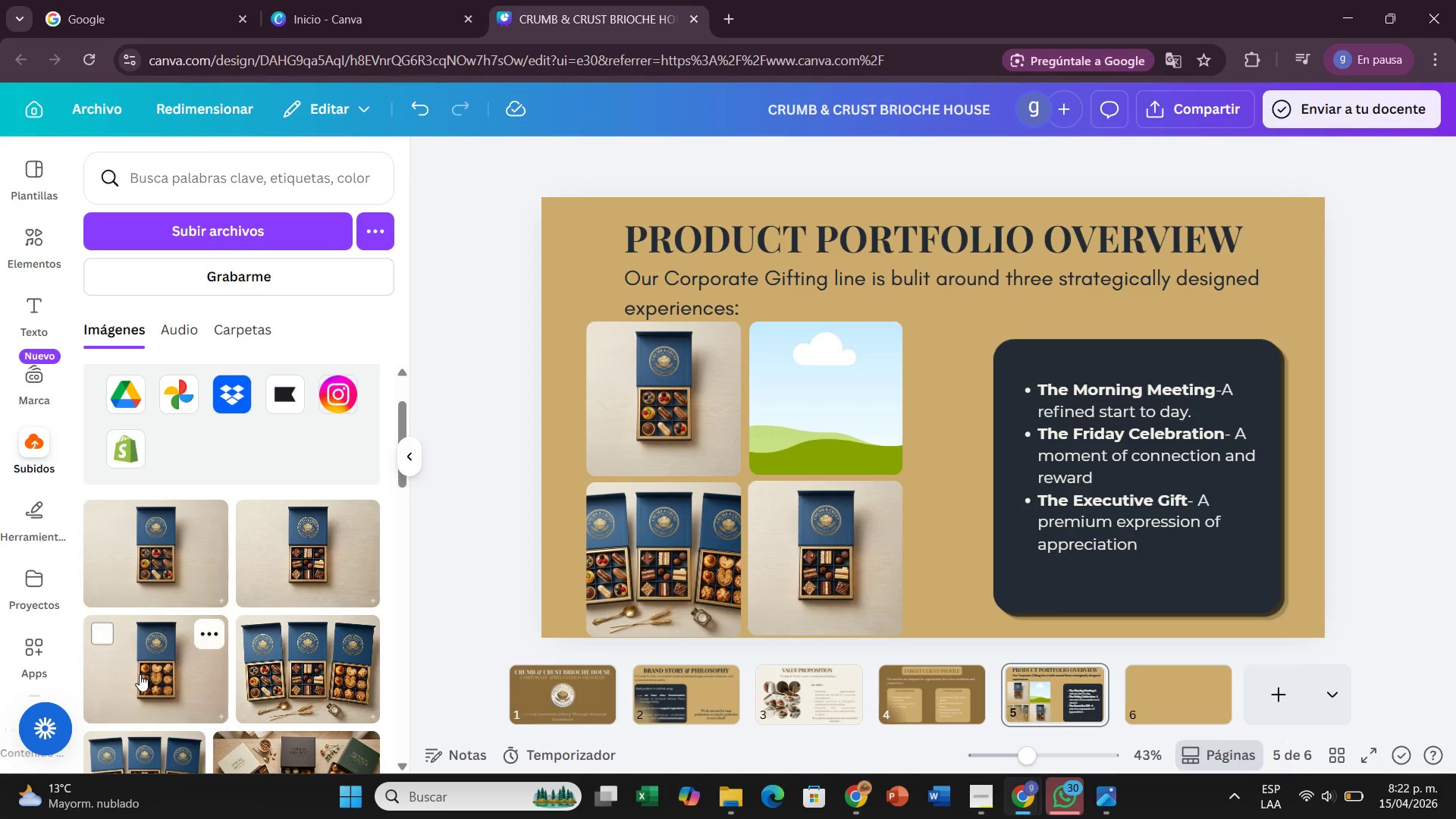 
left_click_drag(start_coordinate=[139, 674], to_coordinate=[635, 480])
 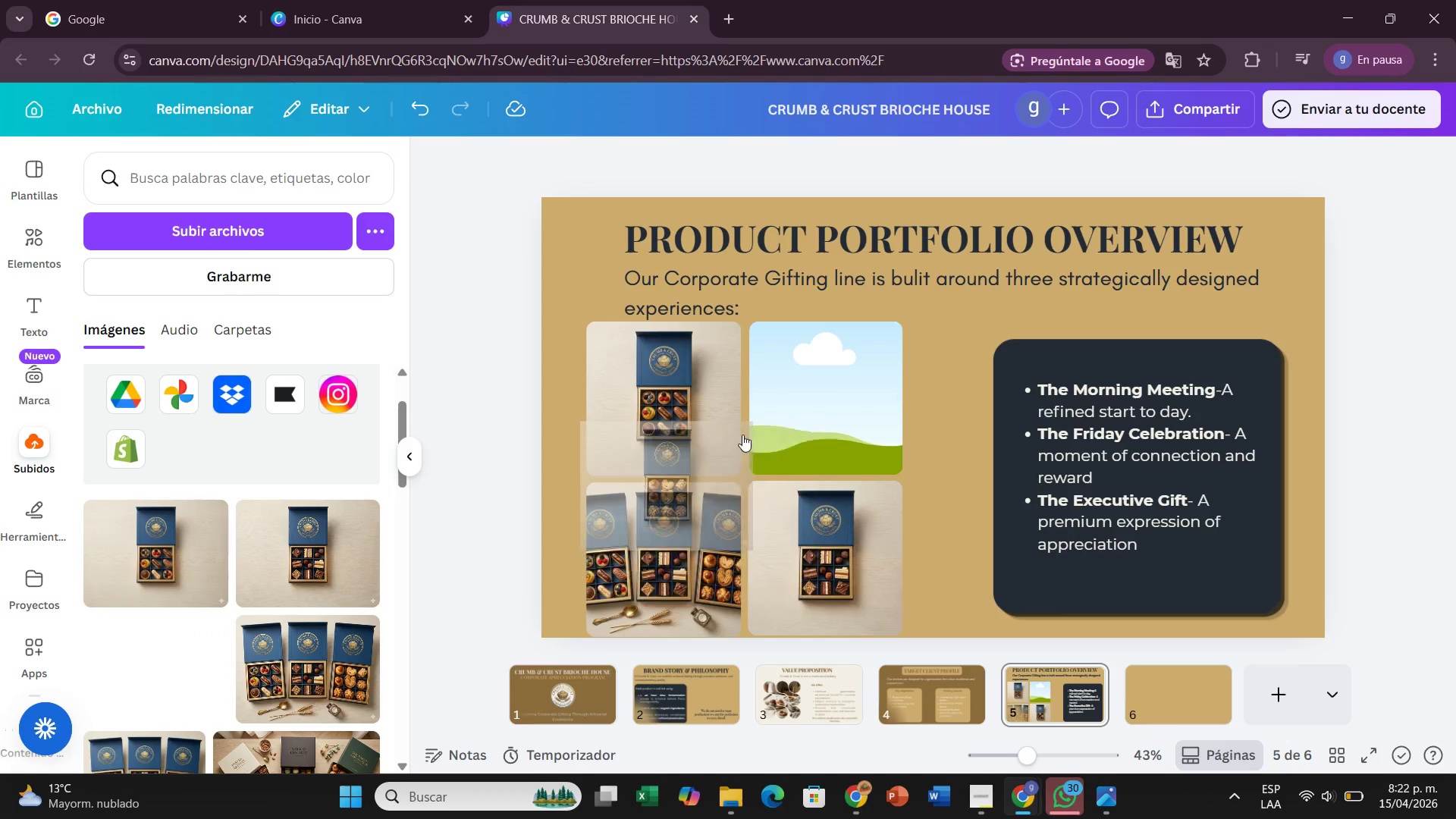 
left_click_drag(start_coordinate=[712, 450], to_coordinate=[745, 435])
 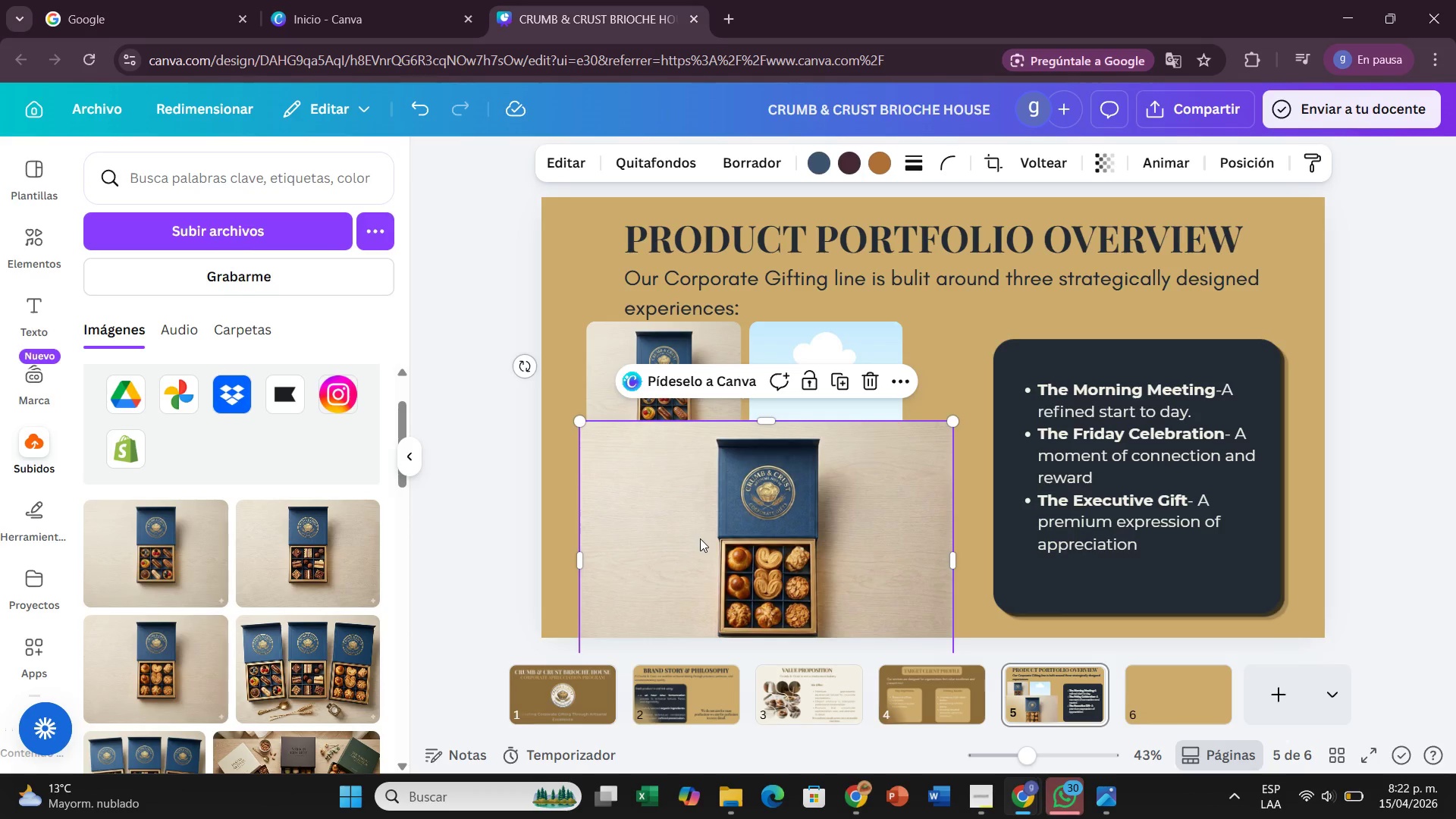 
left_click_drag(start_coordinate=[700, 538], to_coordinate=[814, 419])
 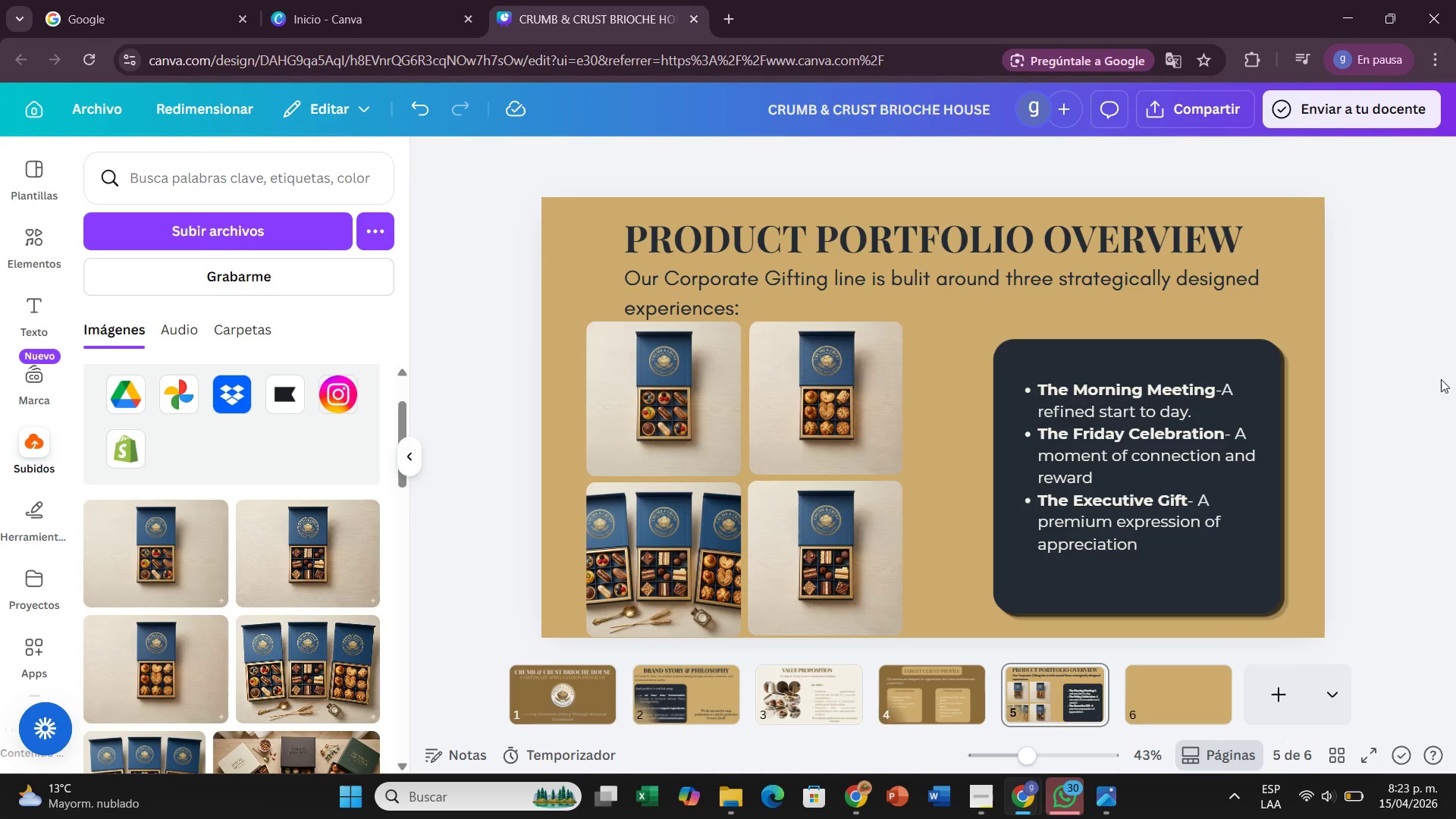 
left_click([1426, 388])
 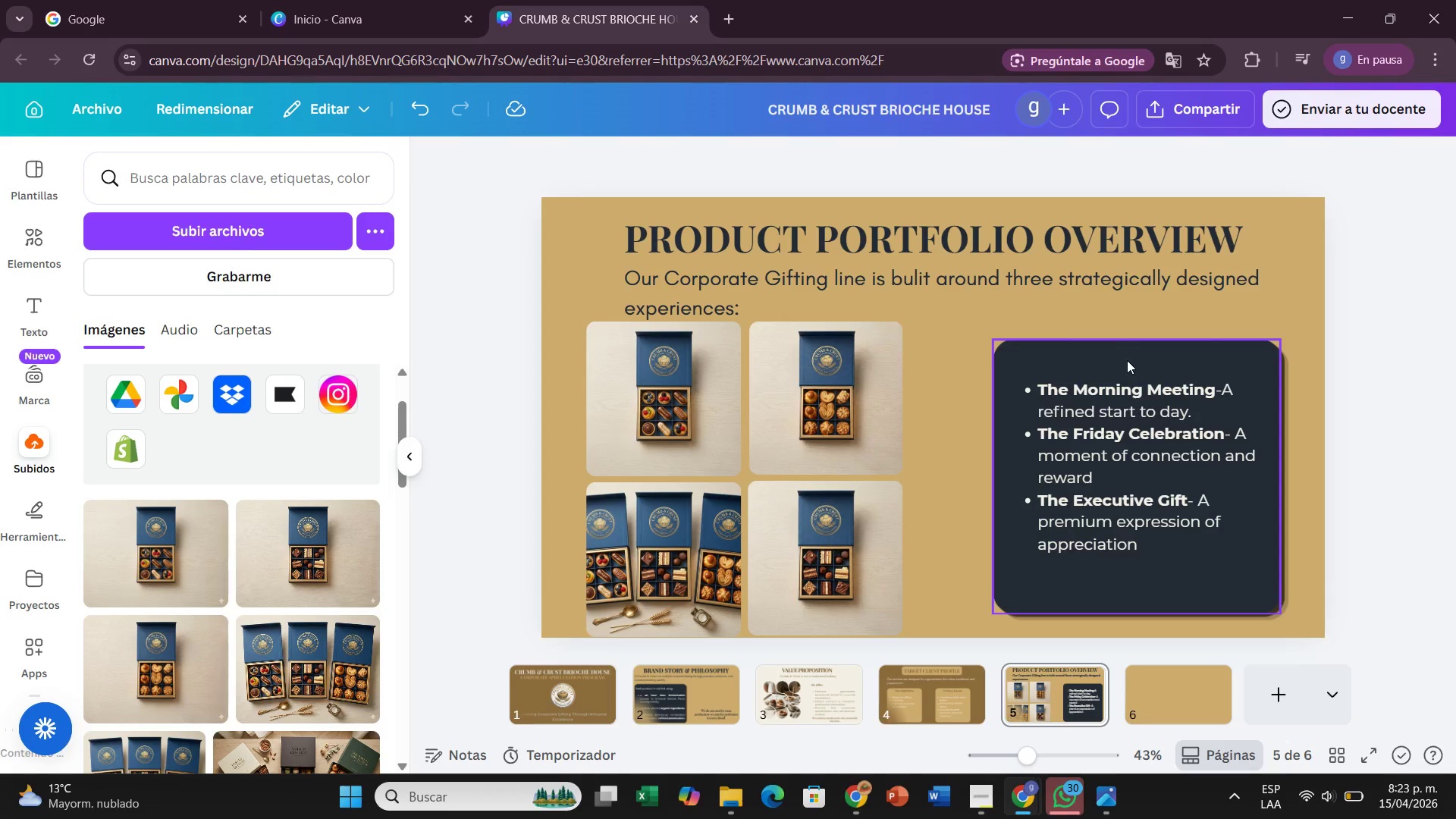 
wait(12.22)
 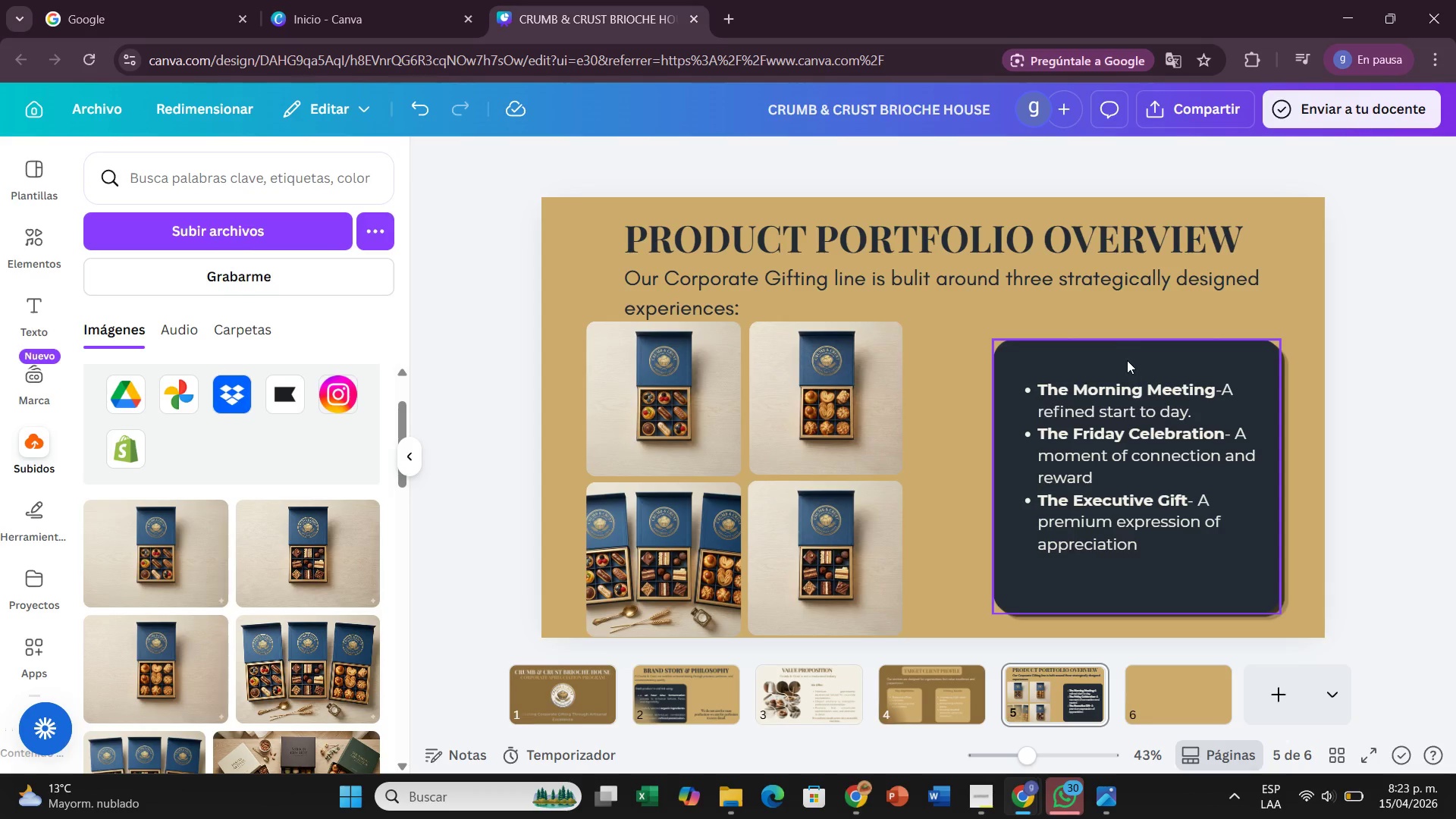 
left_click([1168, 710])
 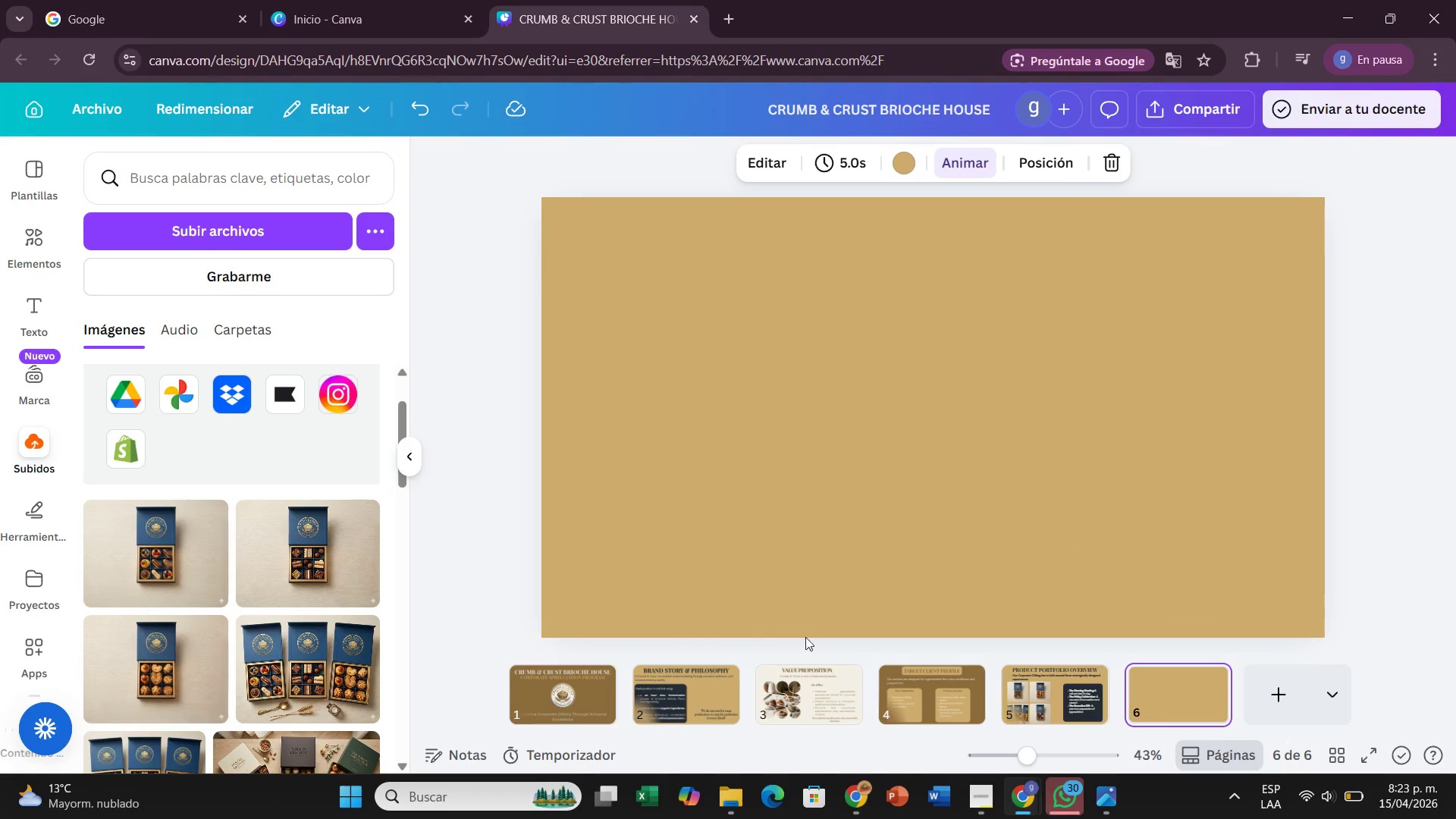 
left_click([811, 506])
 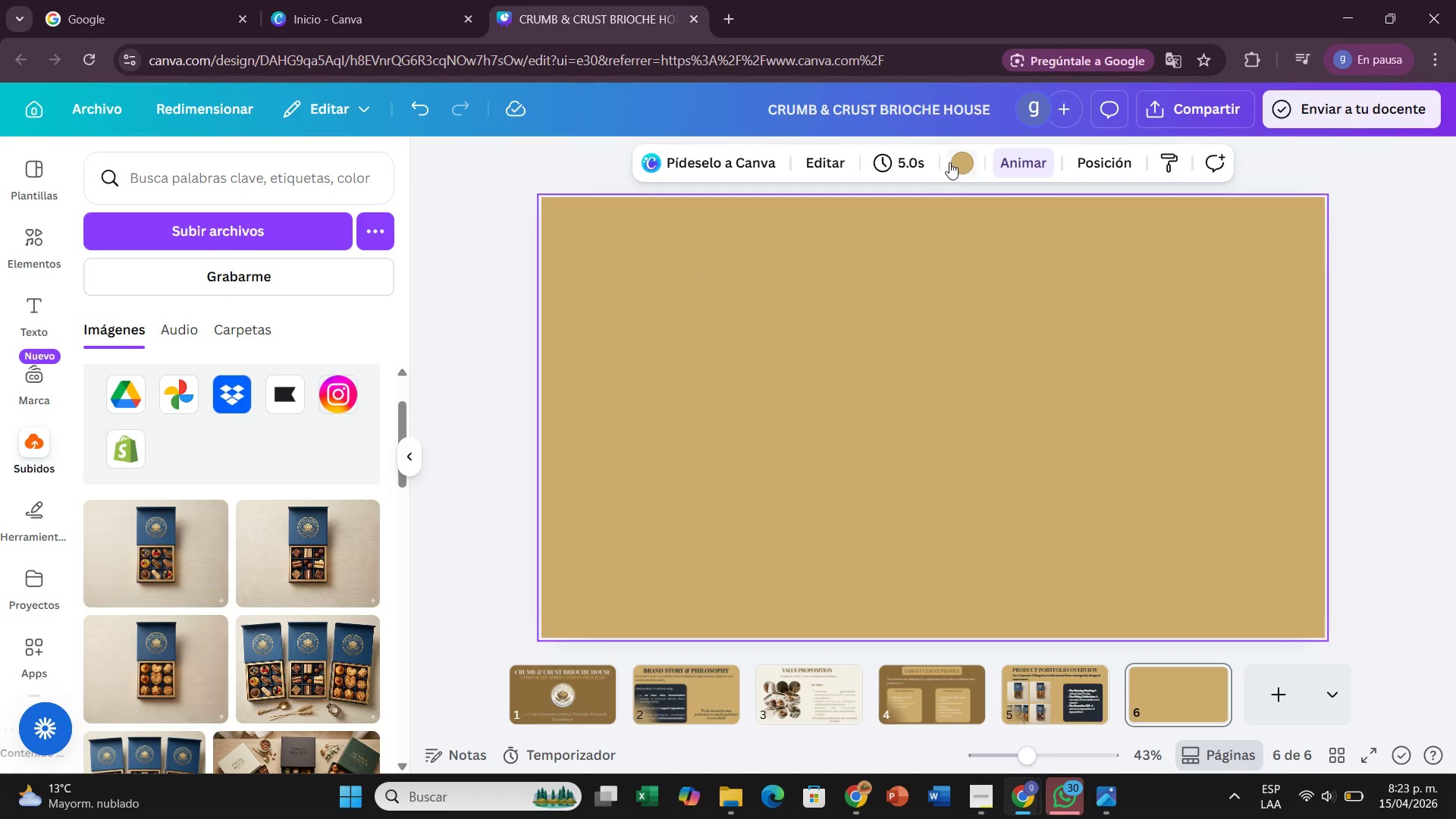 
left_click([949, 171])
 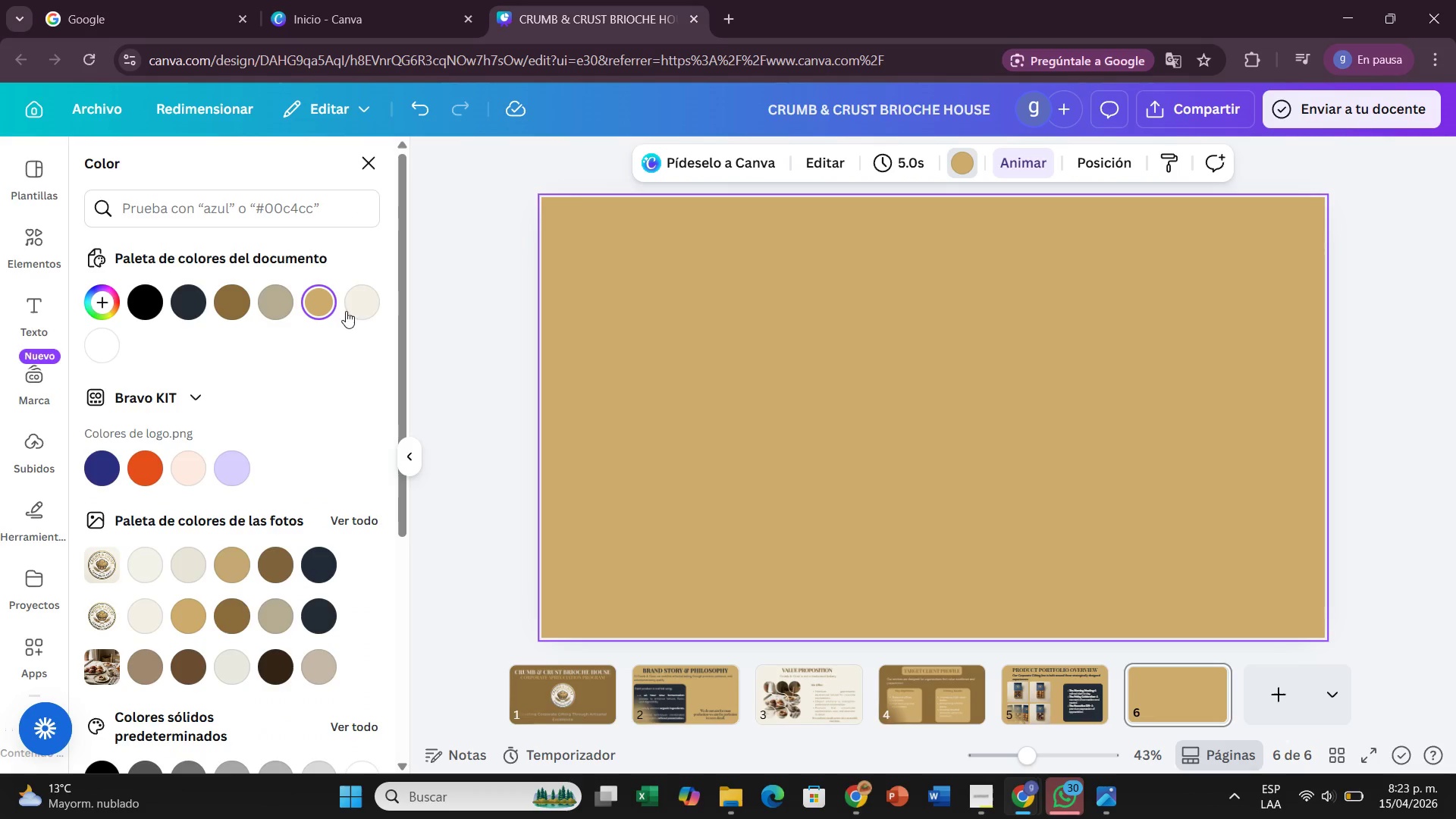 
left_click([363, 307])
 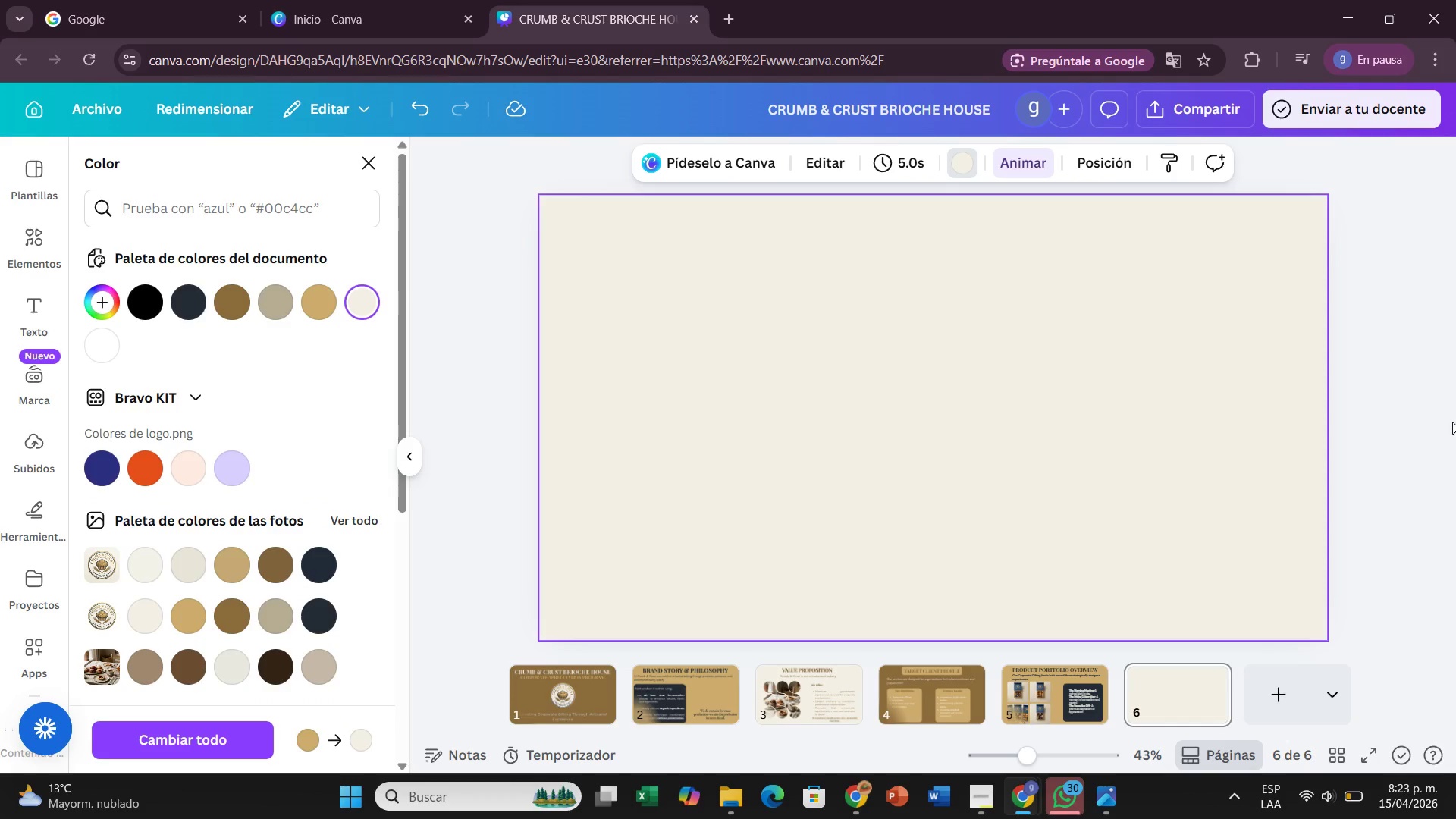 
left_click([1420, 415])
 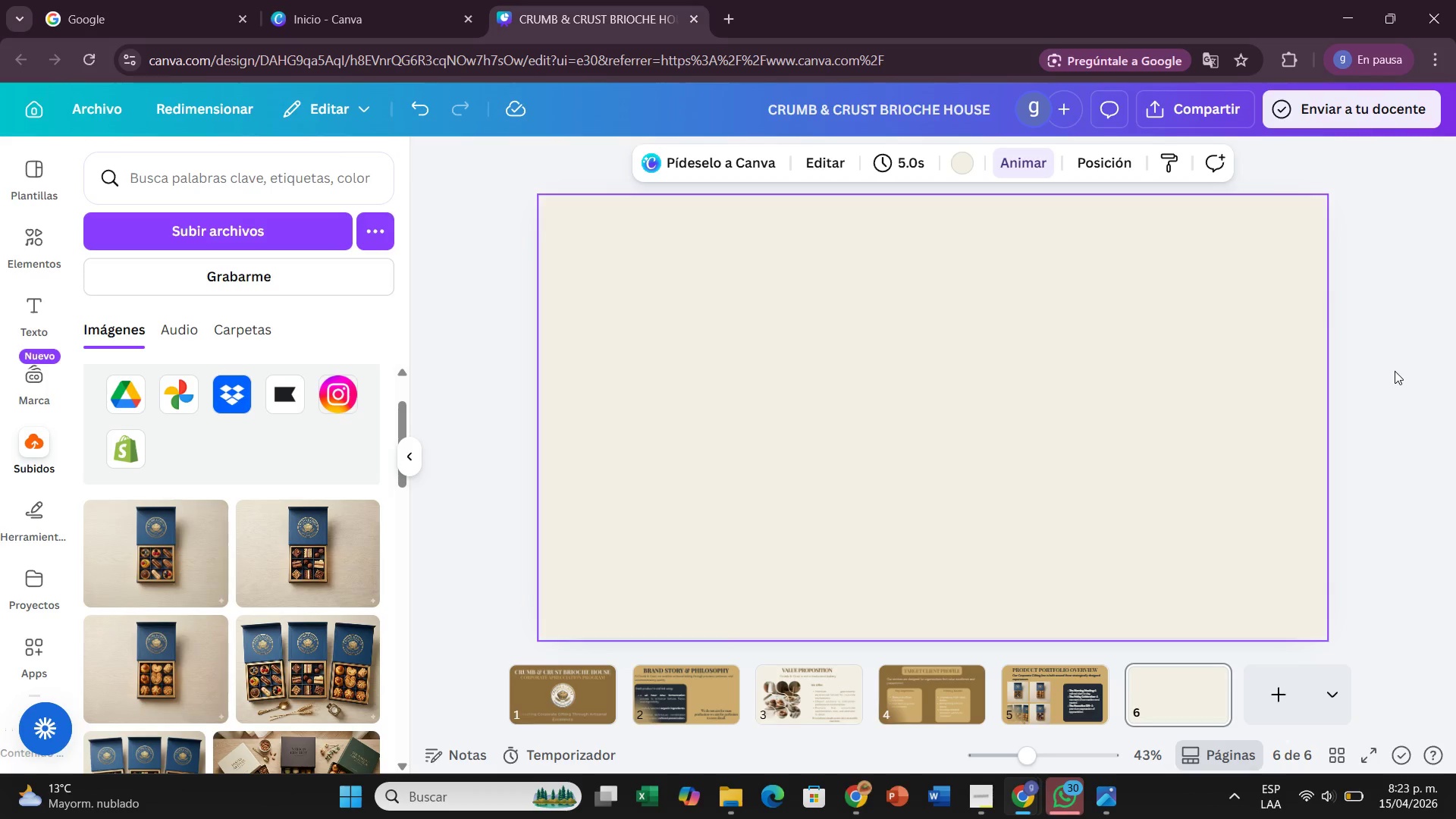 
wait(11.41)
 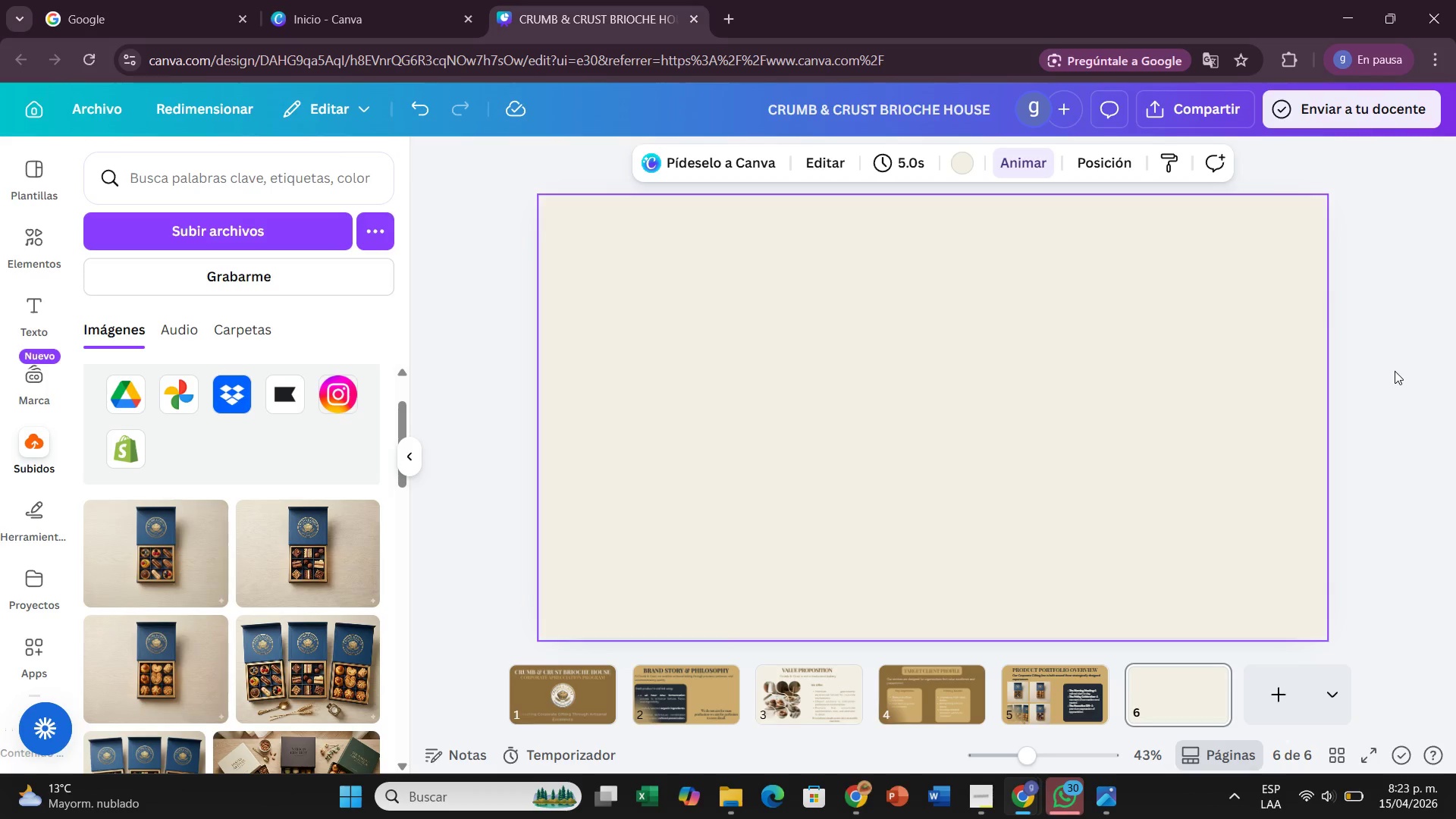 
left_click([1045, 718])
 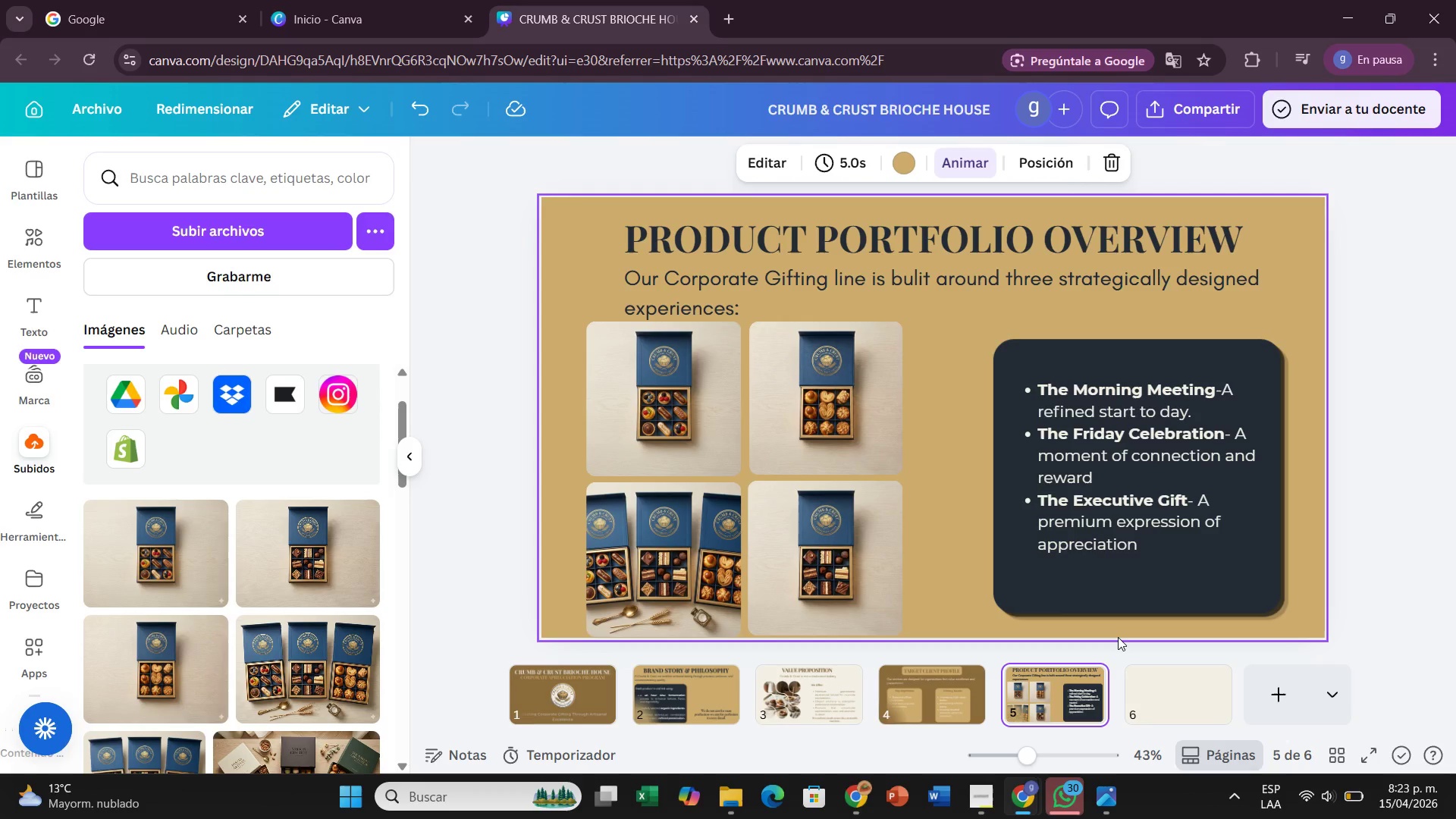 
wait(17.86)
 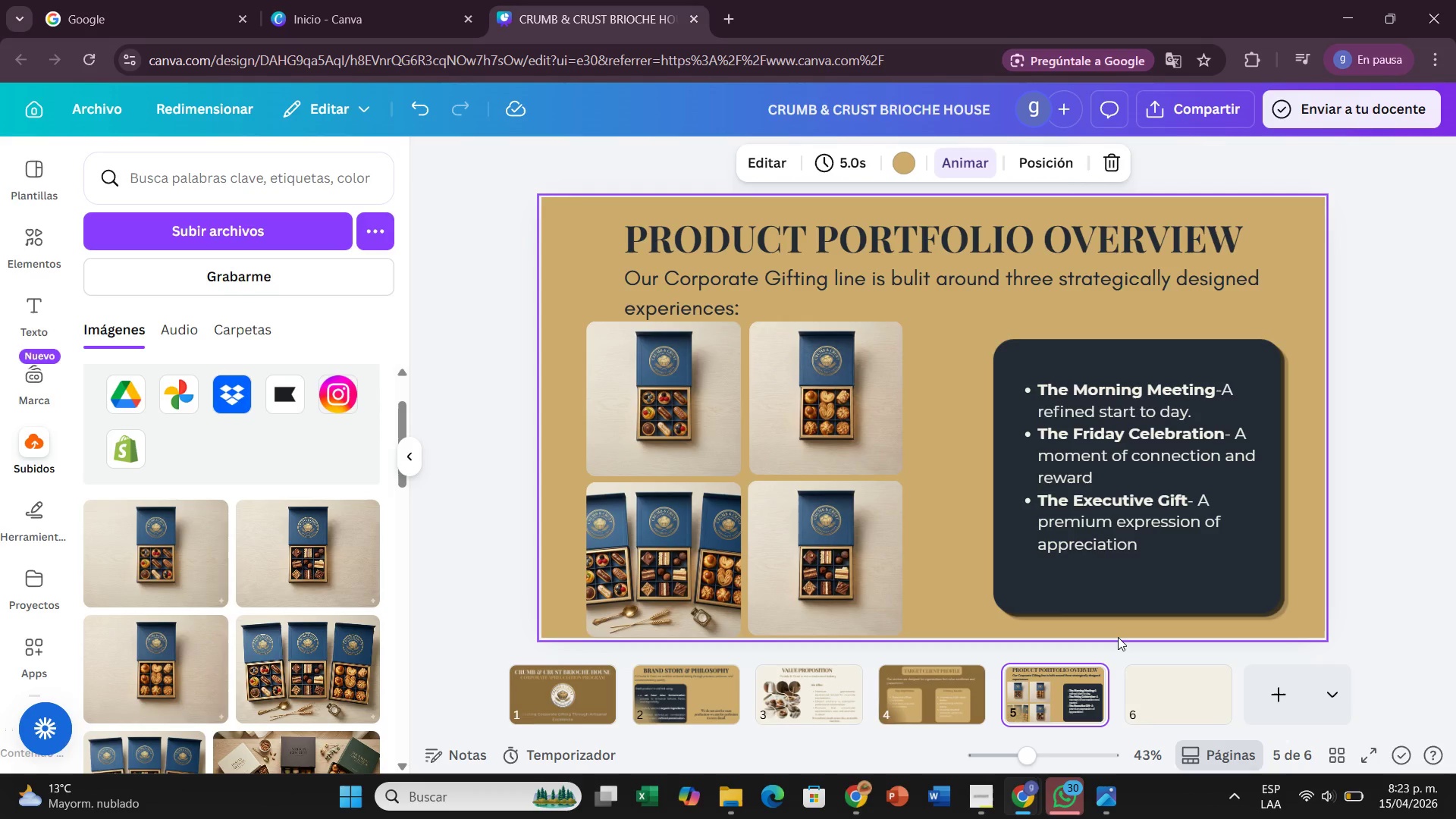 
left_click([1106, 597])
 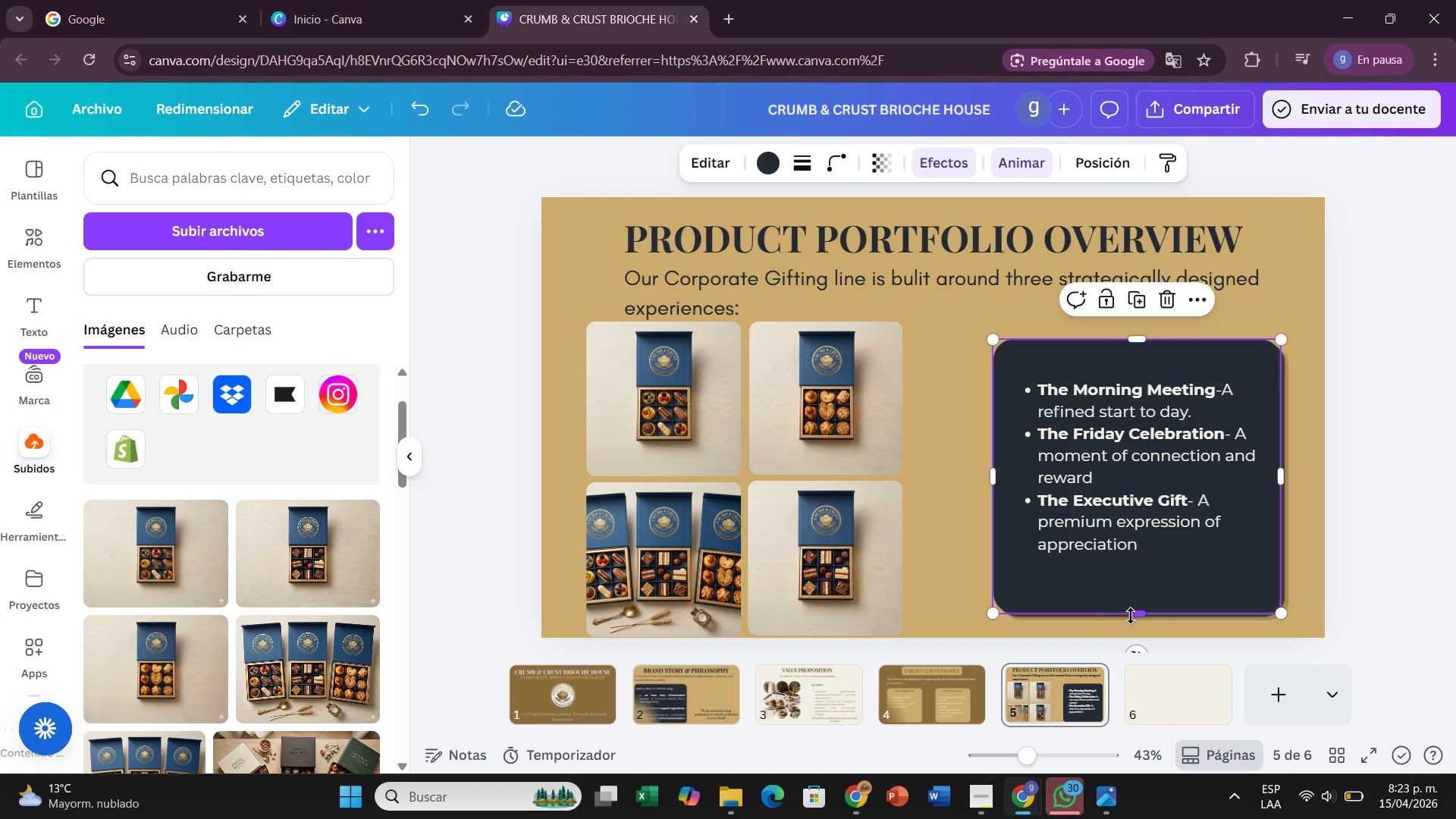 
left_click_drag(start_coordinate=[1132, 616], to_coordinate=[1142, 580])
 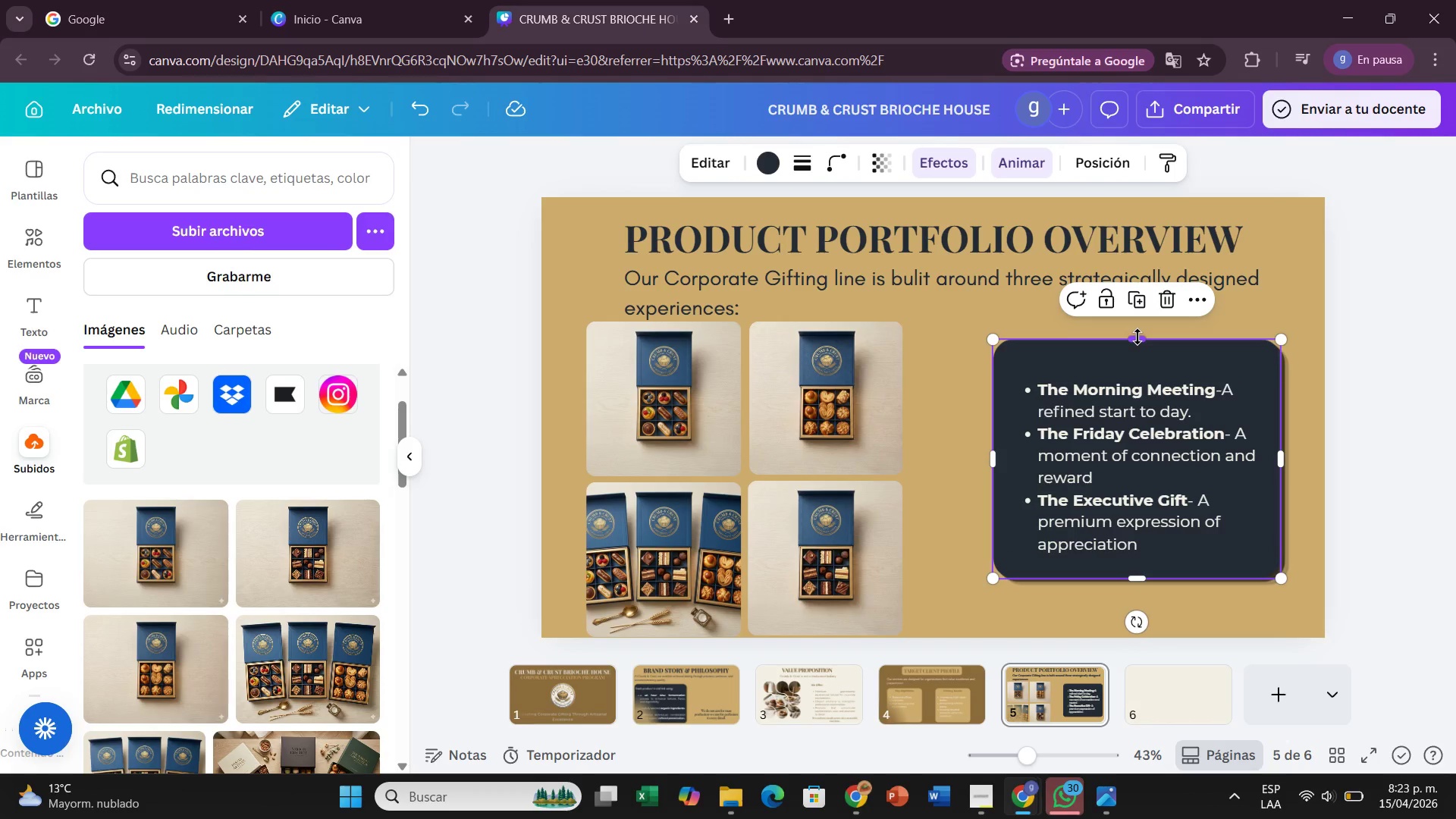 
left_click_drag(start_coordinate=[1138, 337], to_coordinate=[1131, 354])
 